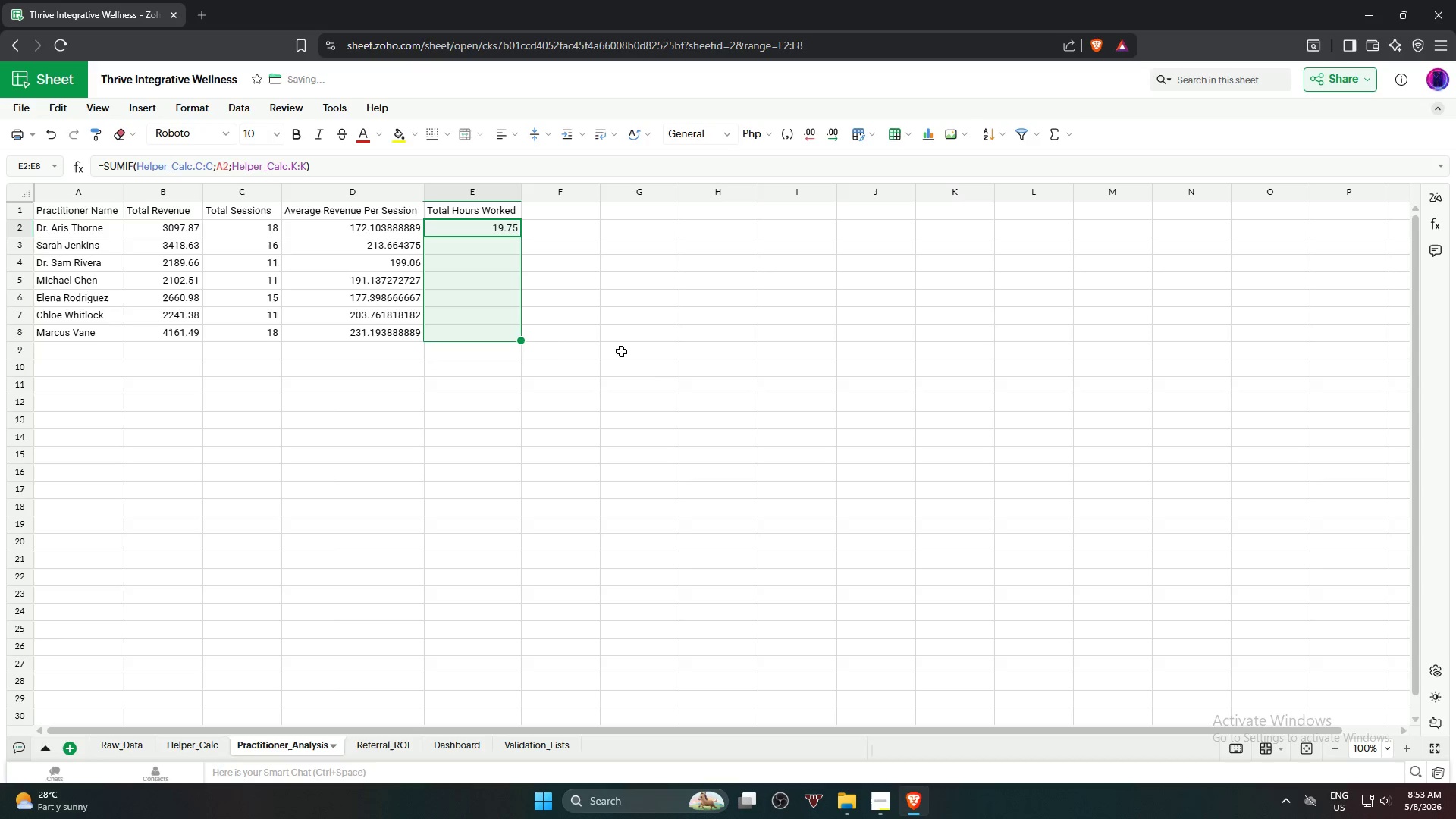 
mouse_move([642, 362])
 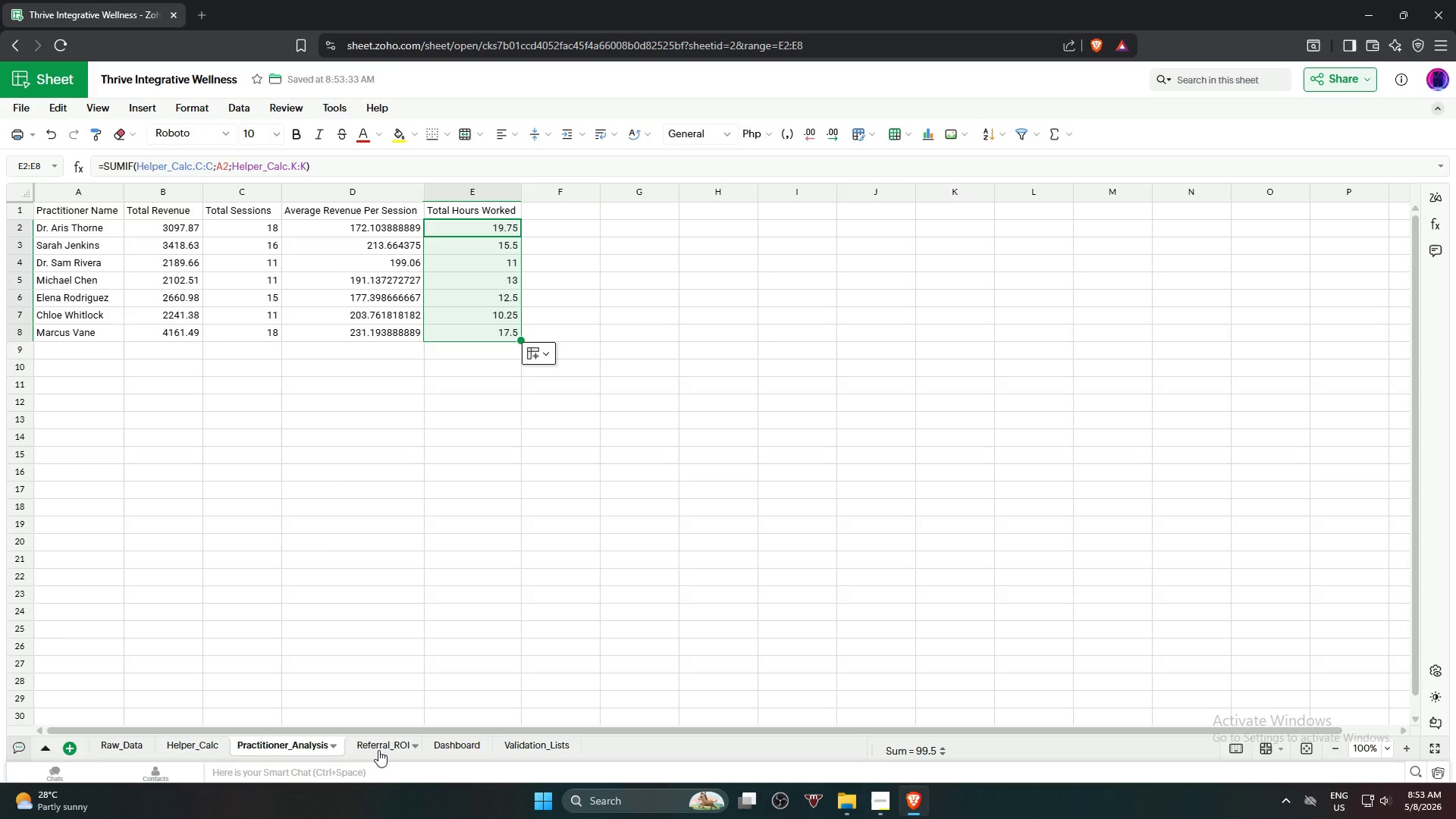 
wait(25.64)
 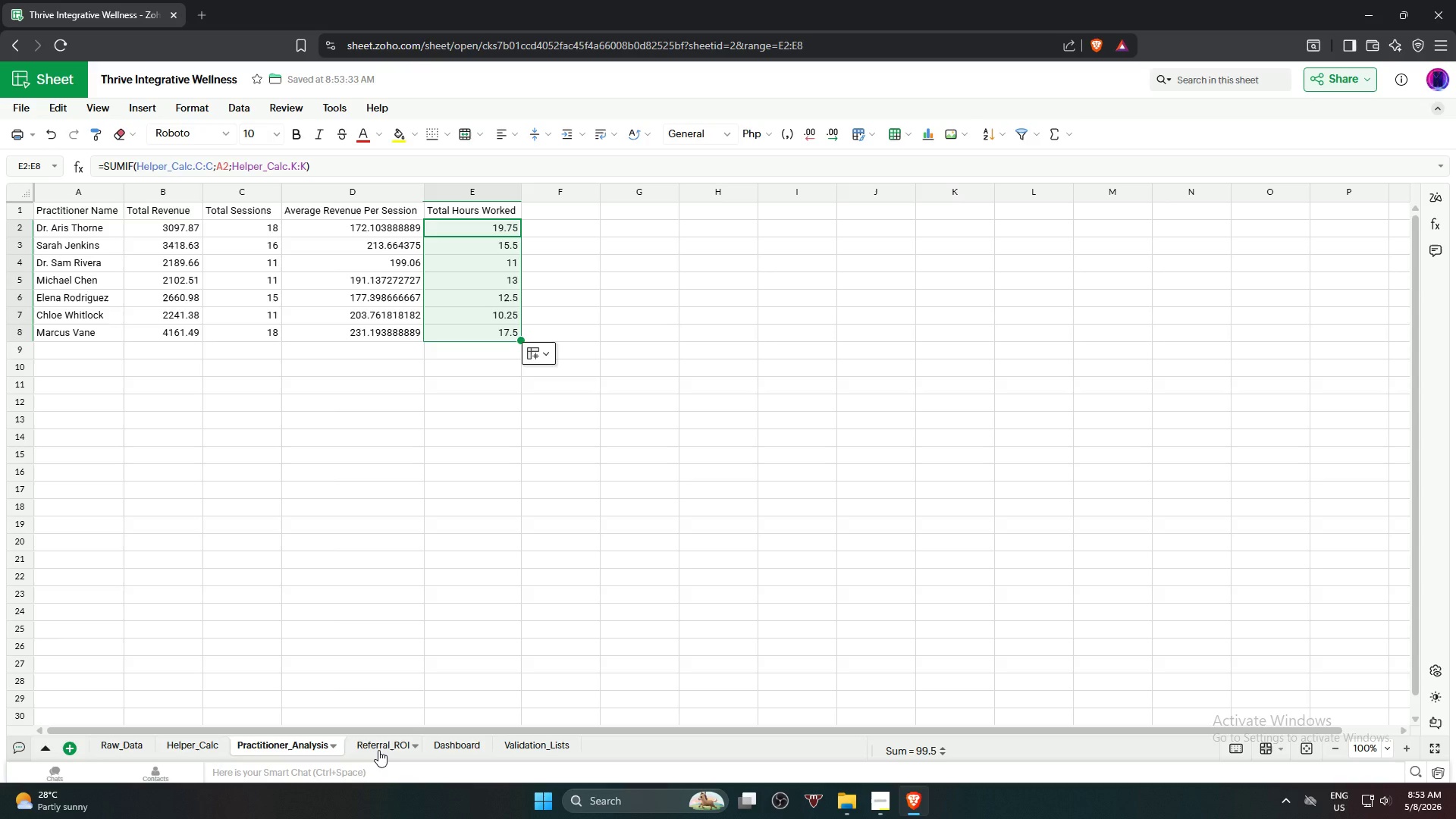 
left_click([378, 750])
 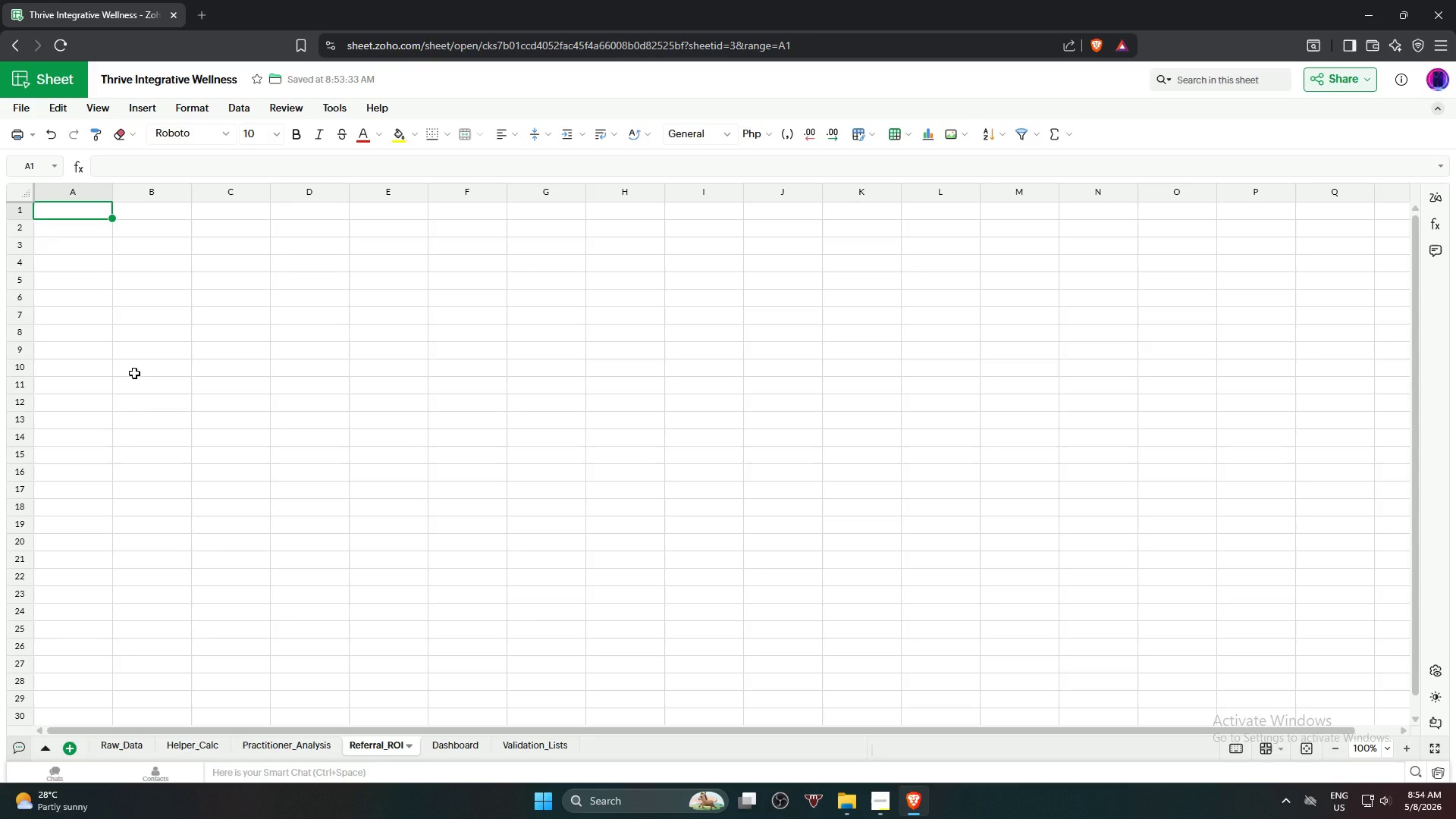 
type(Referral Source)
 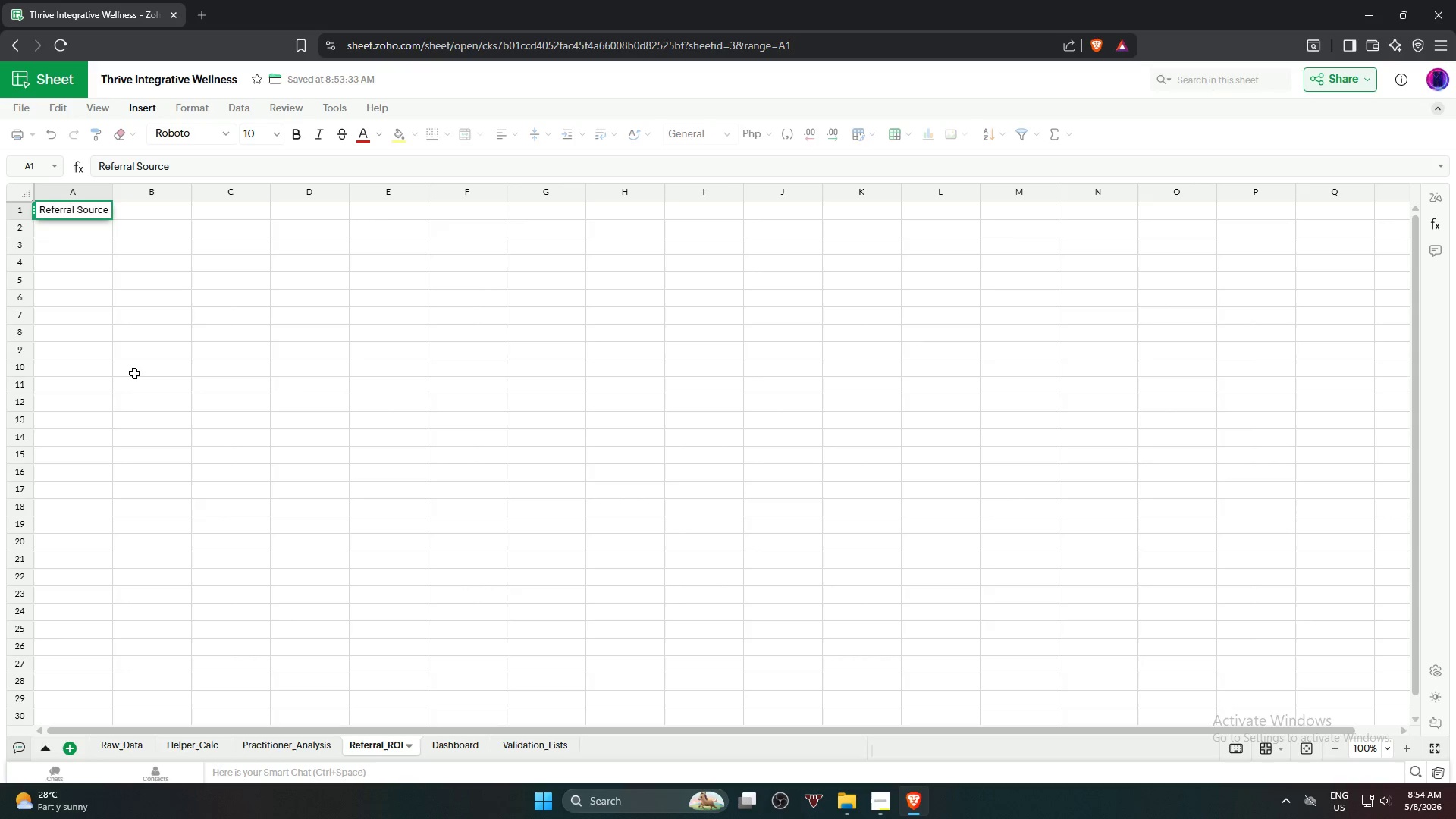 
wait(12.64)
 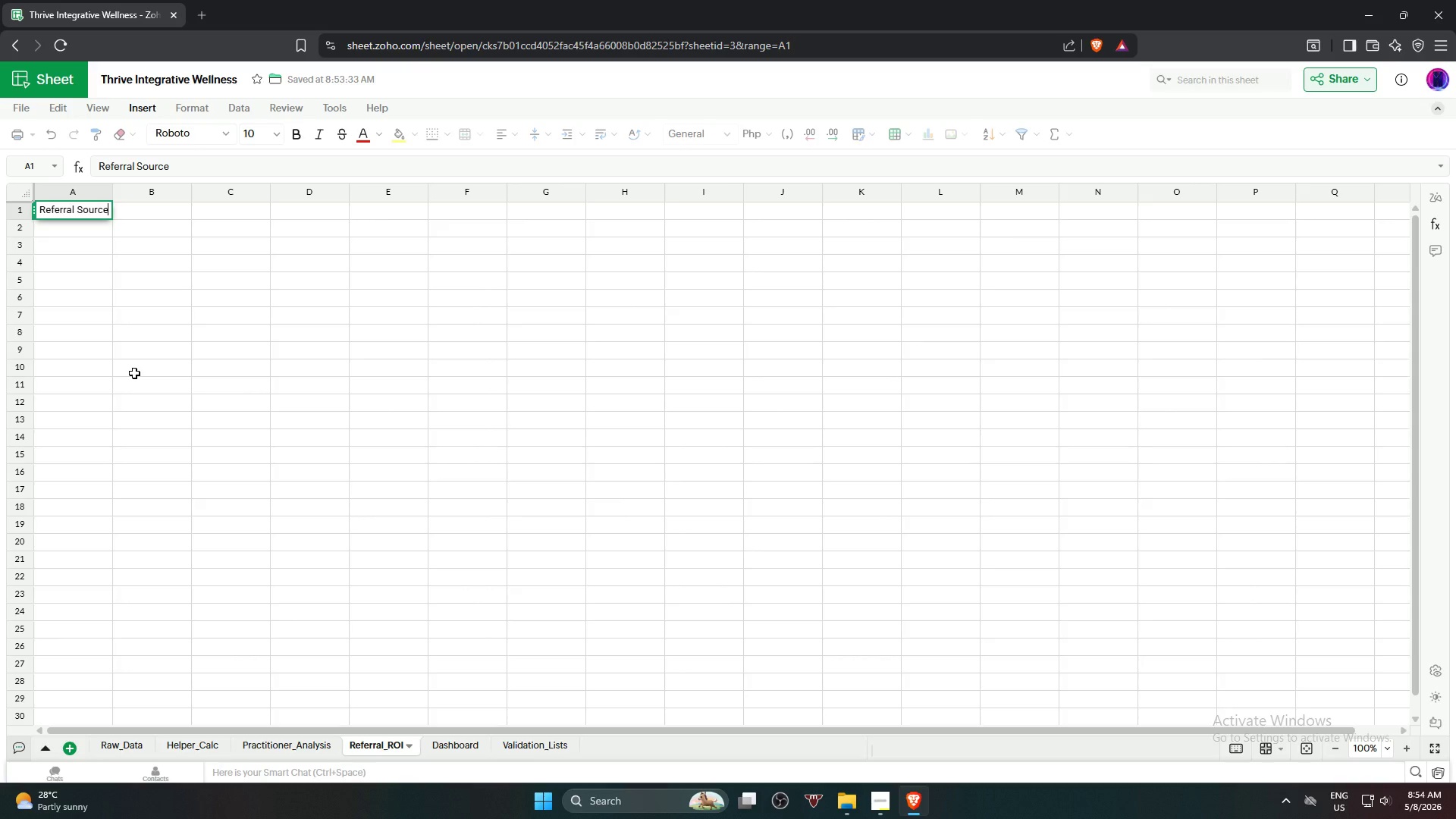 
key(ArrowRight)
 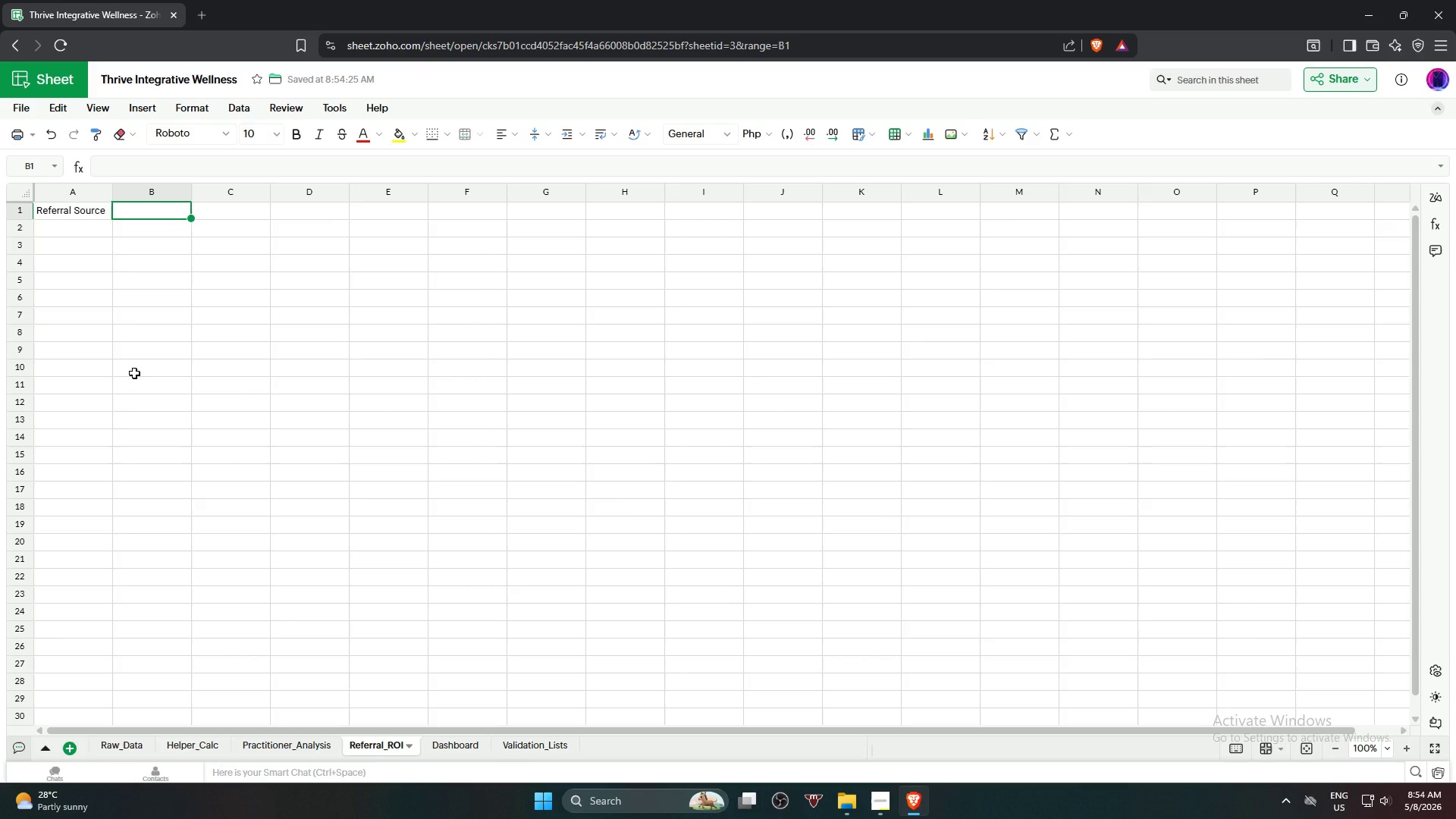 
type(Total Revenue)
 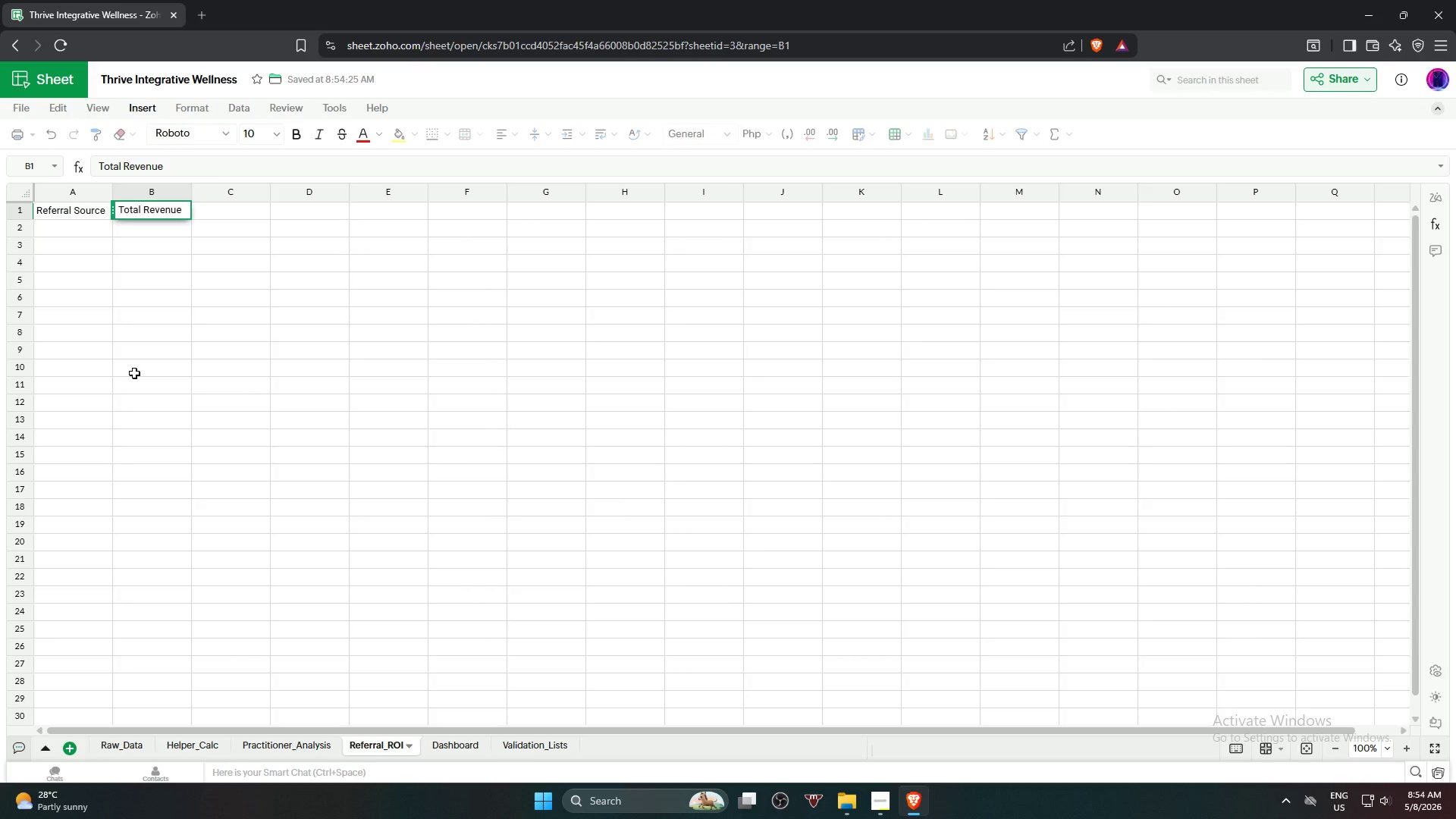 
key(Enter)
 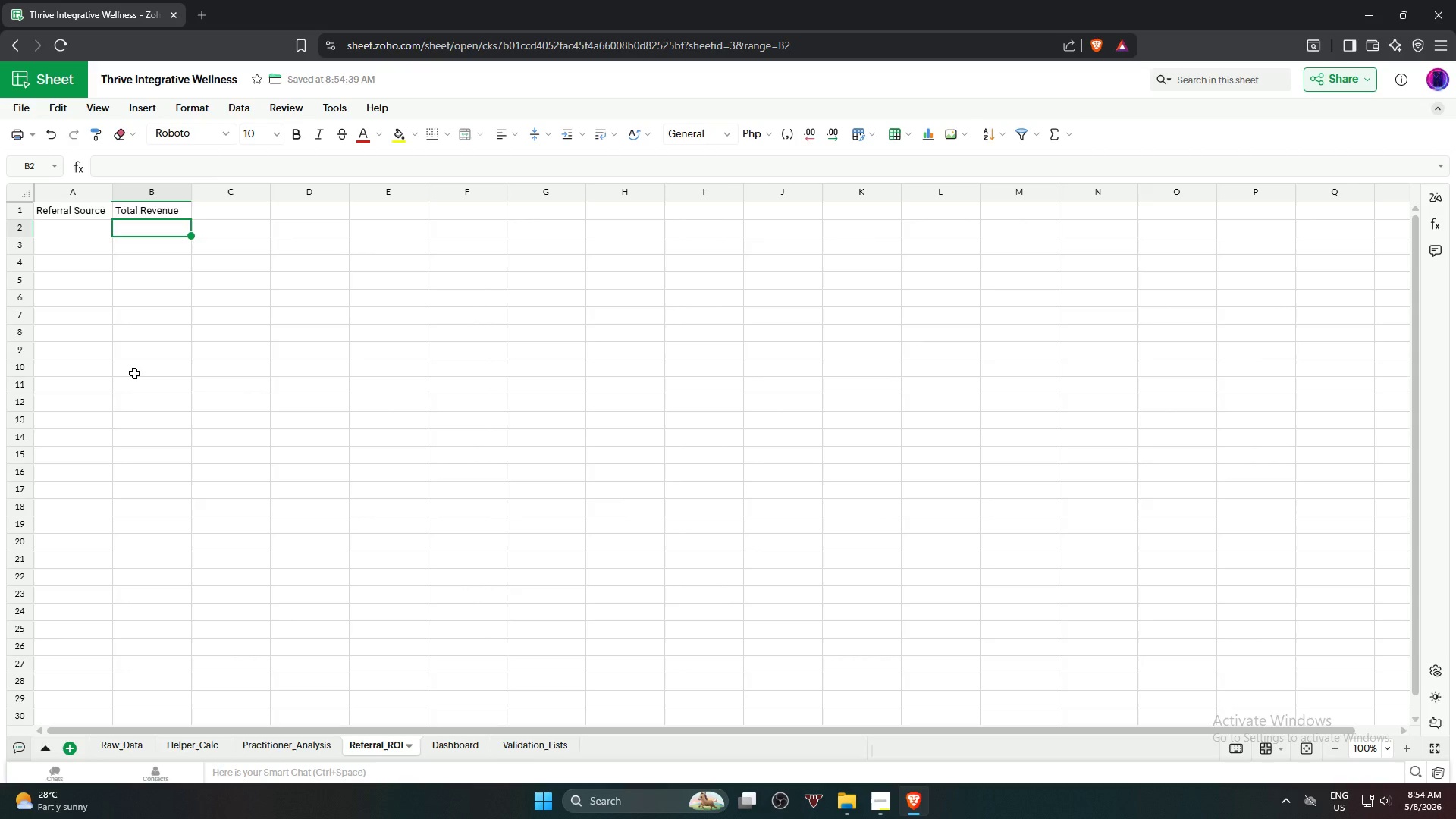 
key(ArrowRight)
 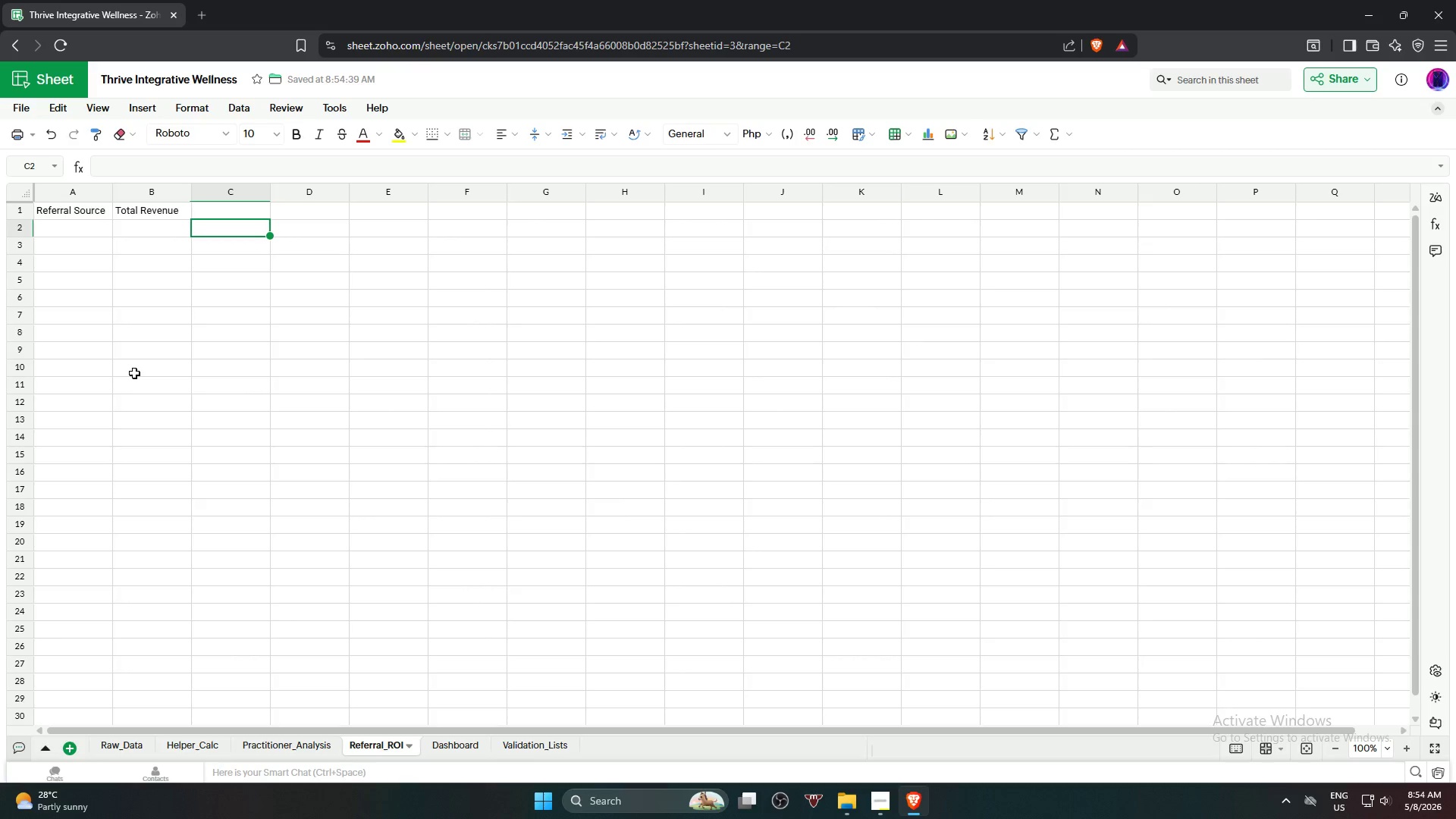 
key(ArrowUp)
 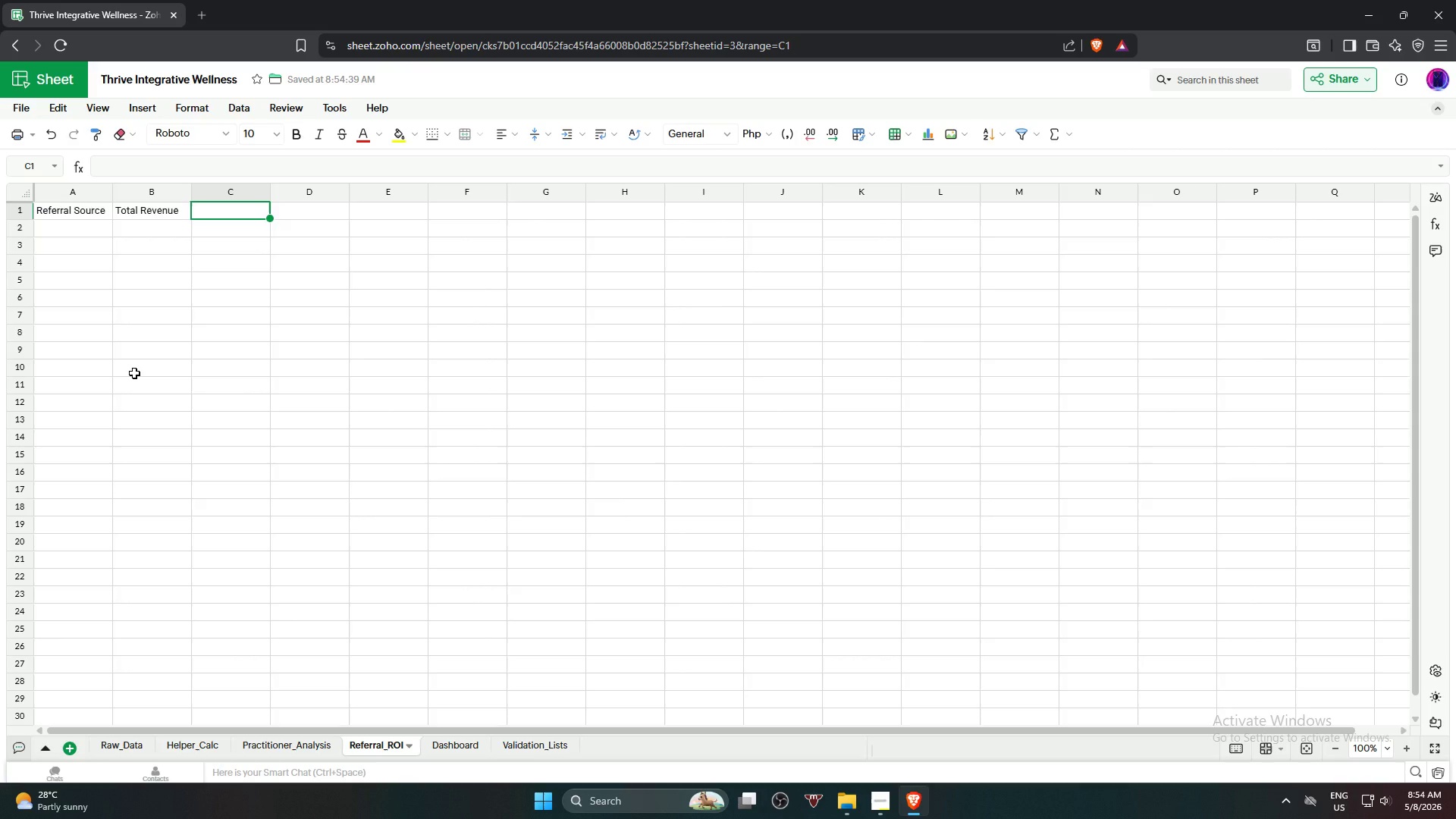 
wait(5.75)
 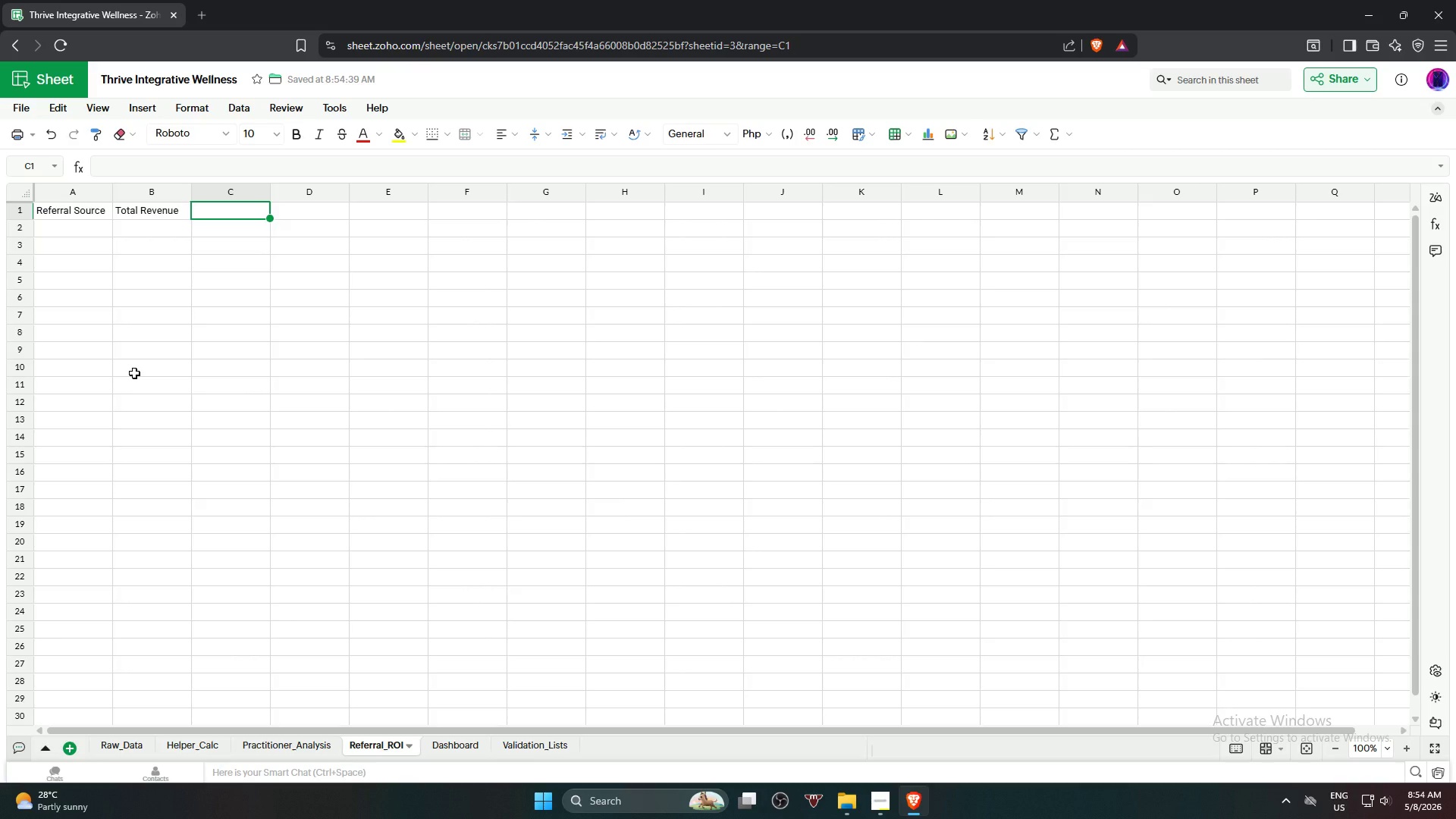 
type(Total Sessions)
 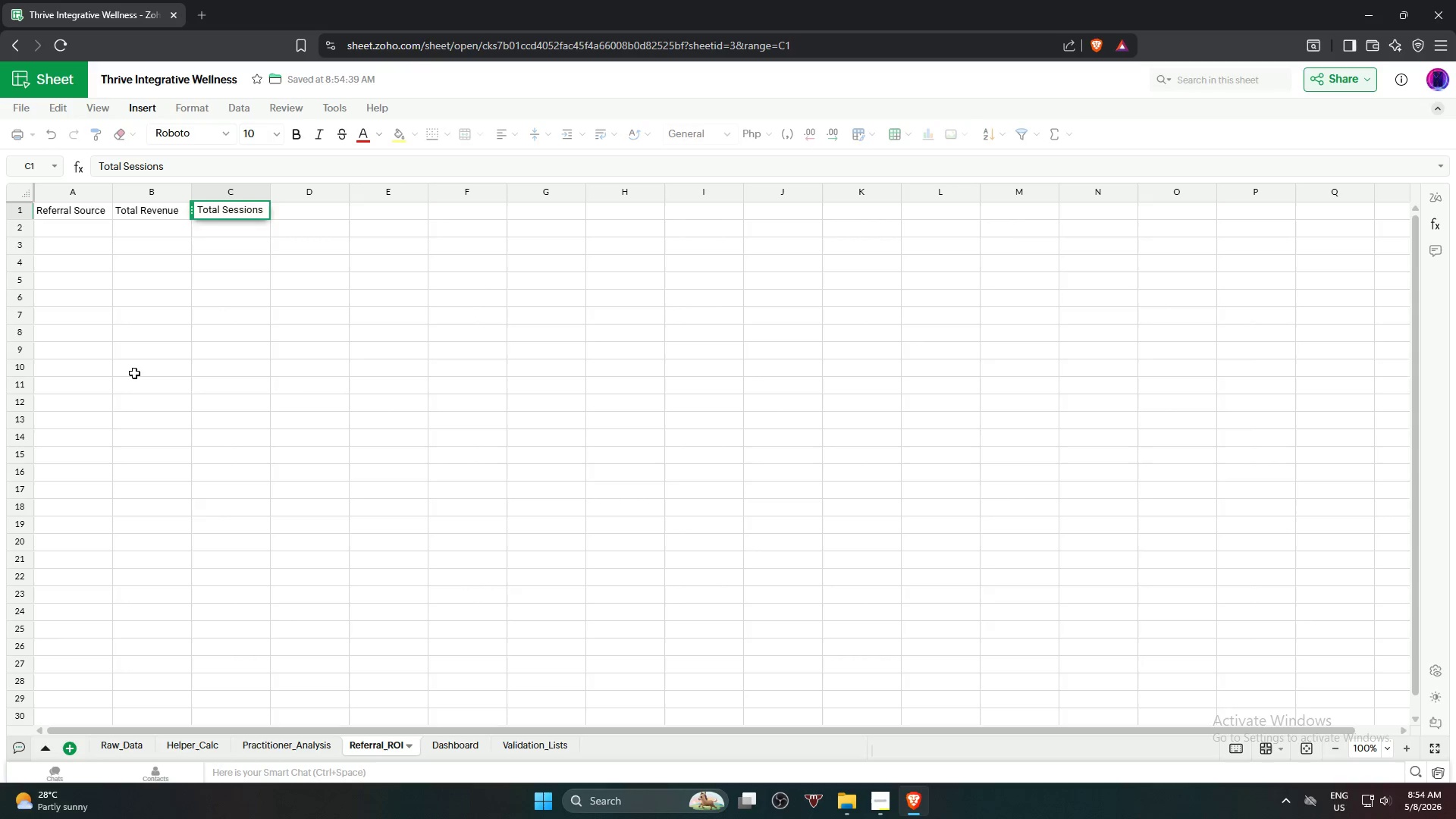 
key(Enter)
 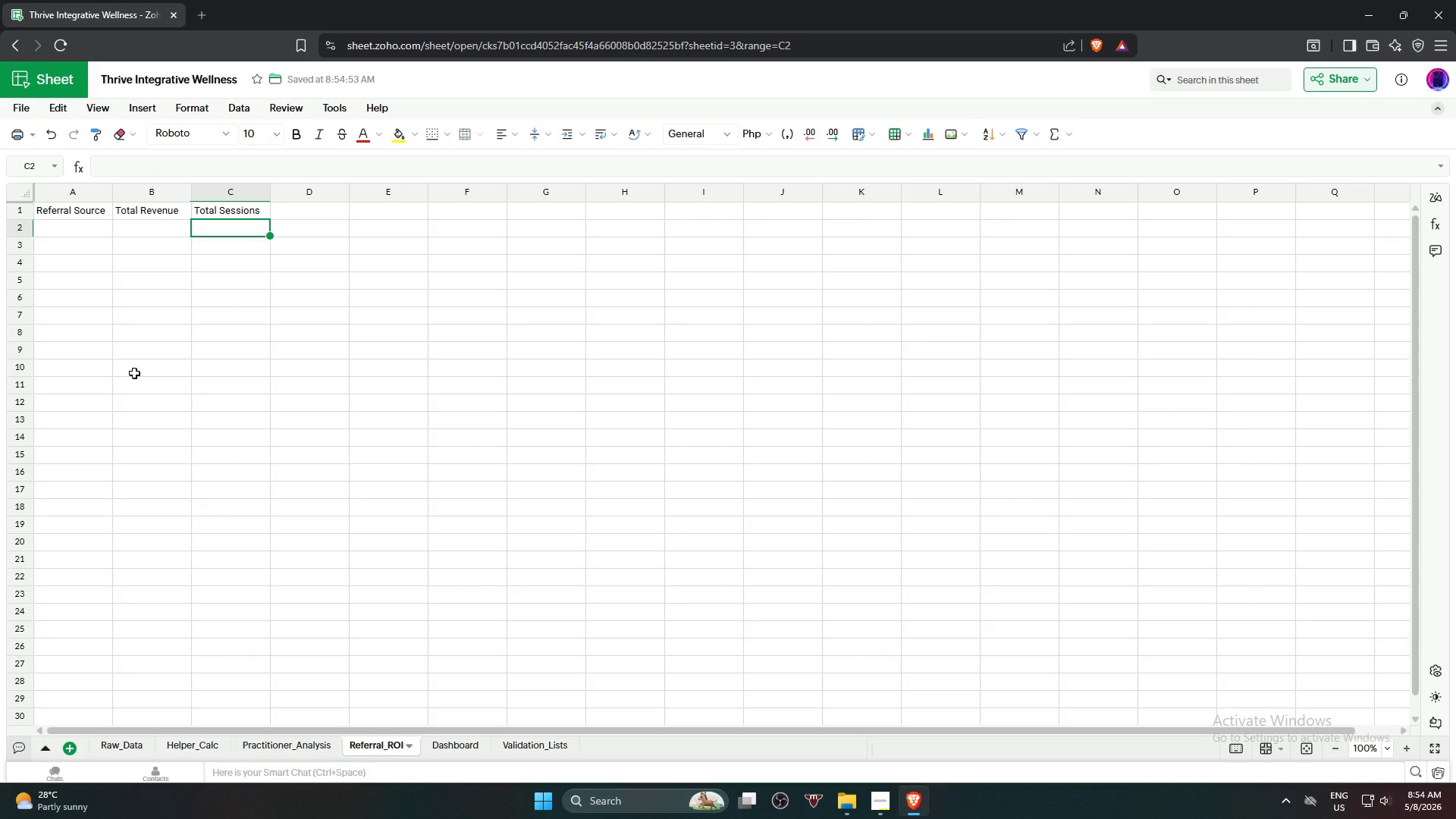 
key(ArrowRight)
 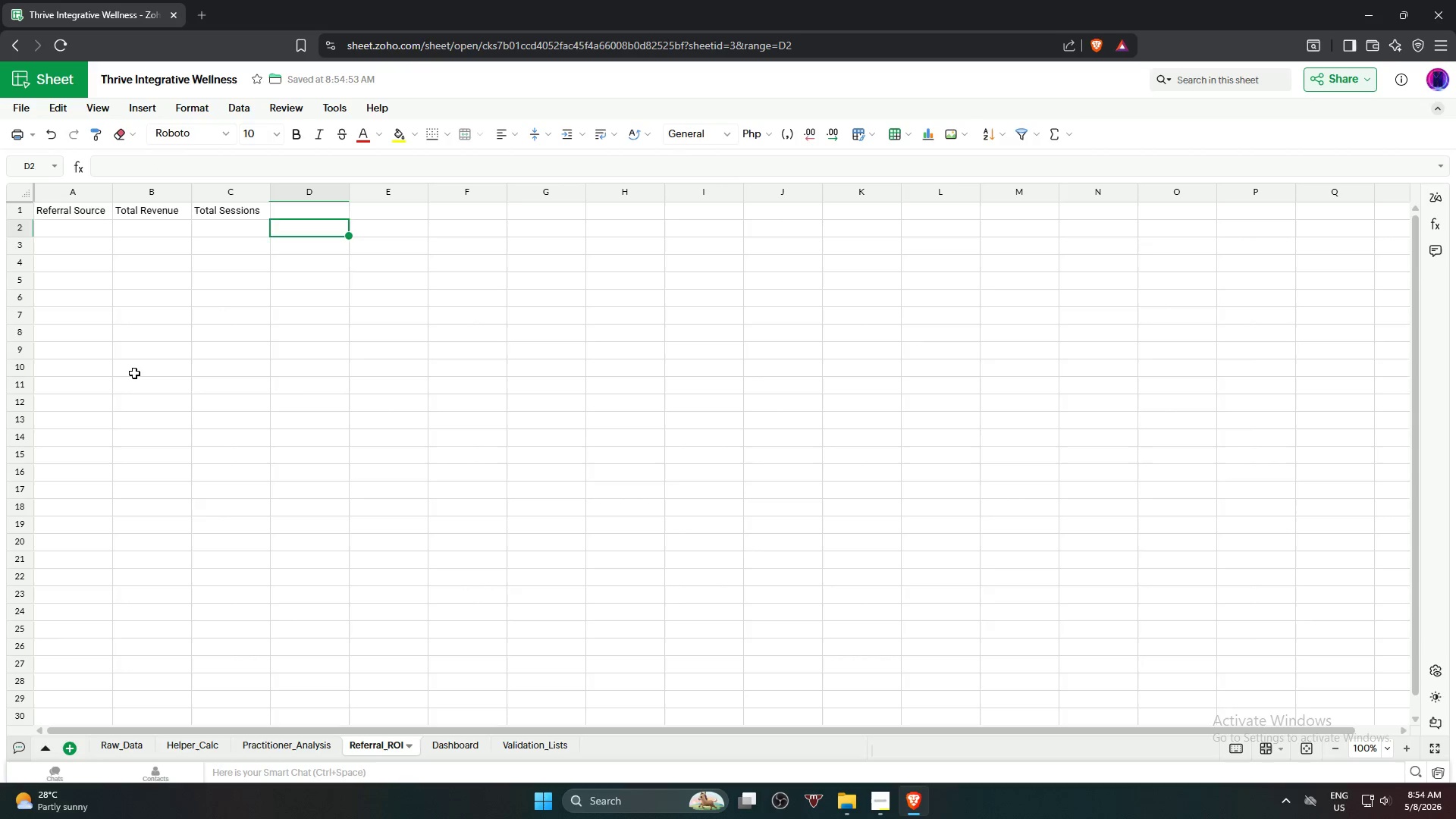 
key(ArrowUp)
 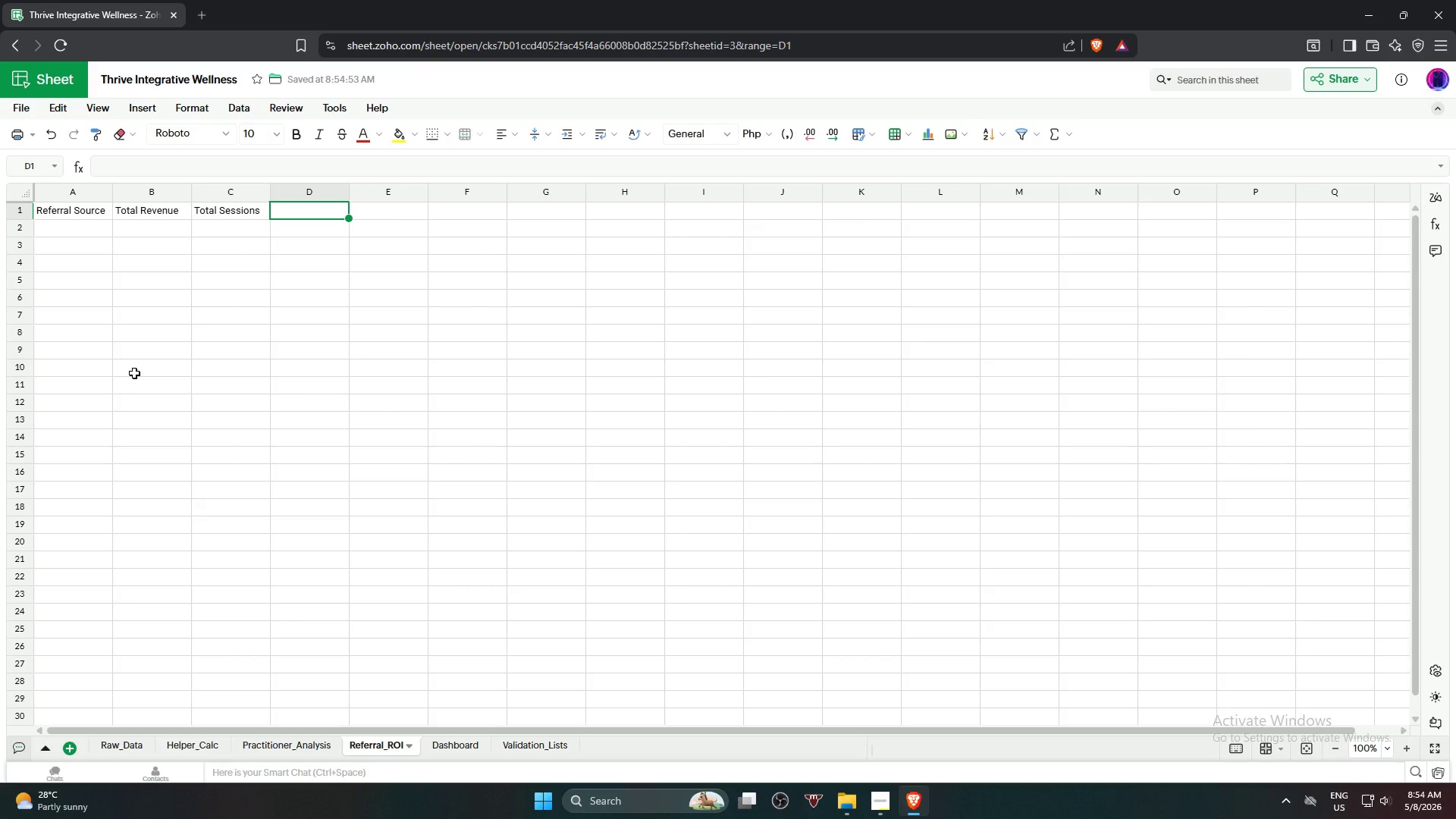 
type(Average Revenue Per Session)
 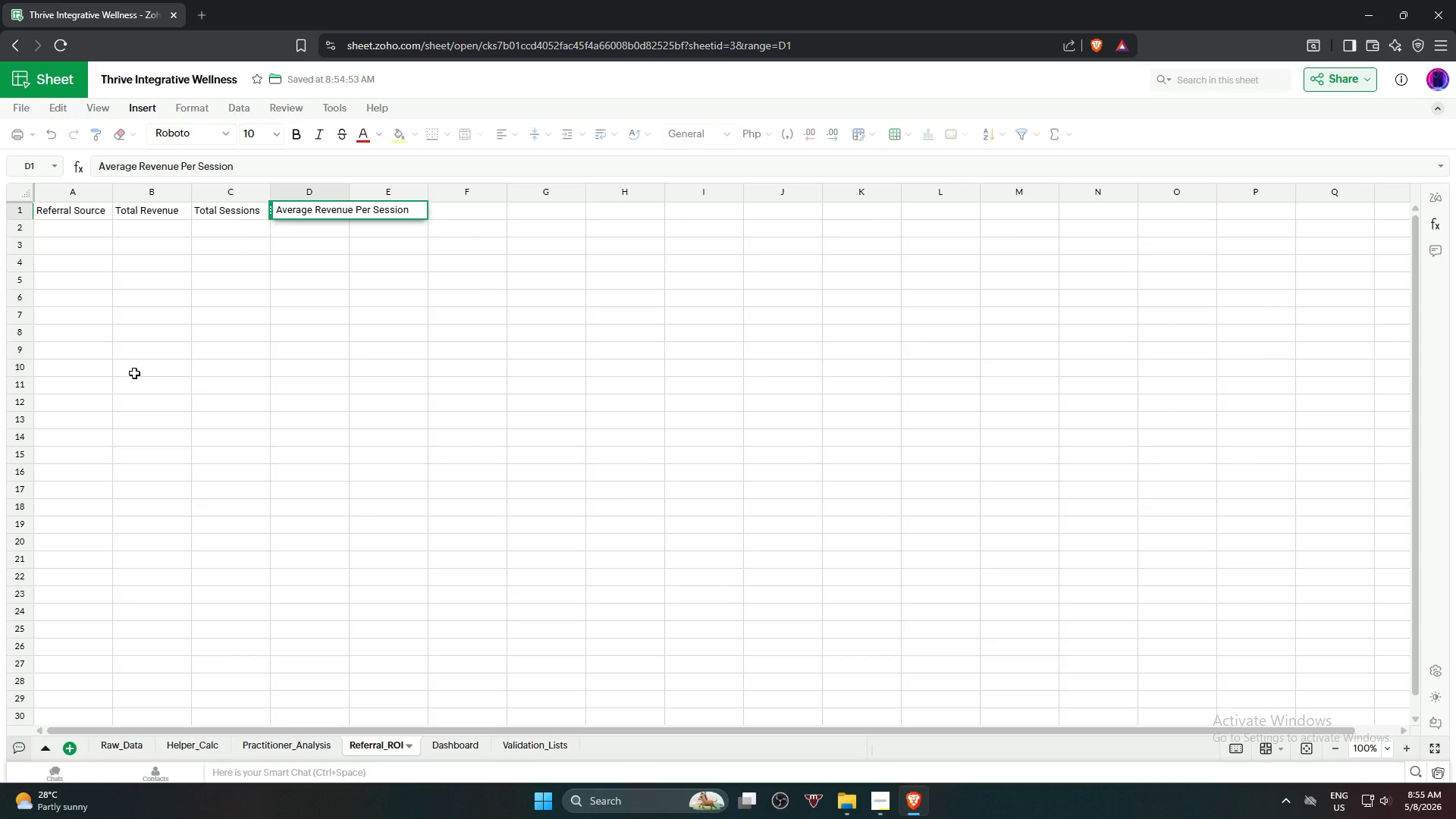 
key(Enter)
 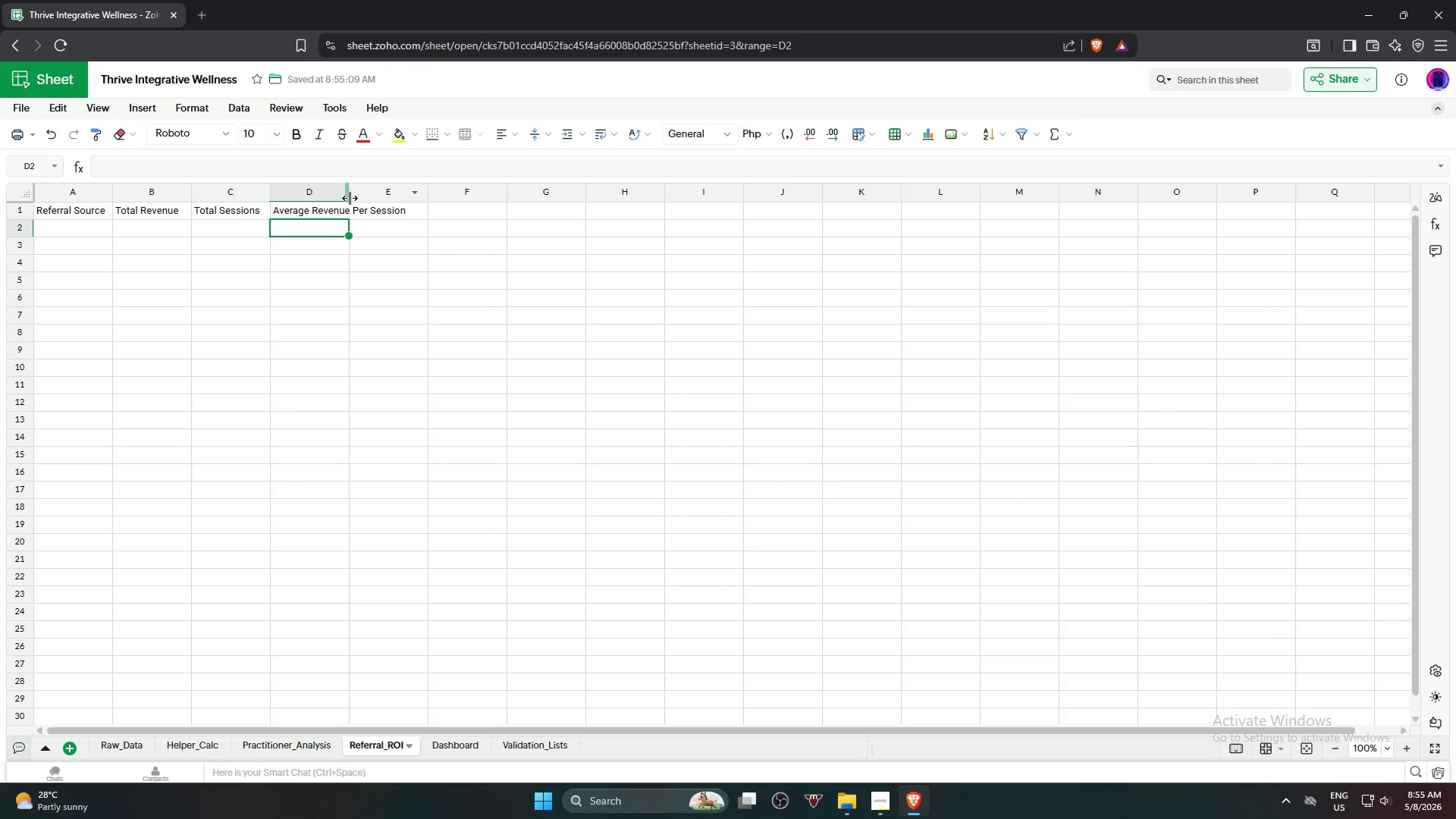 
double_click([349, 196])
 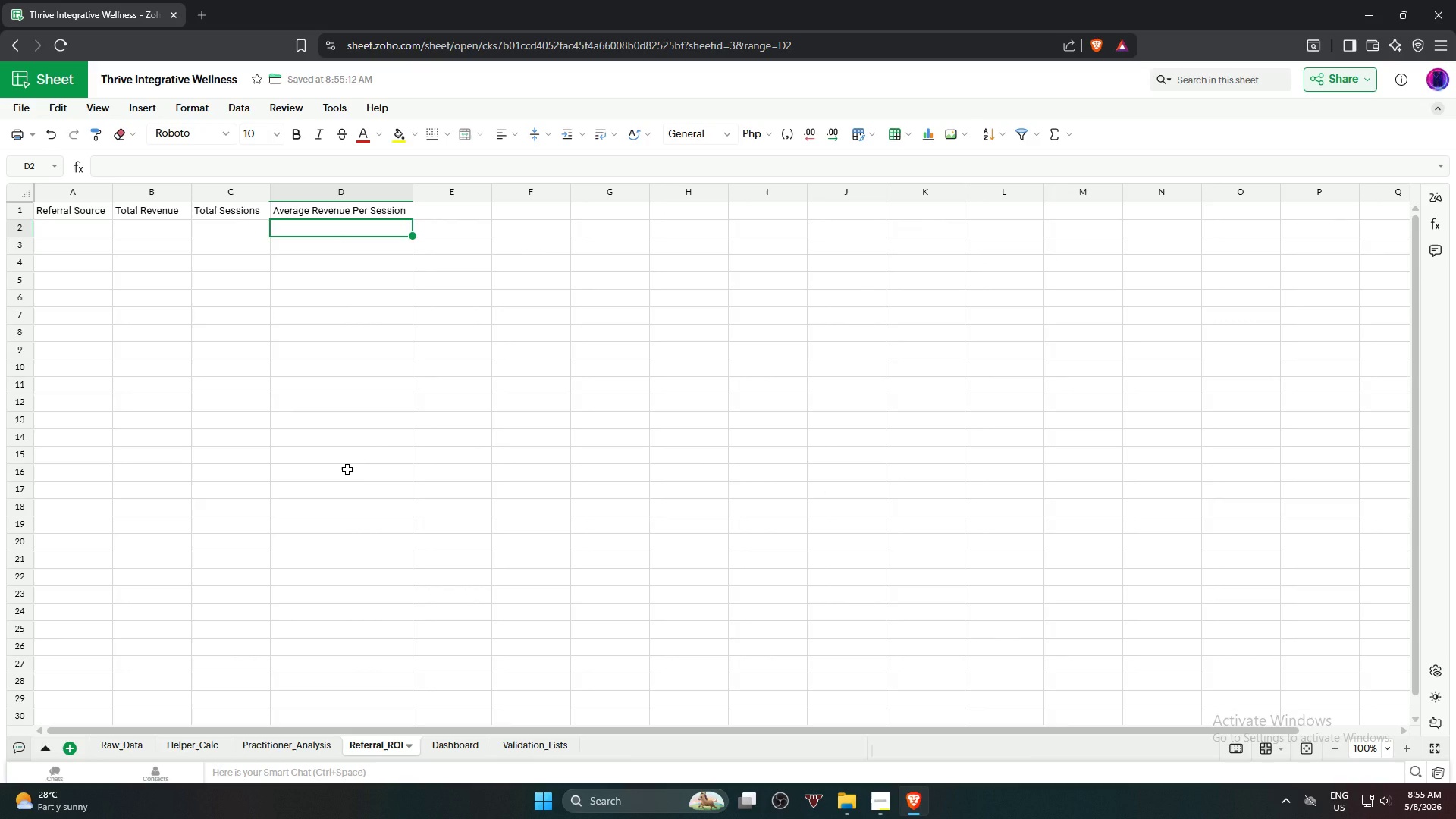 
left_click([347, 469])
 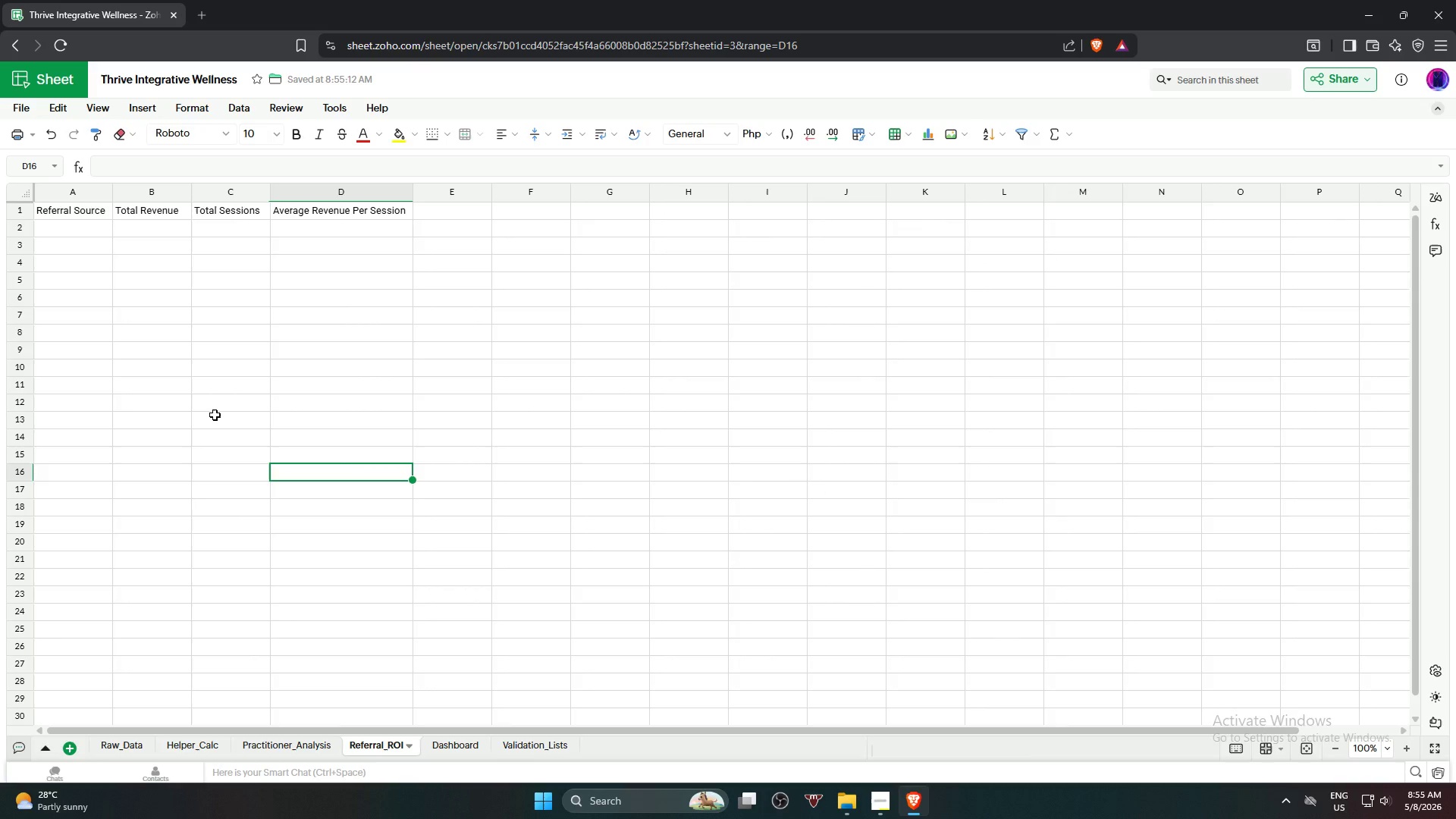 
wait(8.55)
 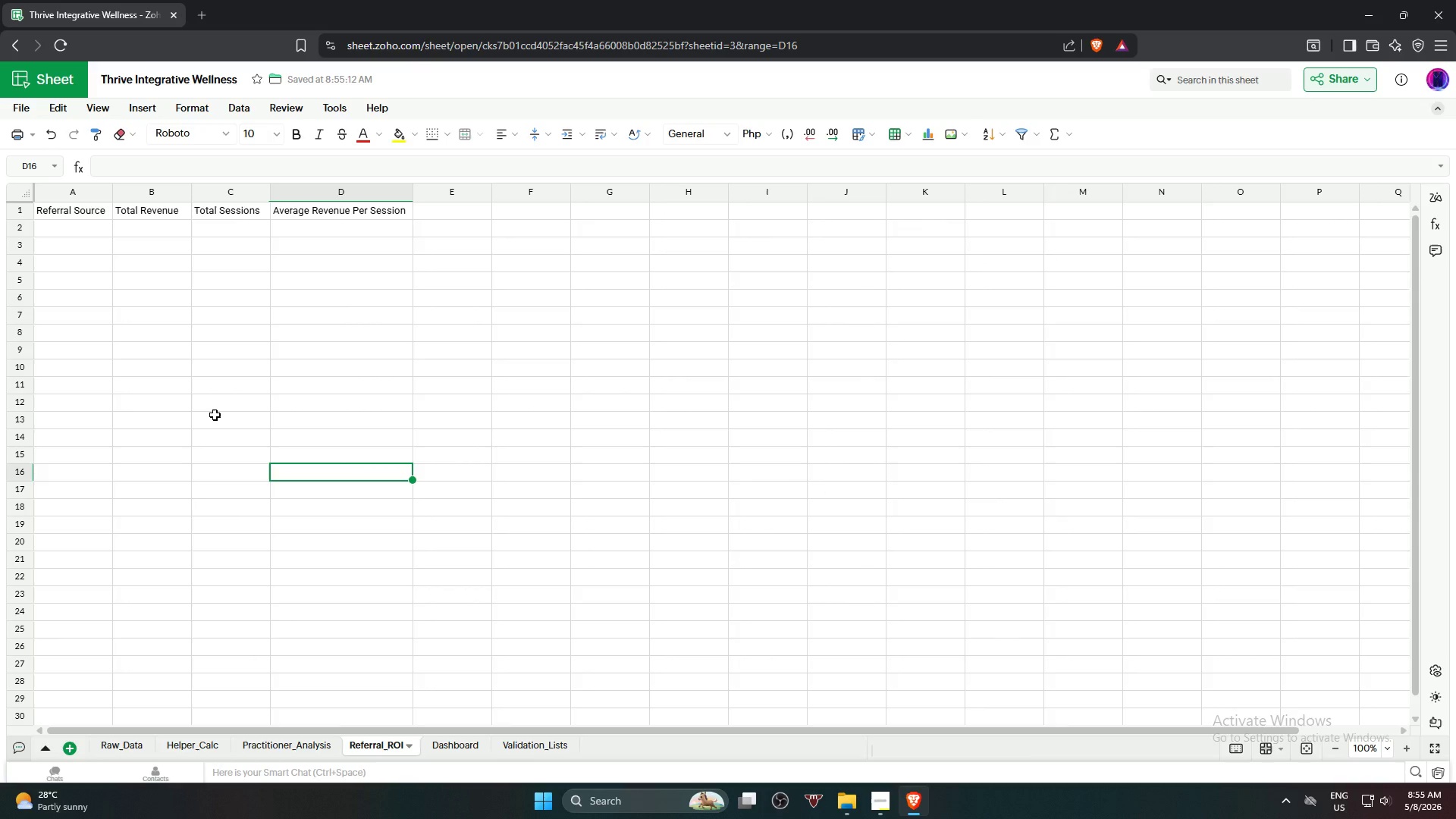 
left_click([70, 231])
 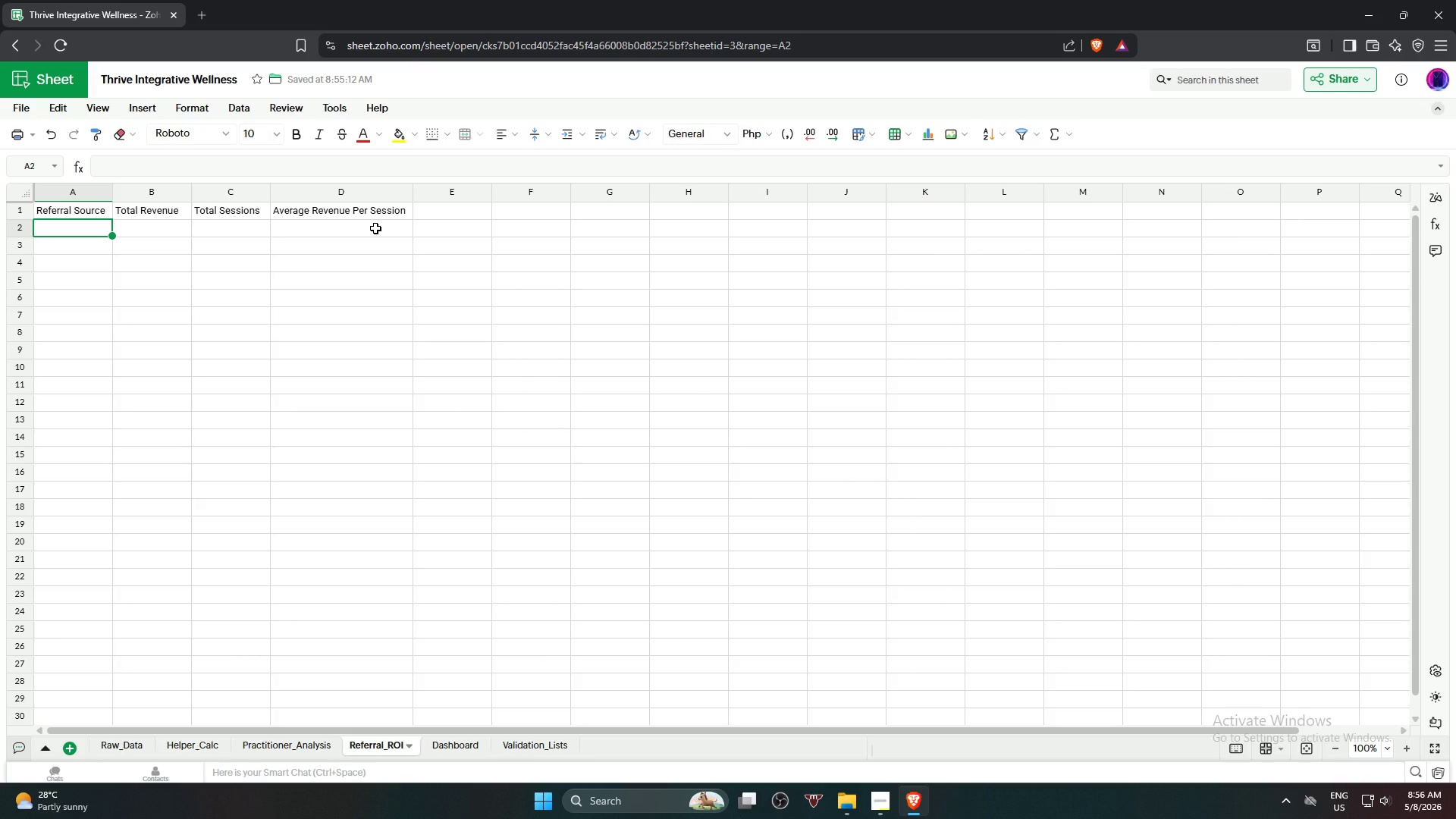 
wait(60.75)
 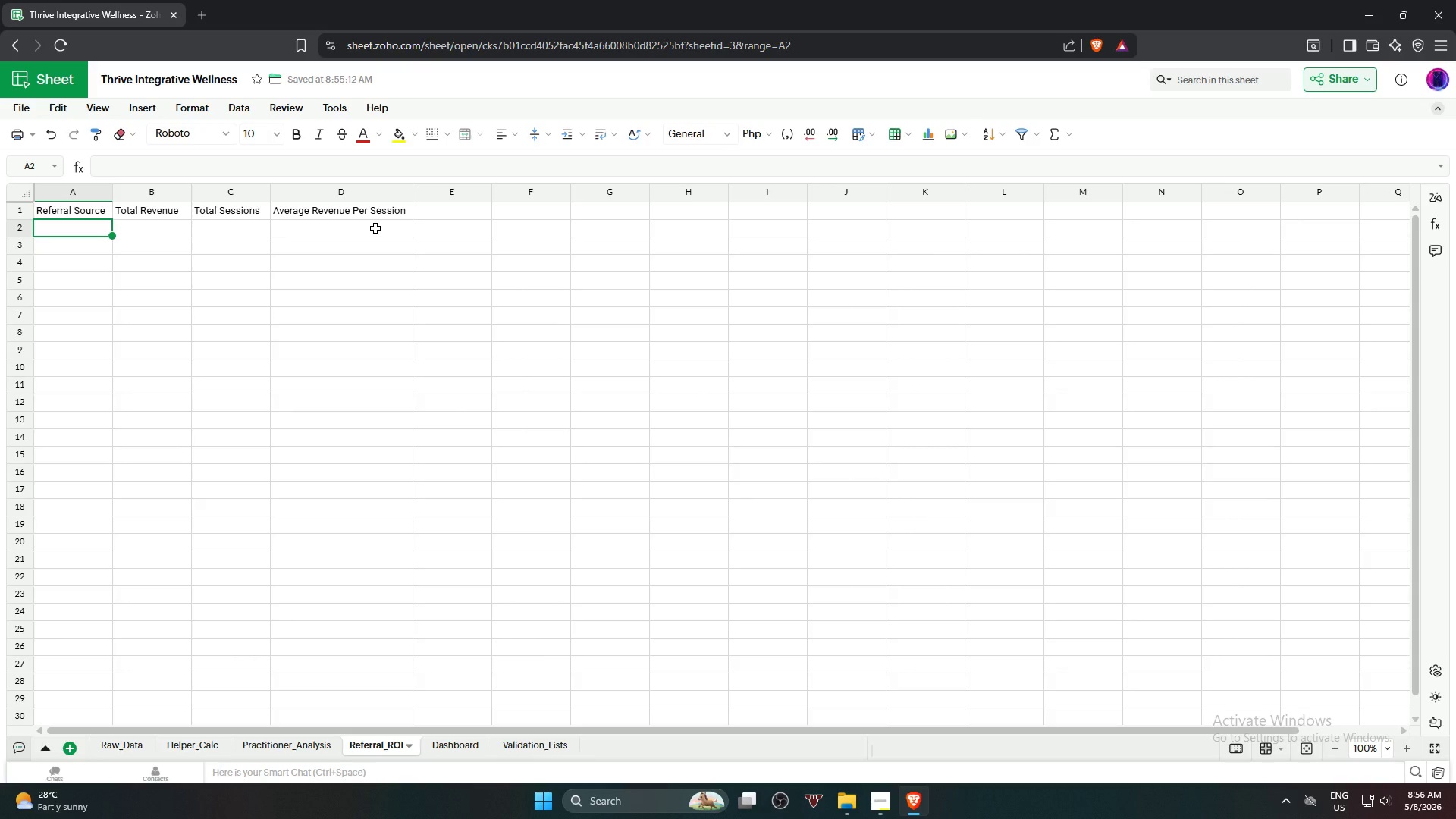 
left_click([369, 232])
 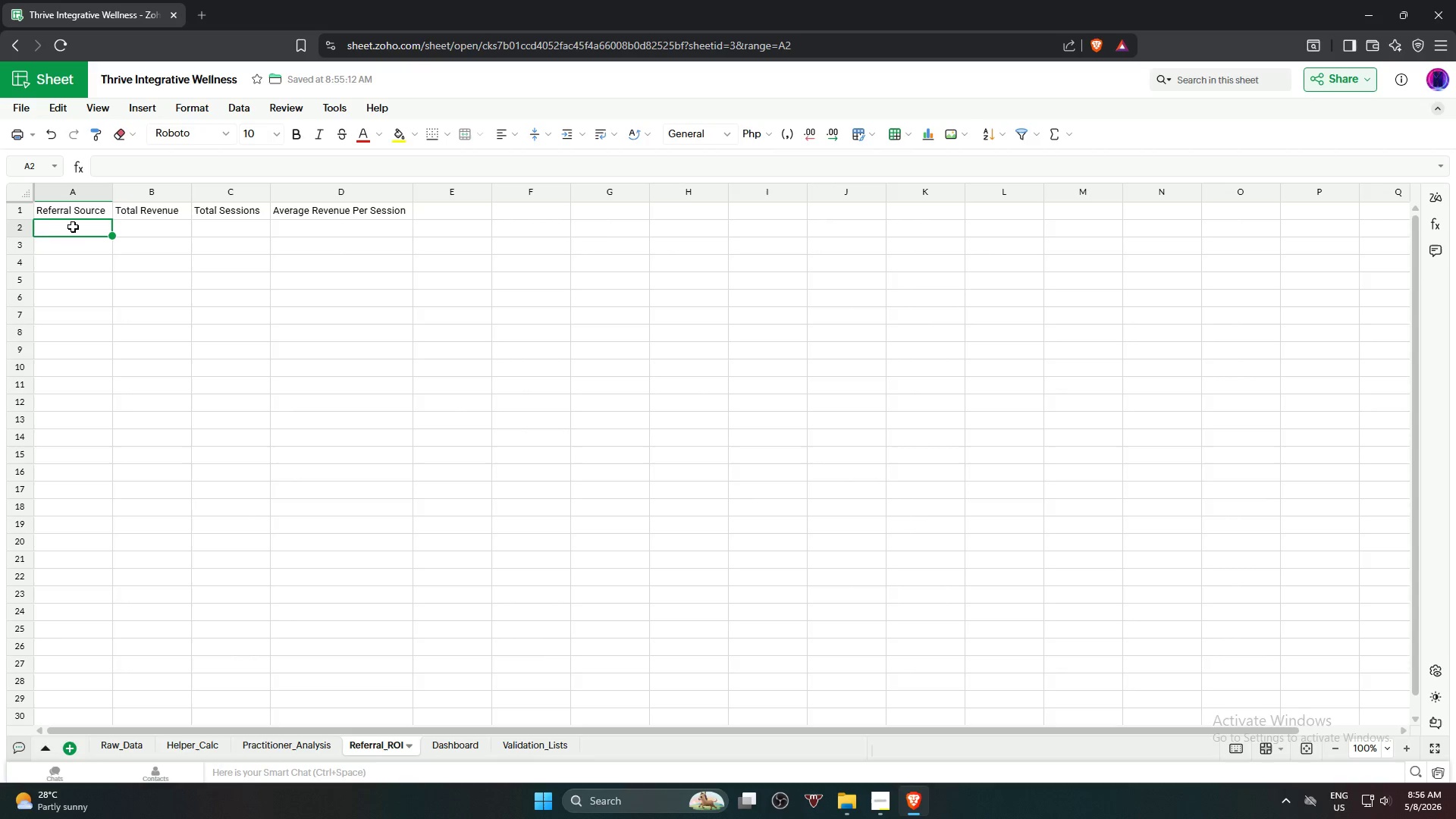 
wait(6.39)
 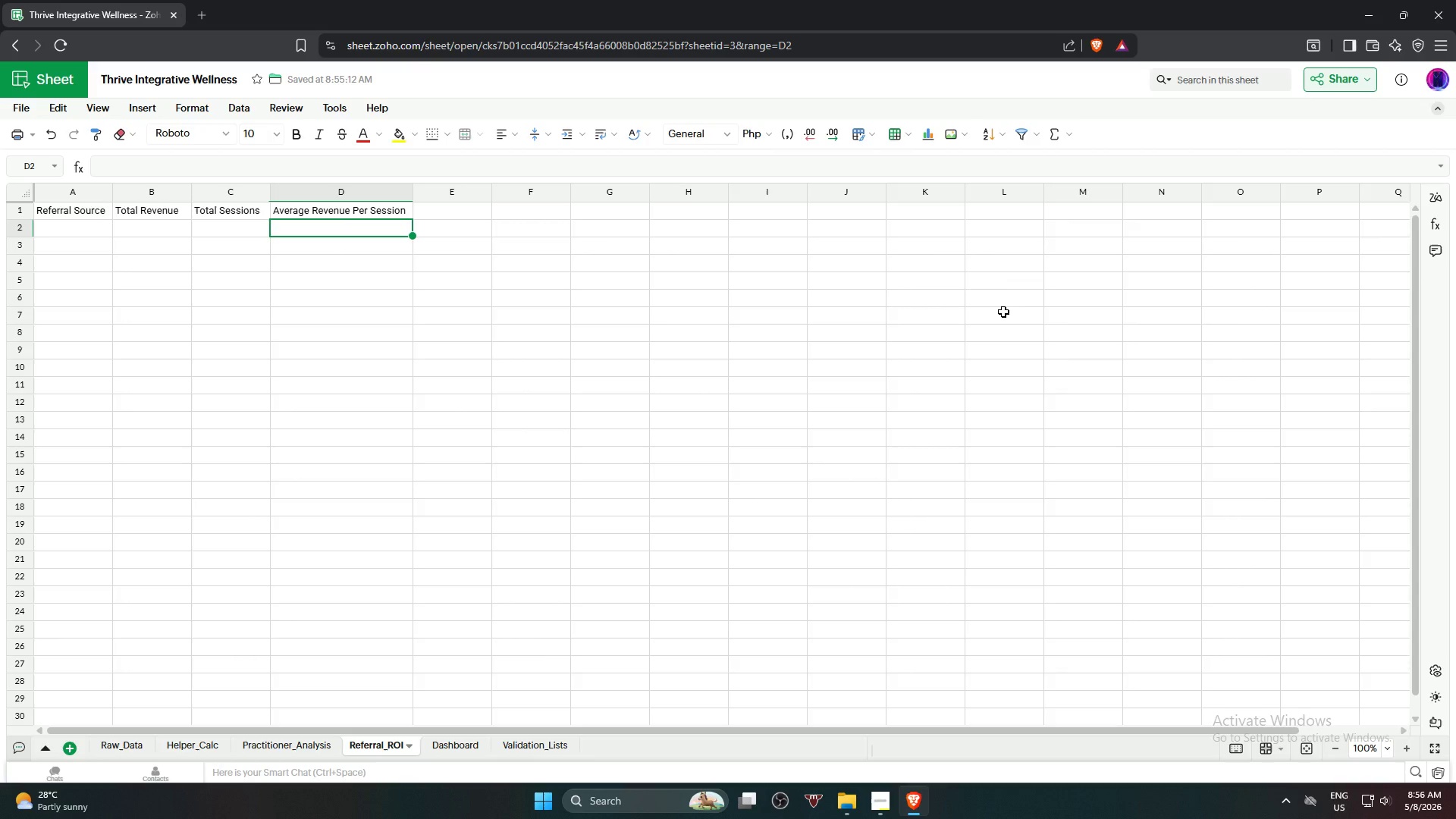 
type(=uni)
 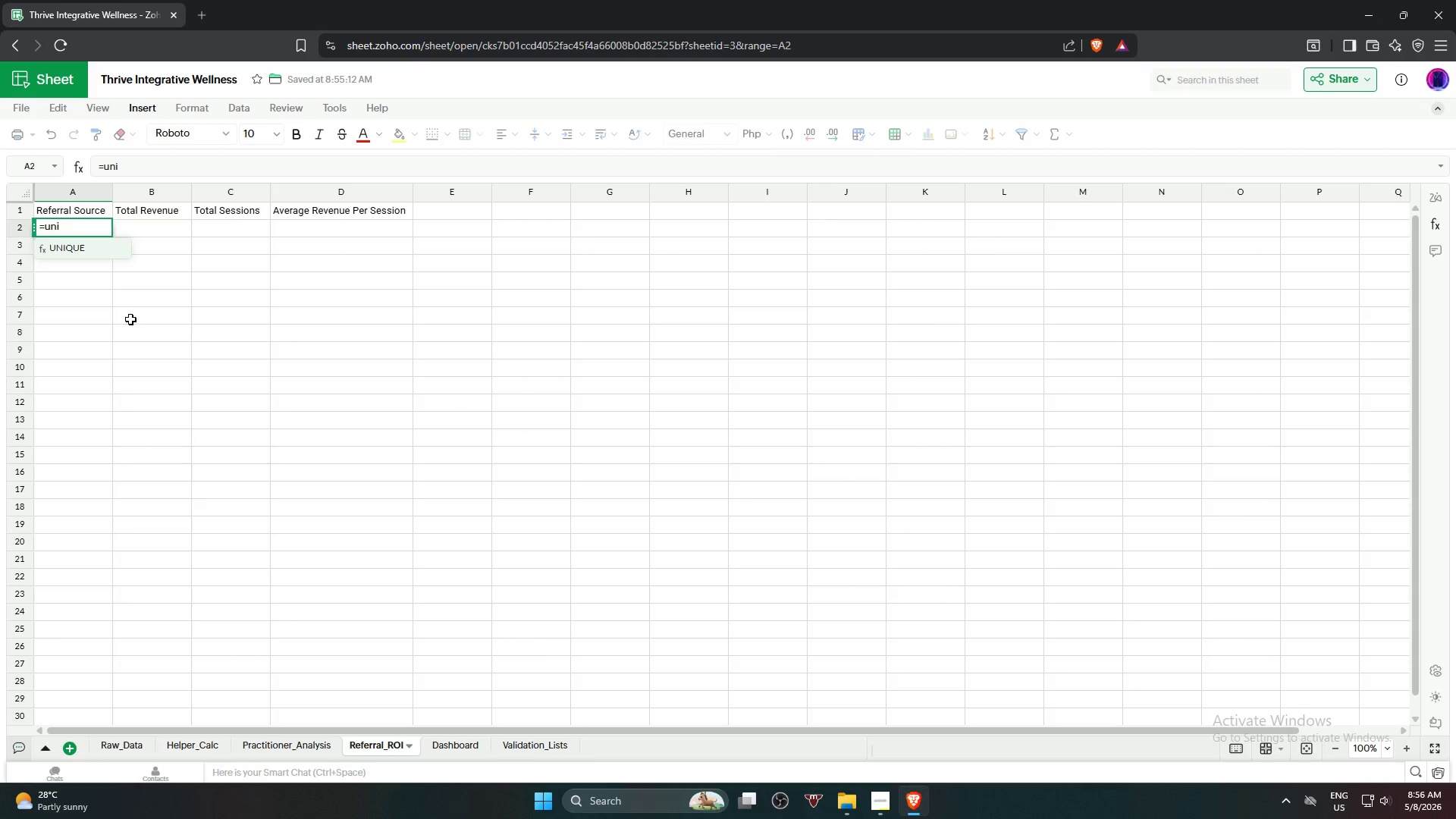 
key(Enter)
 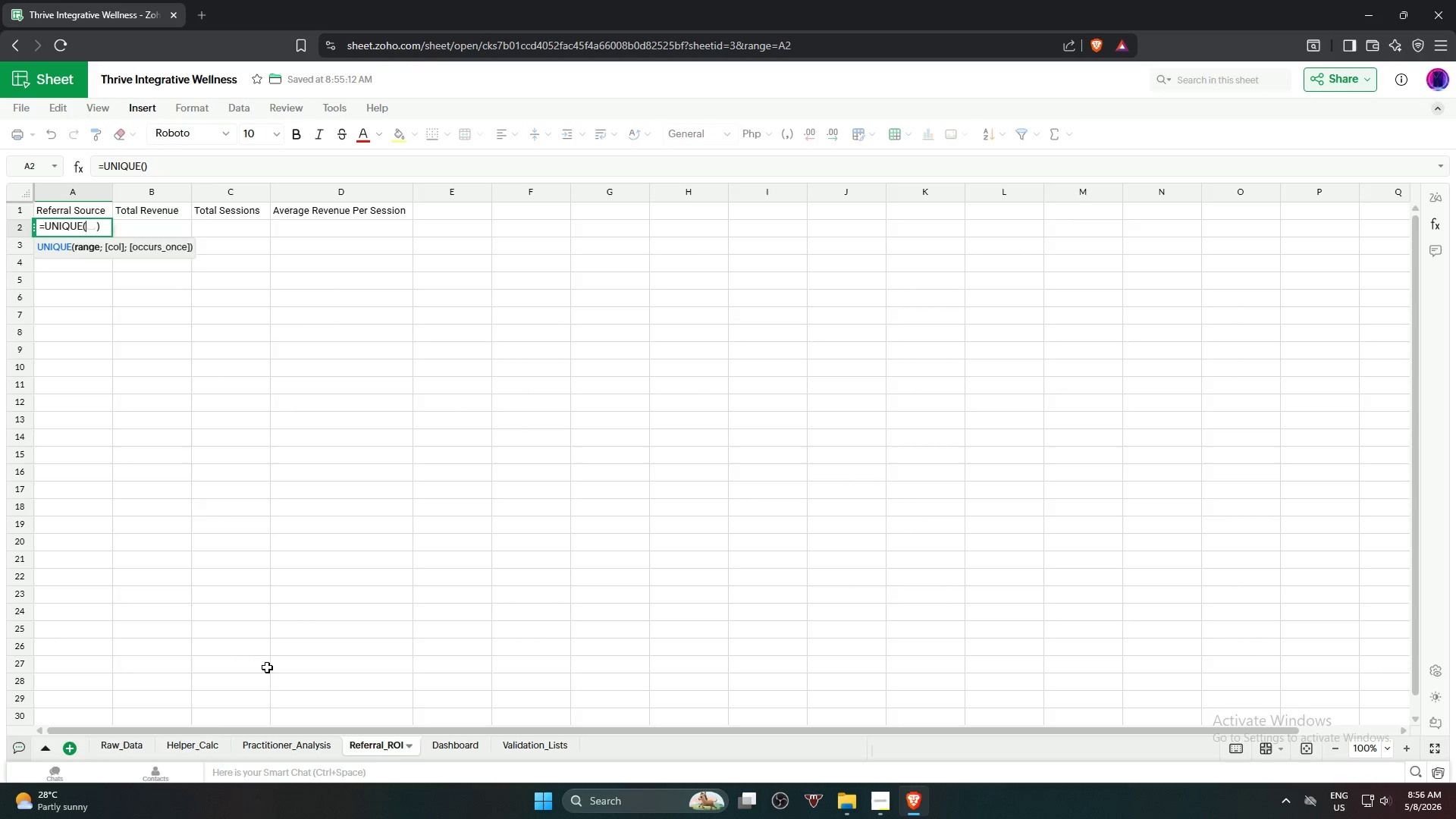 
left_click([197, 744])
 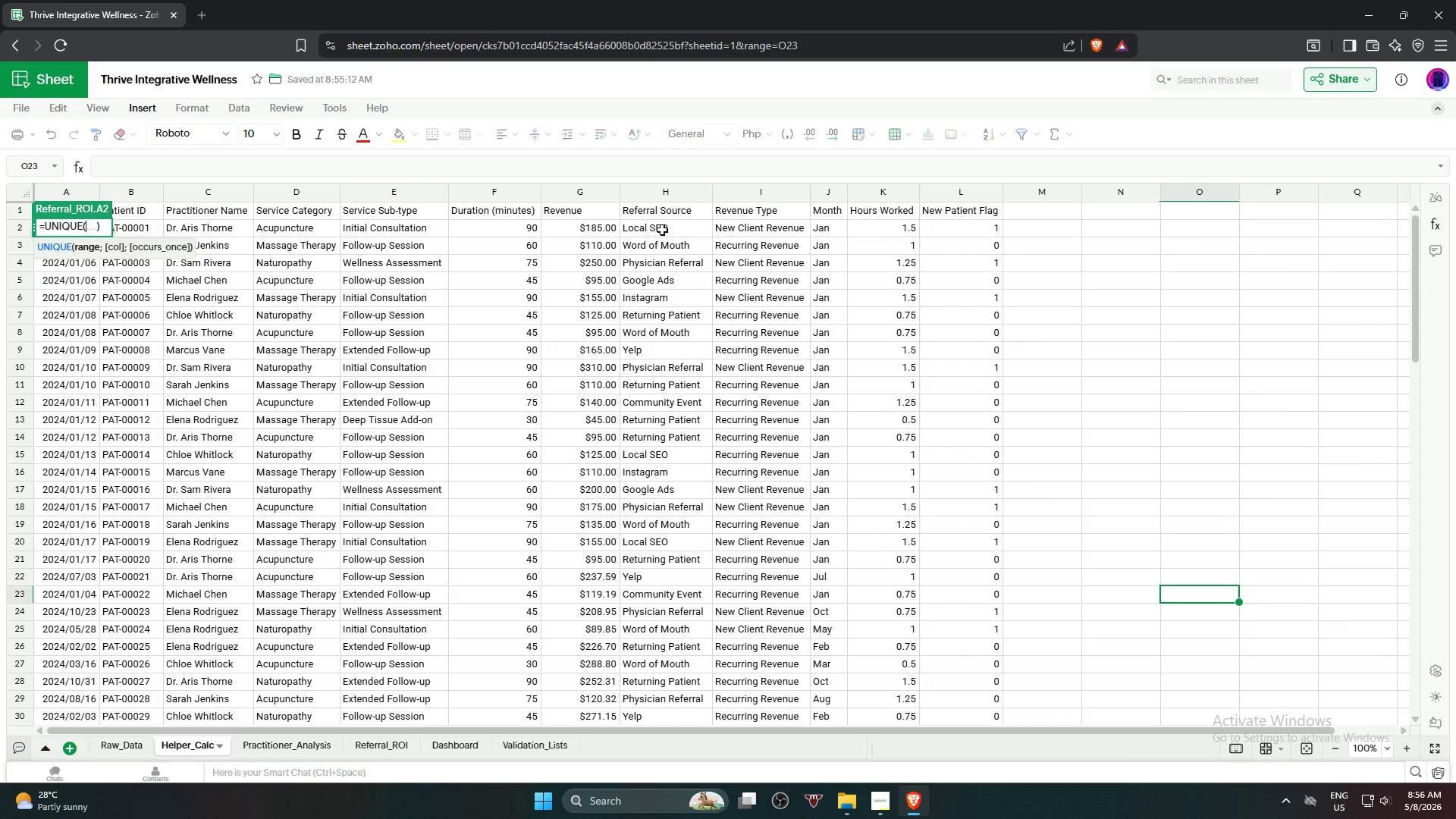 
left_click([661, 231])
 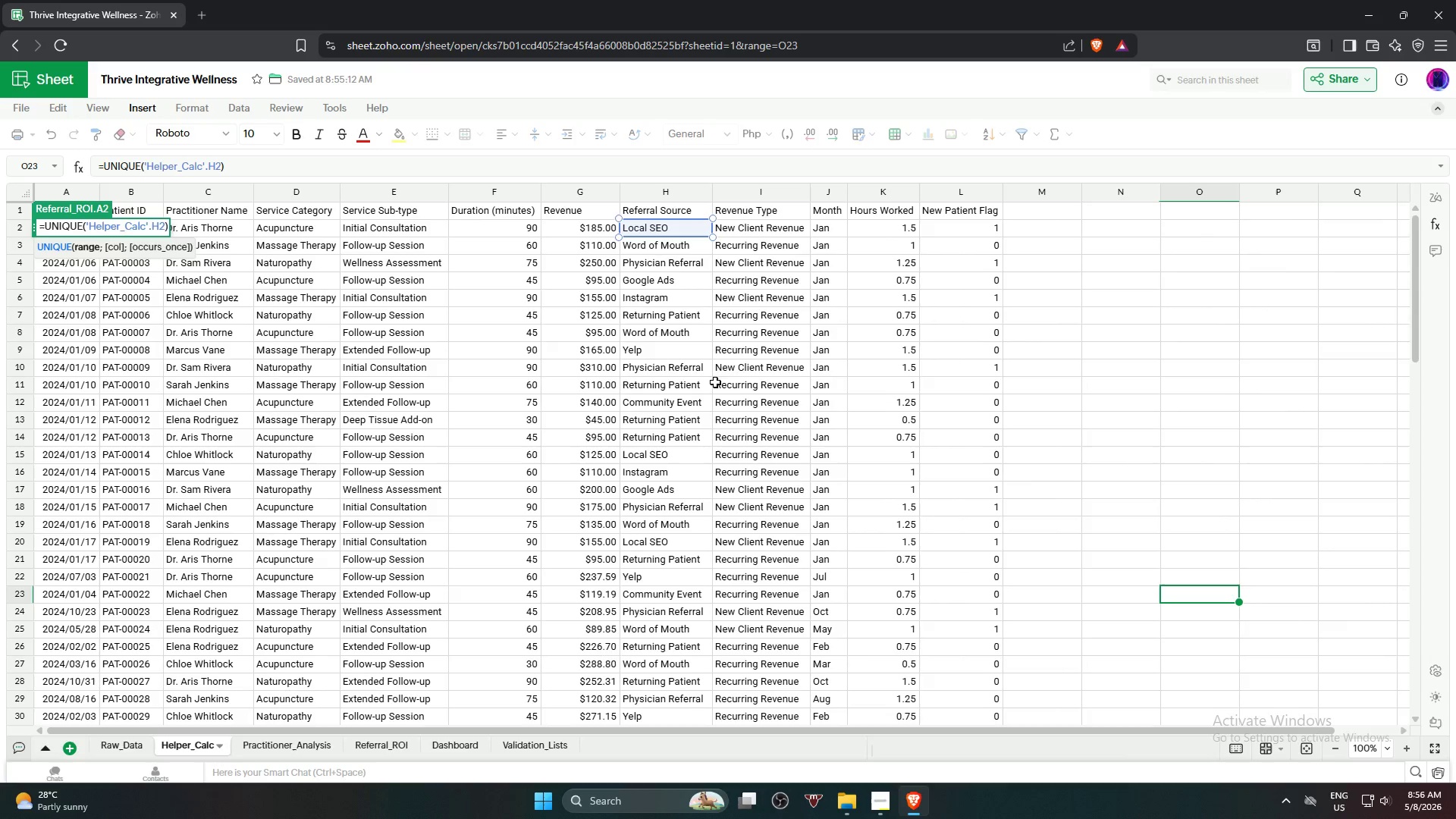 
wait(6.95)
 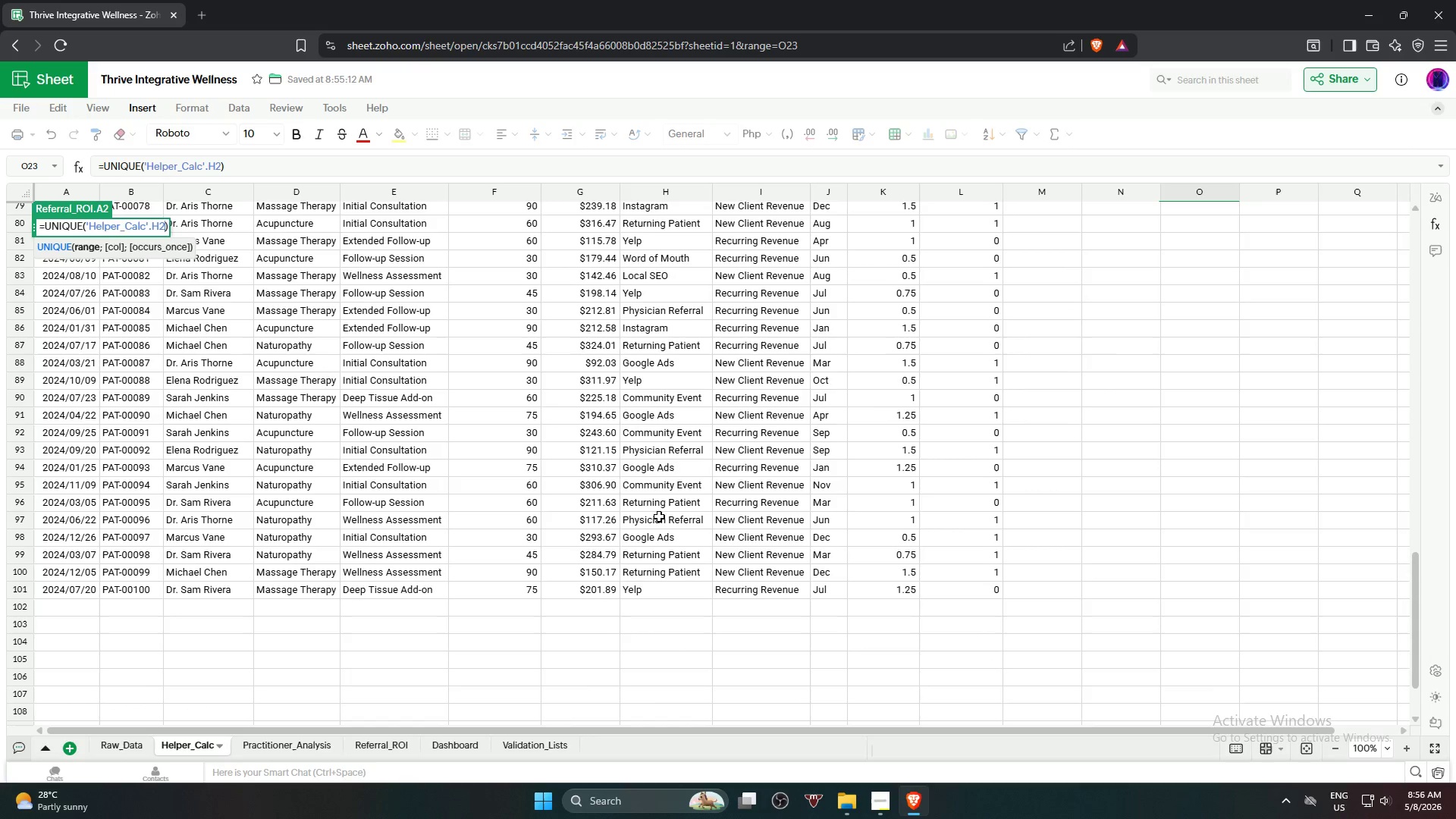 
hold_key(key=ShiftLeft, duration=2.25)
 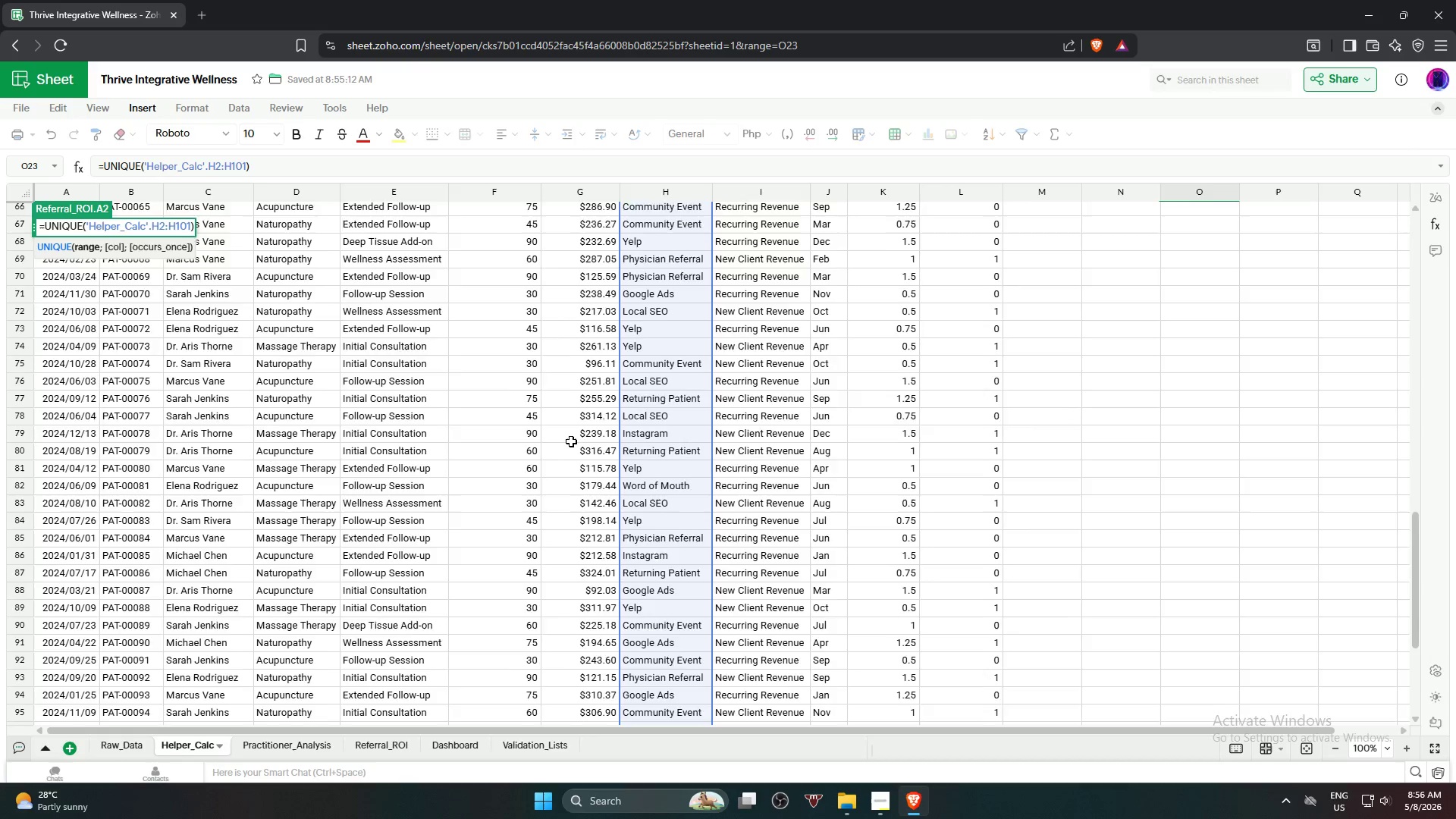 
scroll: coordinate [659, 516], scroll_direction: down, amount: 18.0
 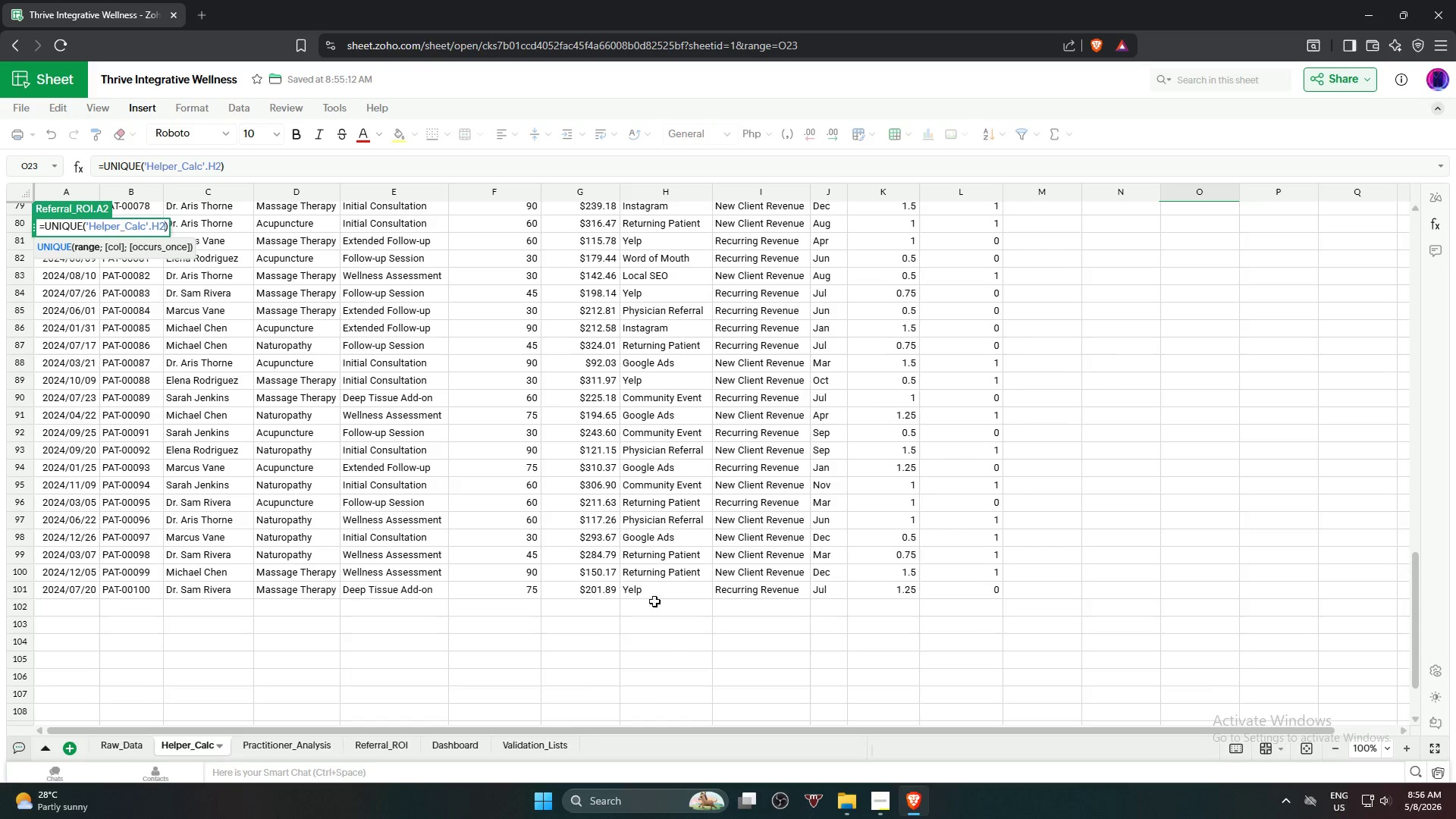 
left_click([673, 592])
 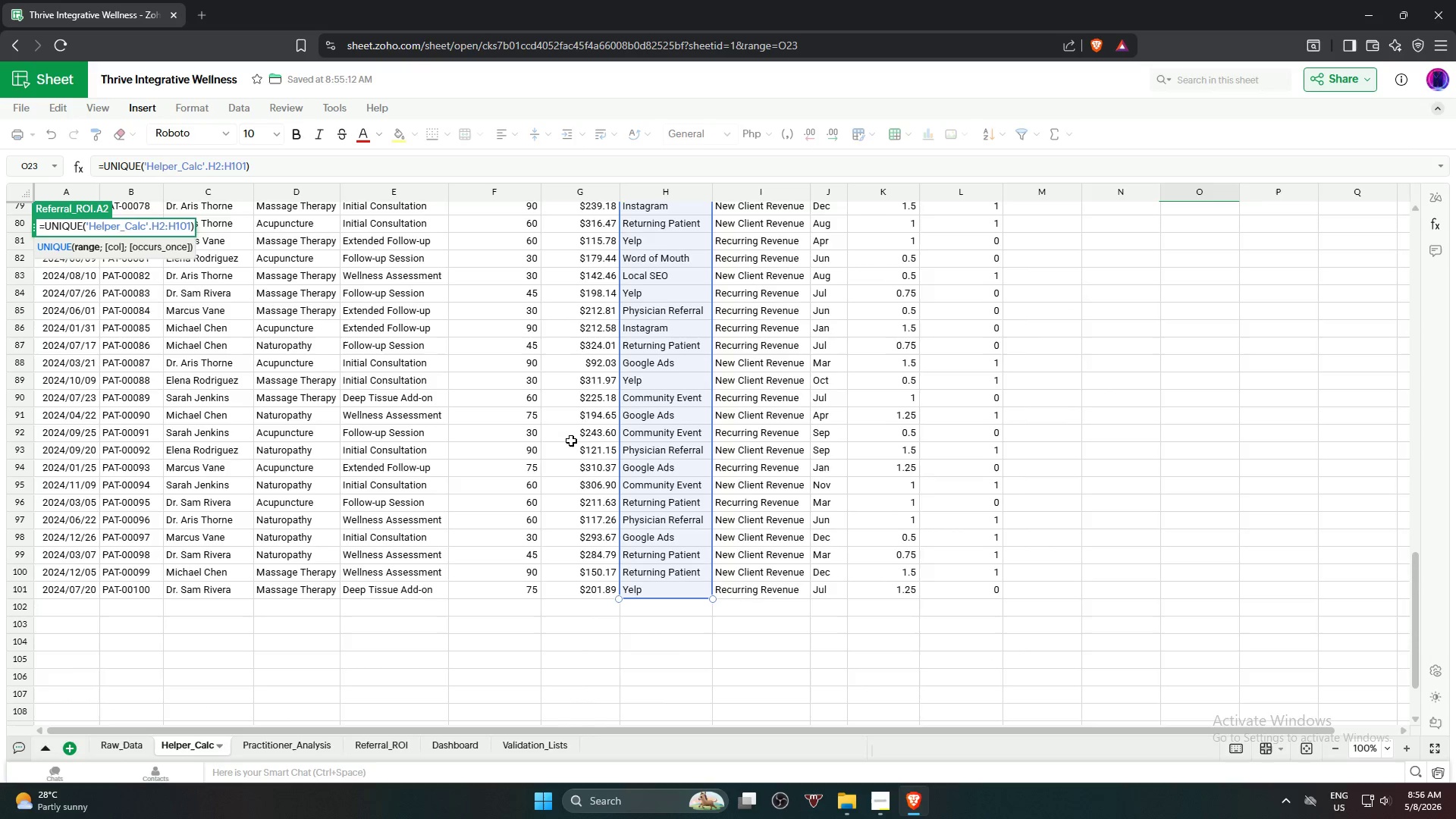 
scroll: coordinate [568, 457], scroll_direction: up, amount: 22.0
 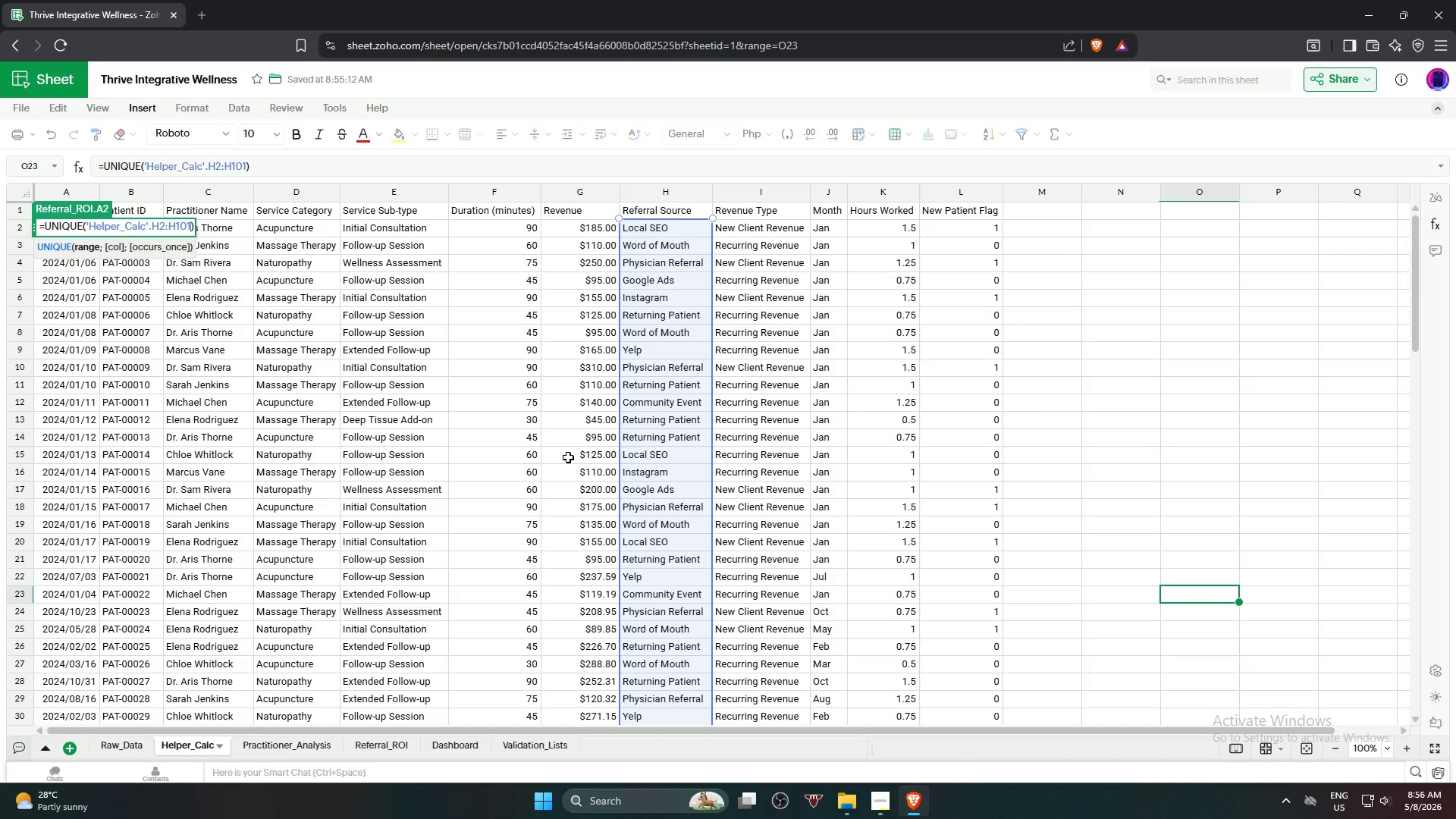 
key(NumpadEnter)
 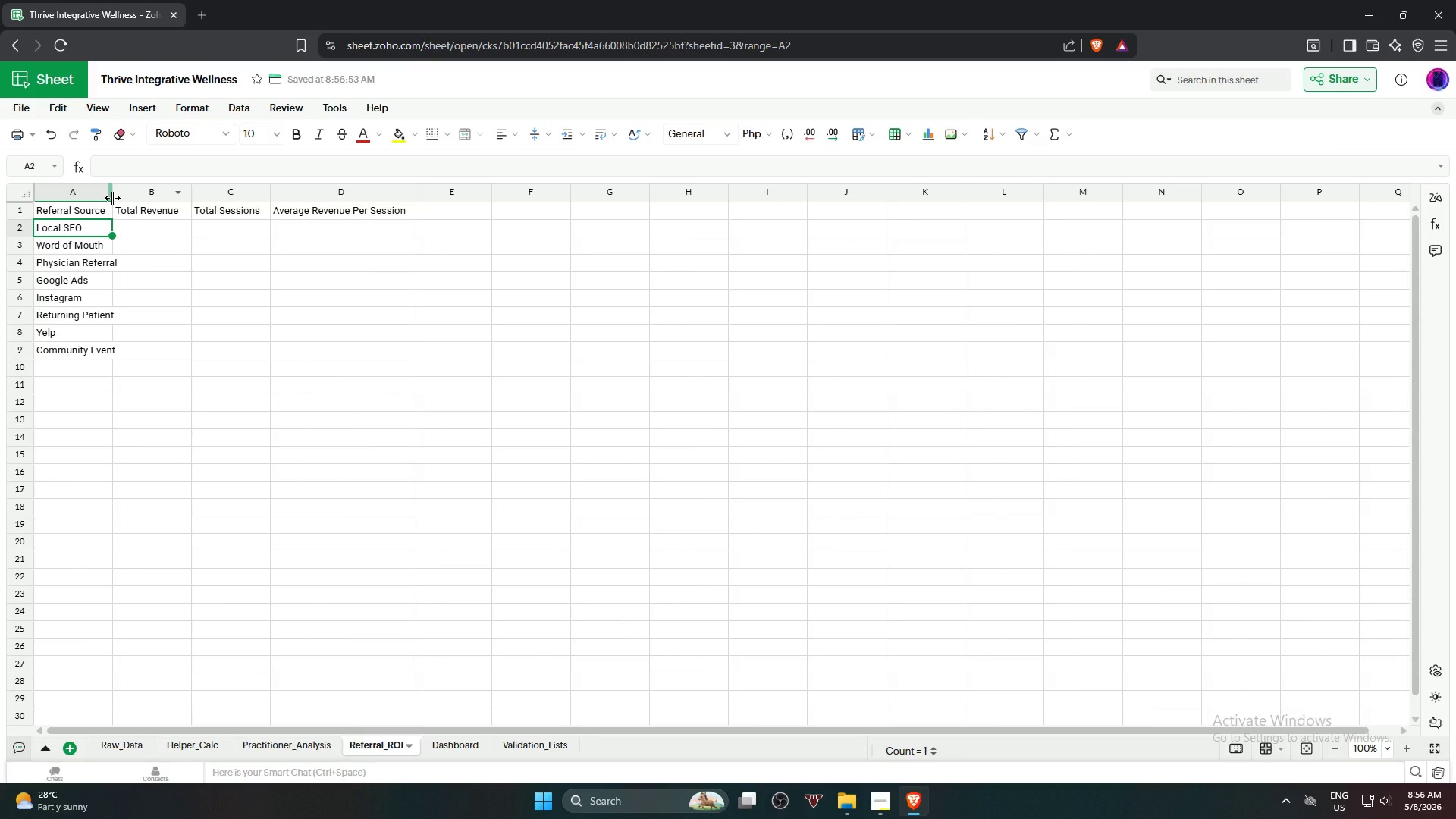 
double_click([111, 196])
 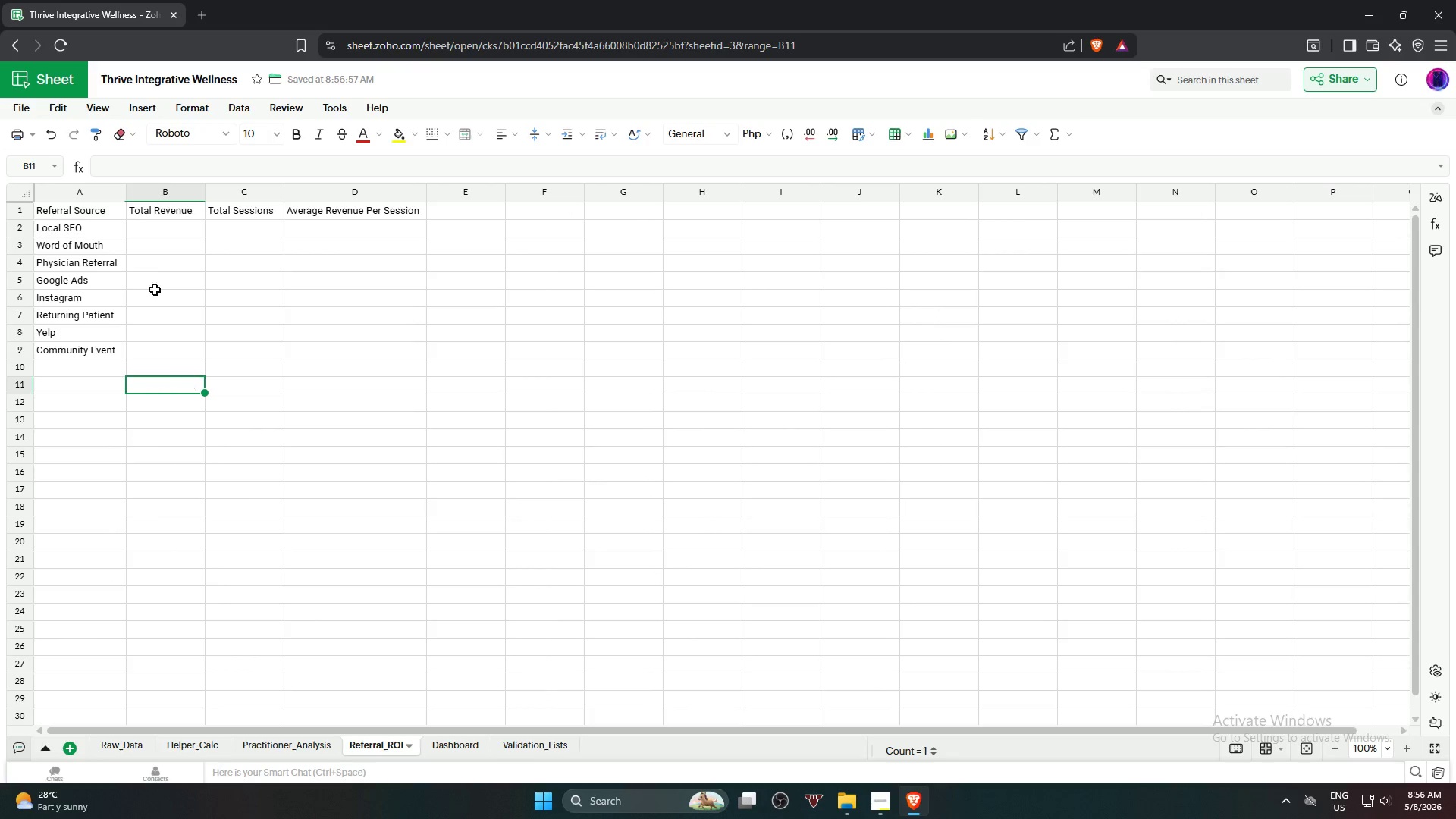 
left_click([151, 237])
 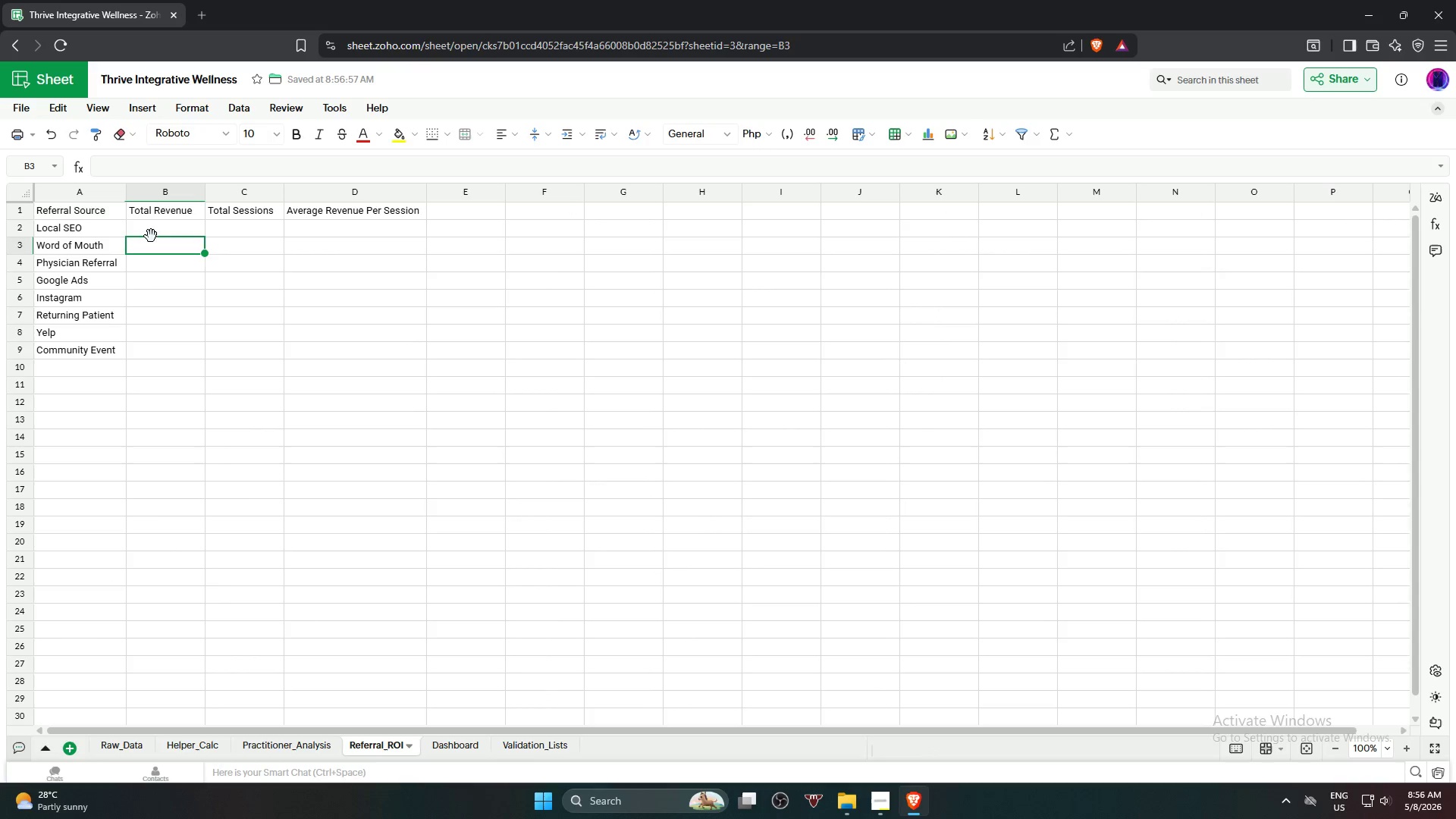 
left_click([165, 224])
 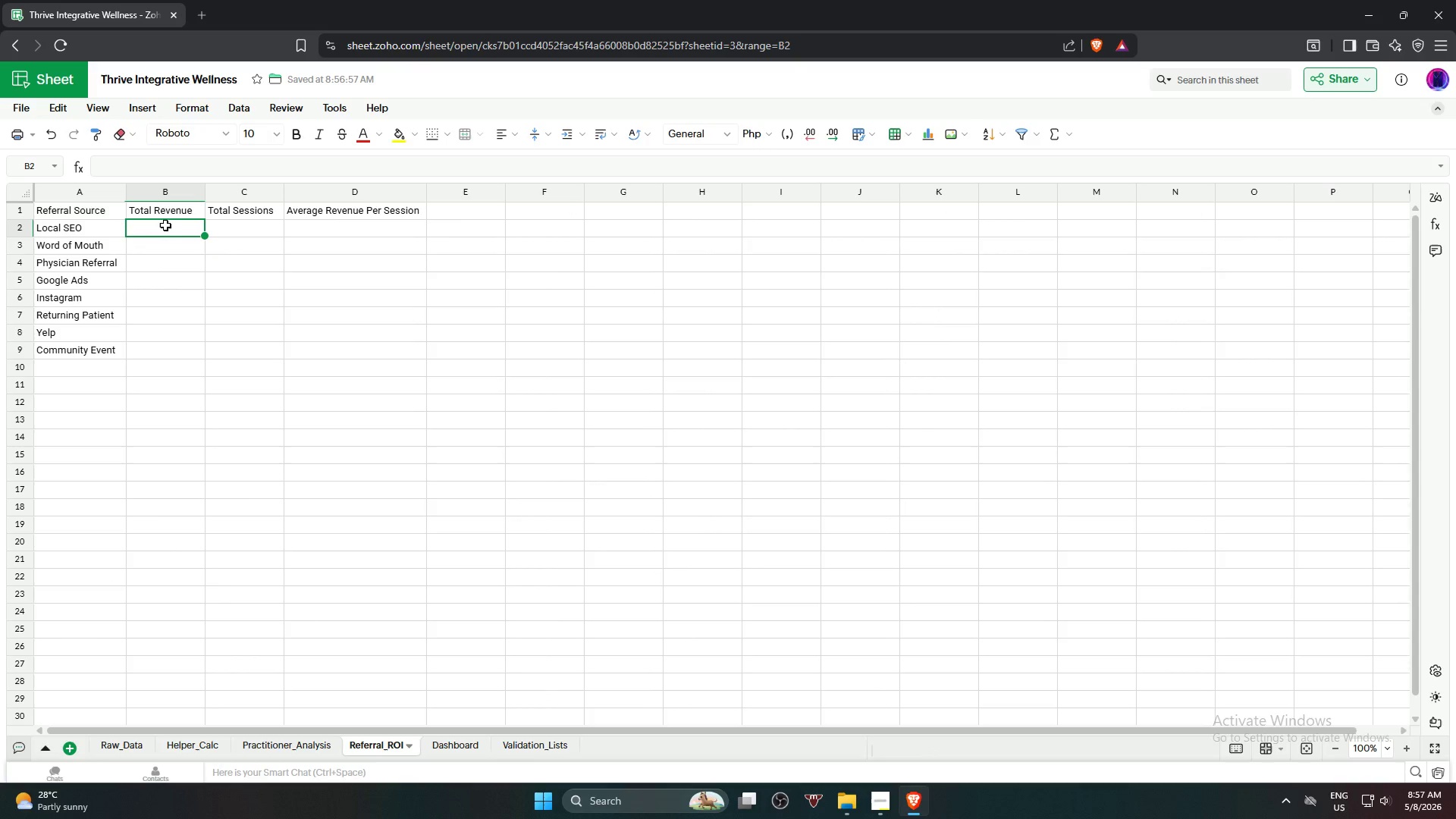 
key(Equal)
 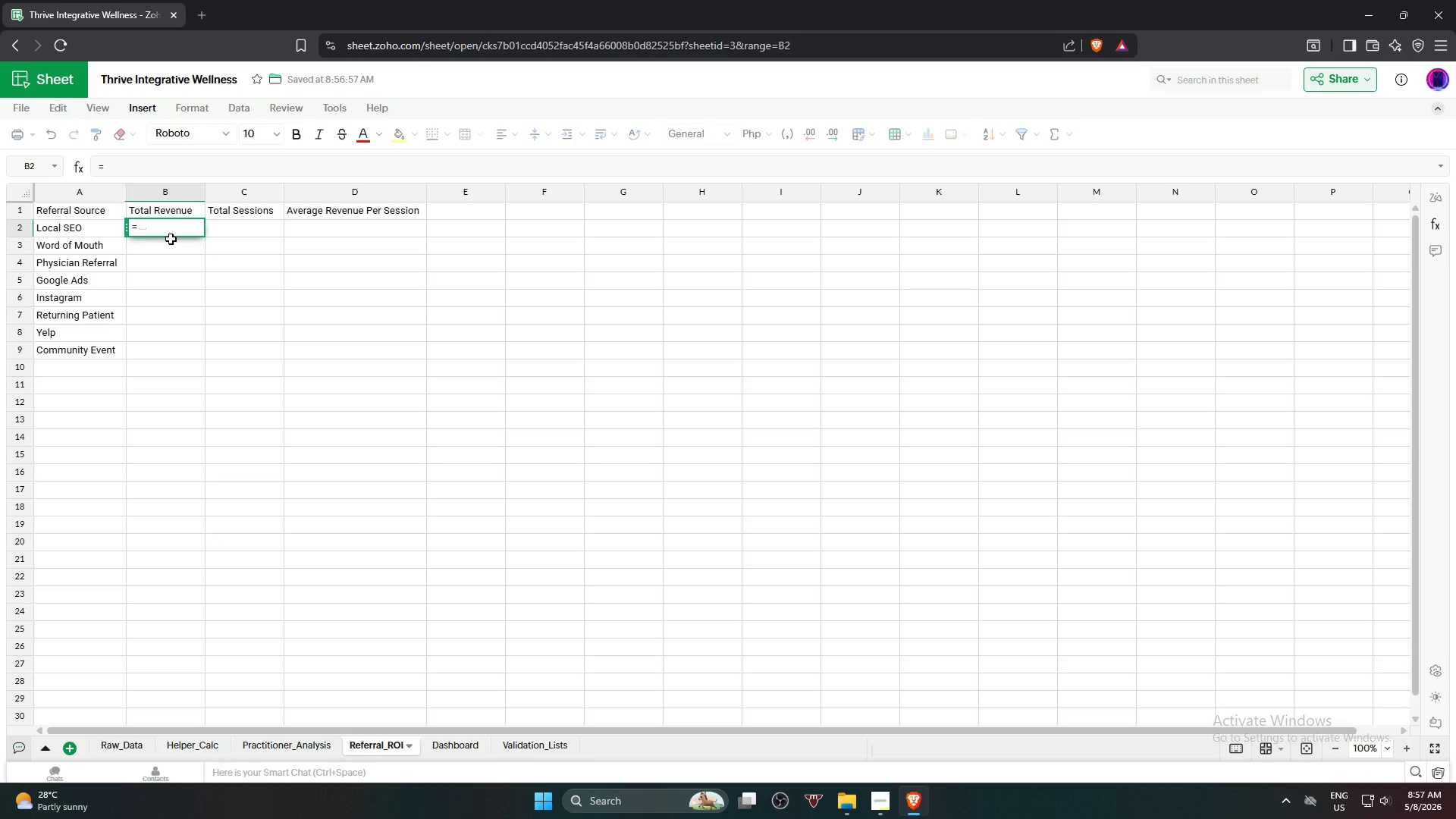 
wait(7.69)
 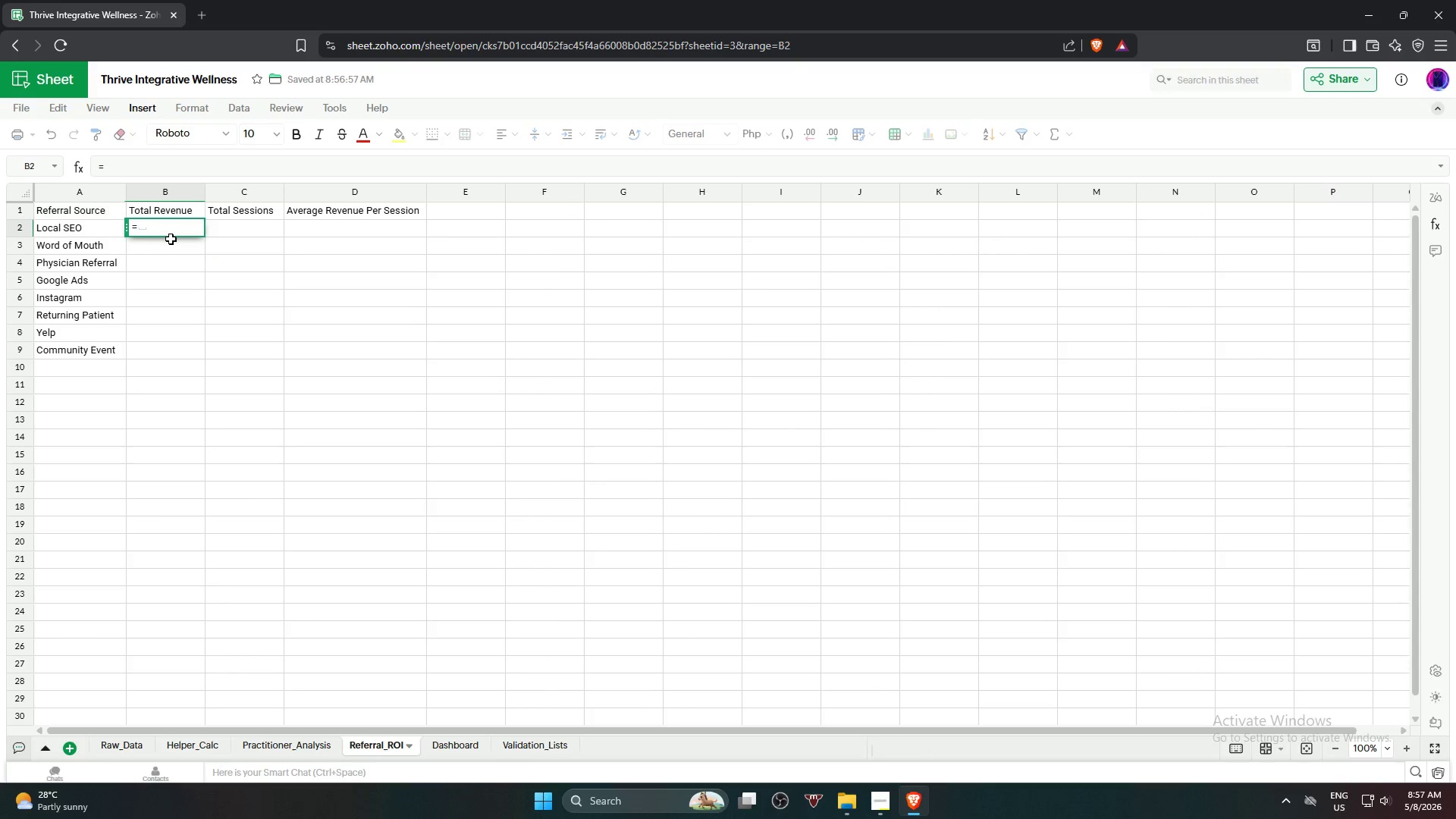 
type(sumi)
 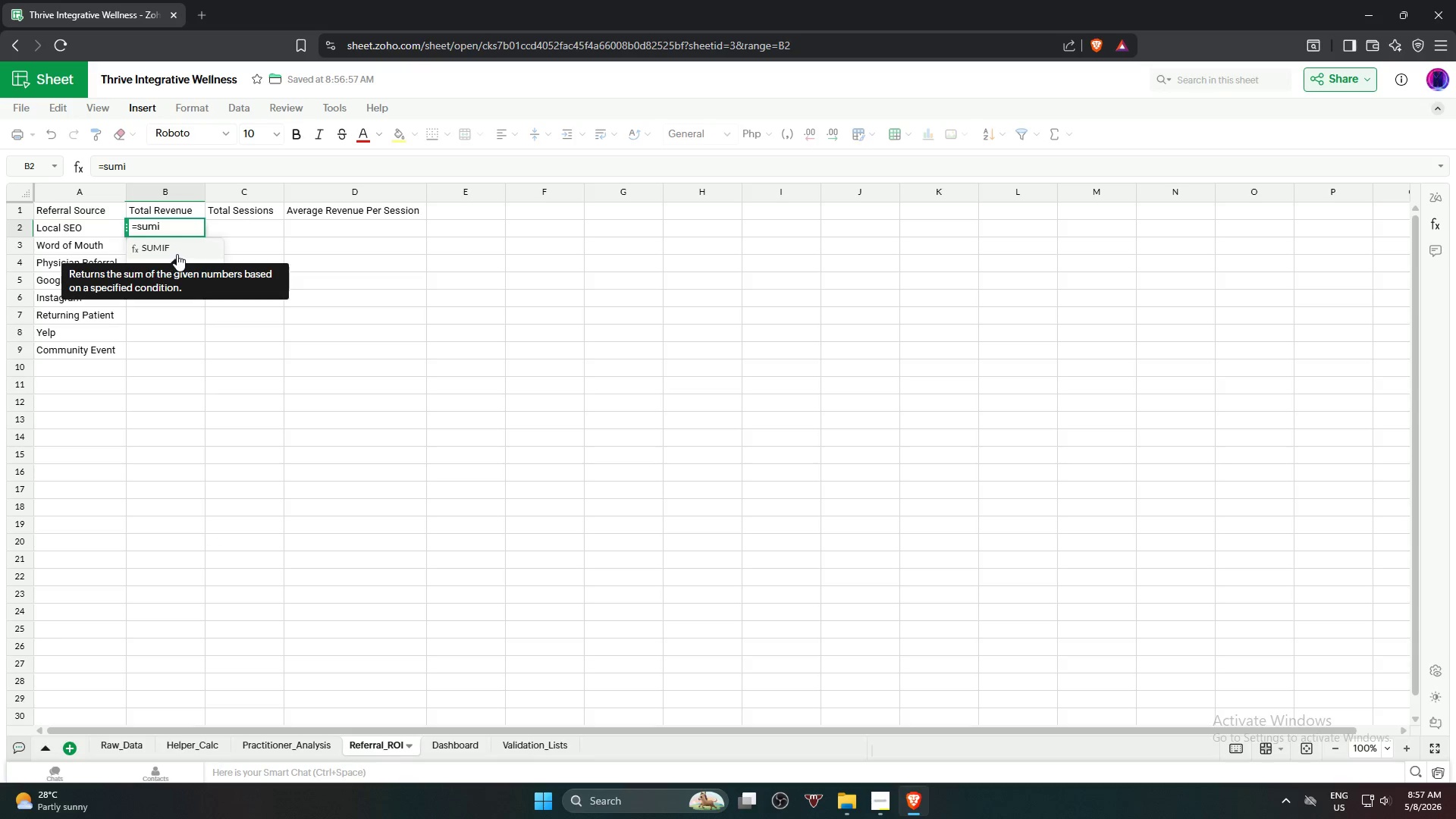 
left_click([182, 247])
 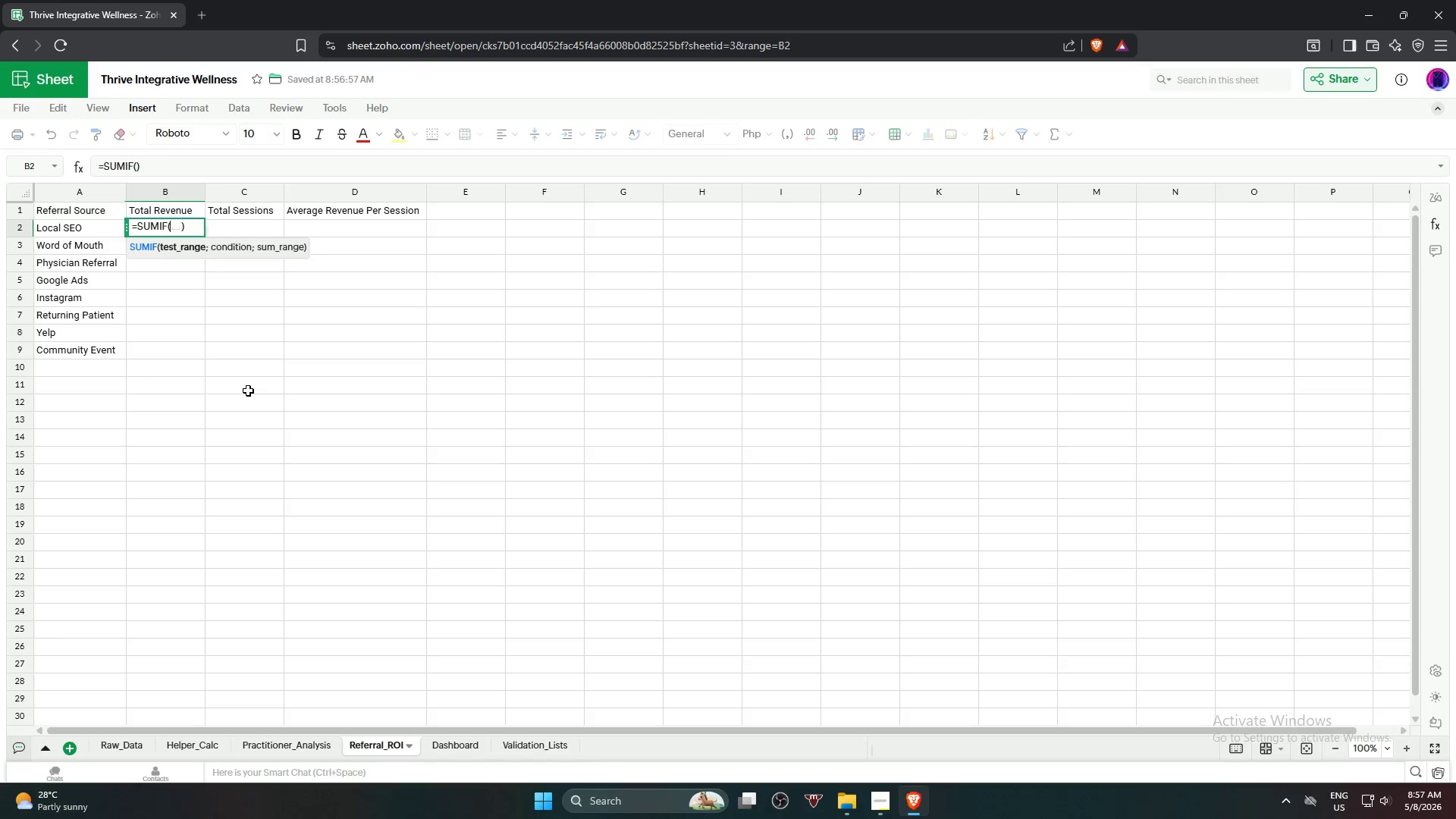 
wait(9.17)
 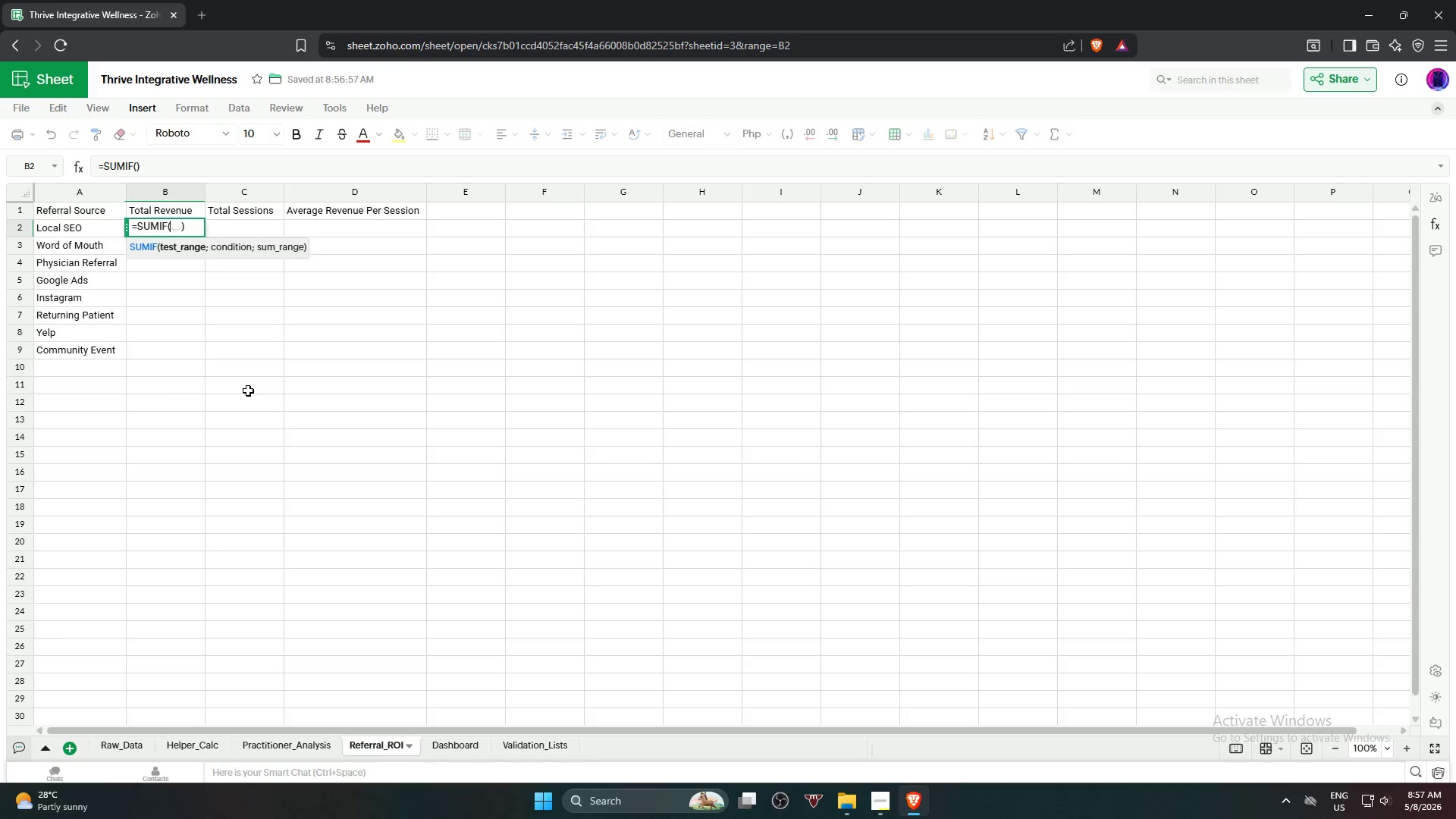 
left_click([196, 745])
 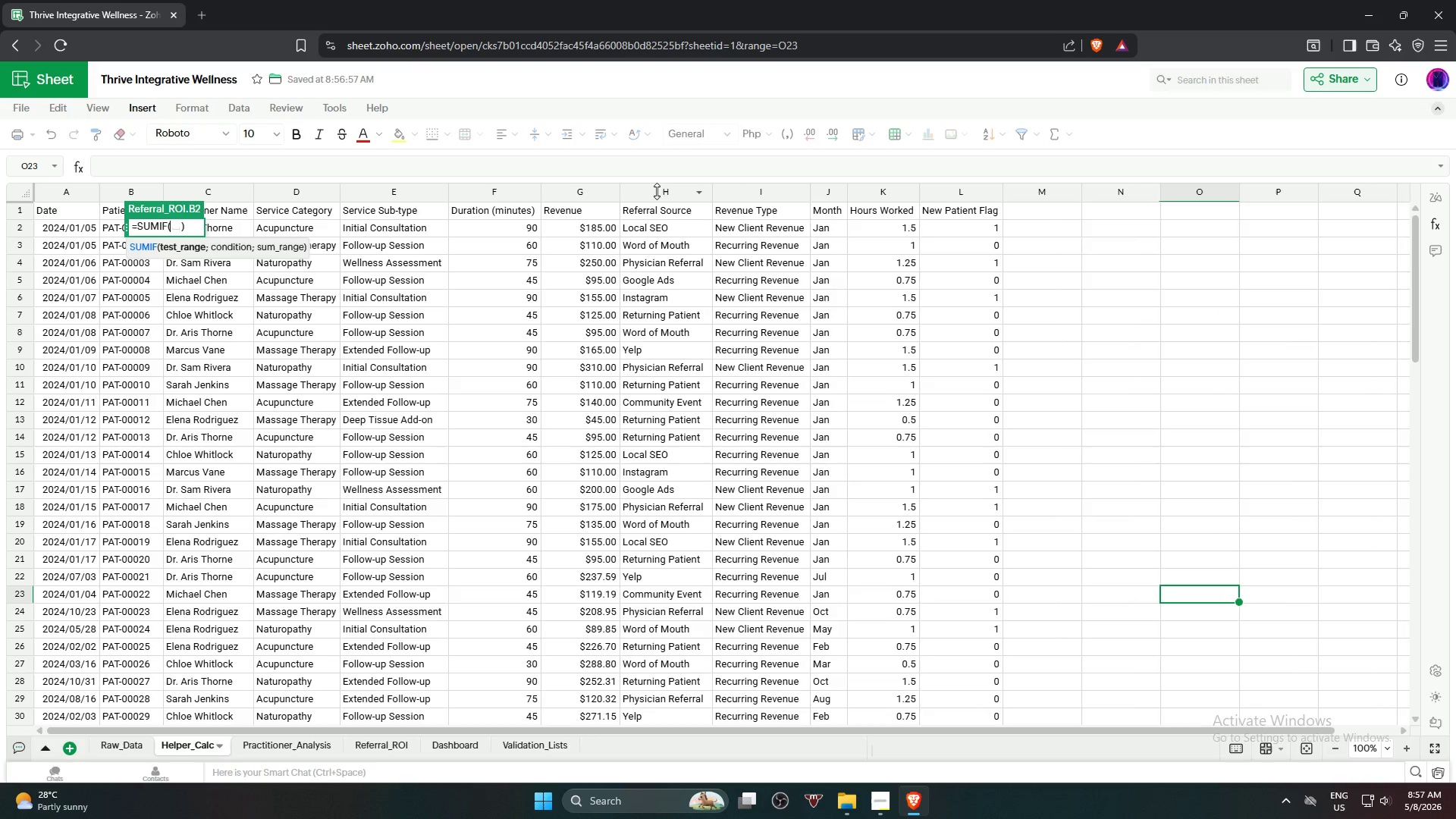 
wait(9.31)
 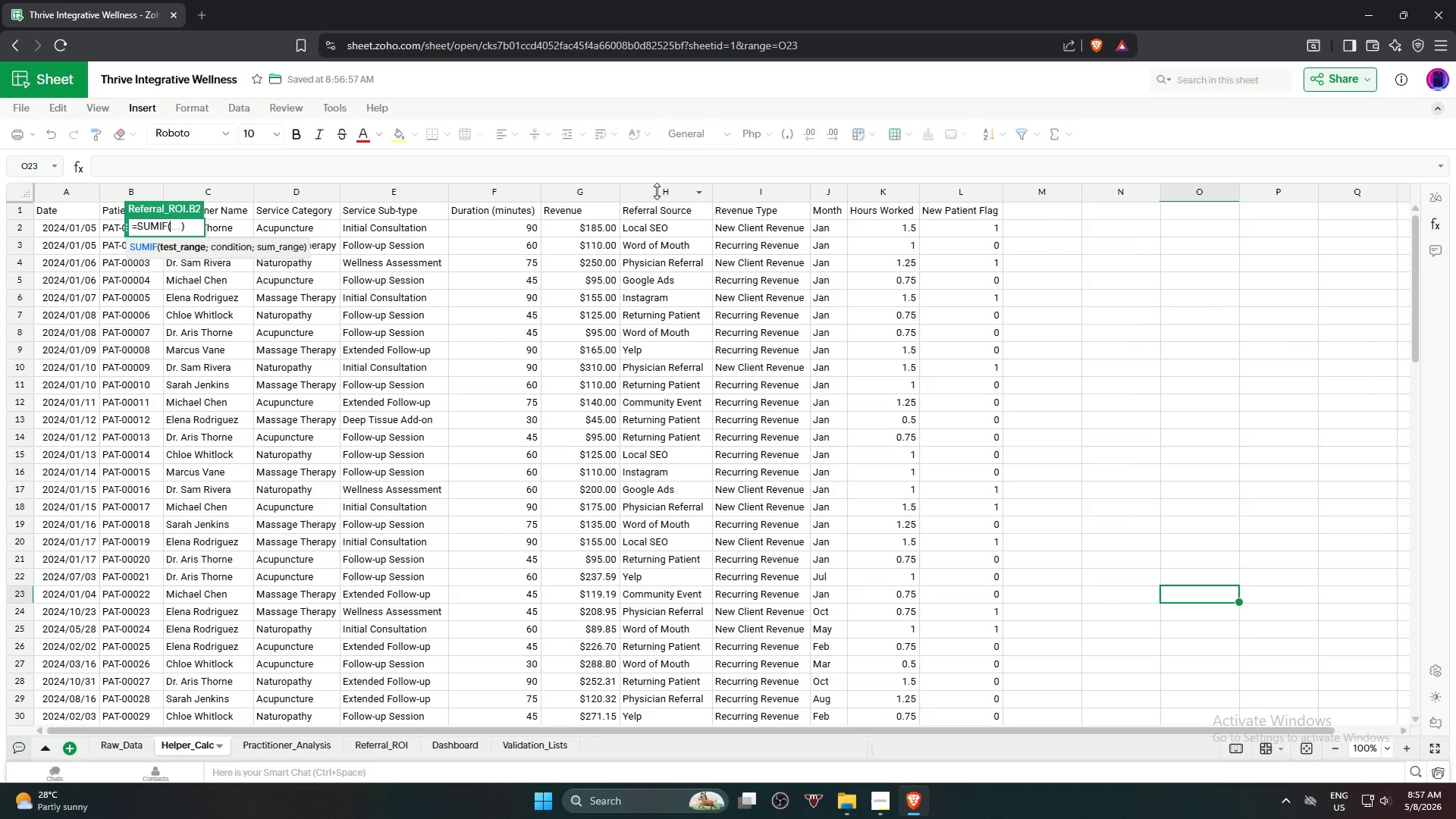 
left_click([657, 188])
 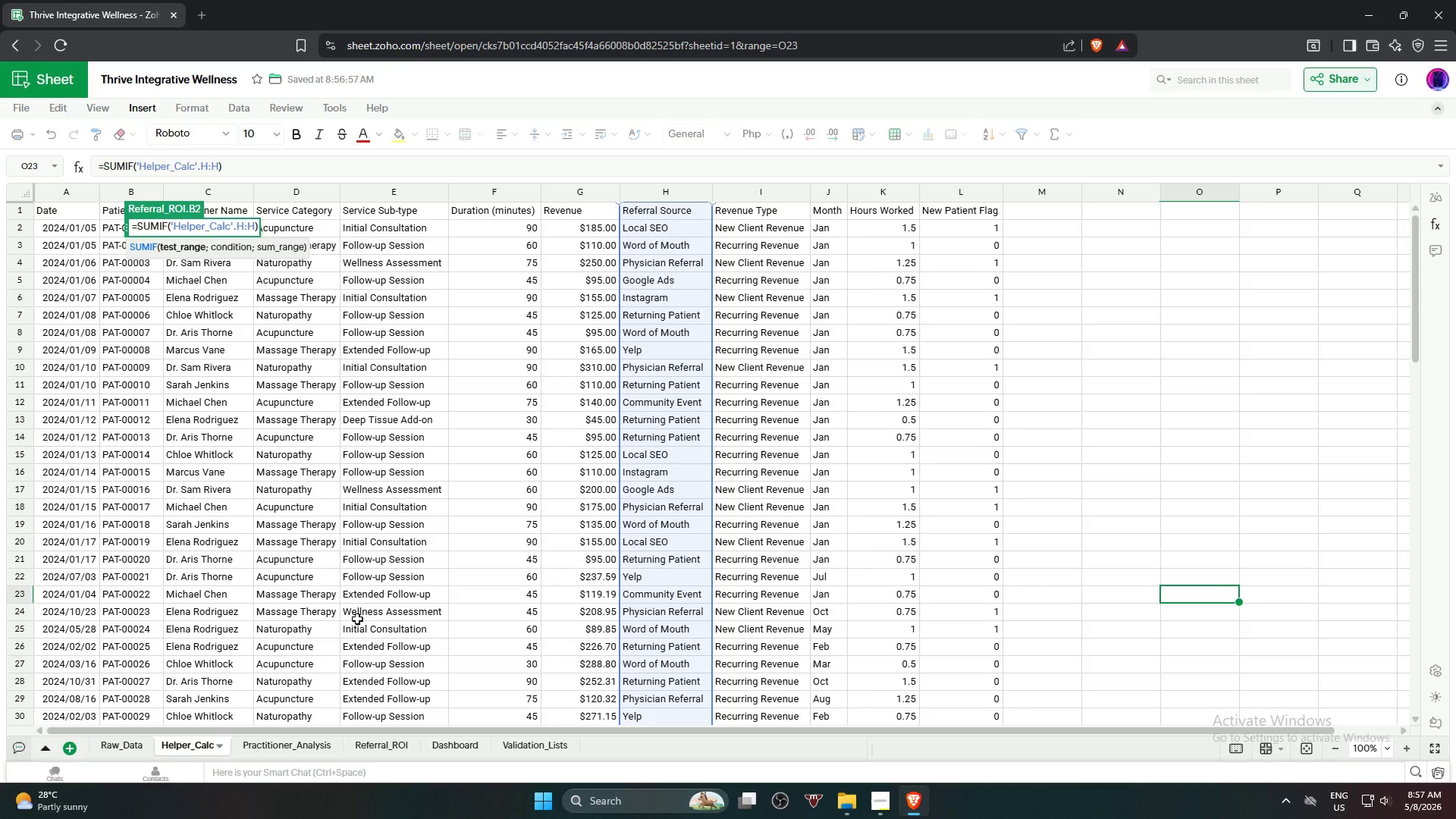 
wait(5.12)
 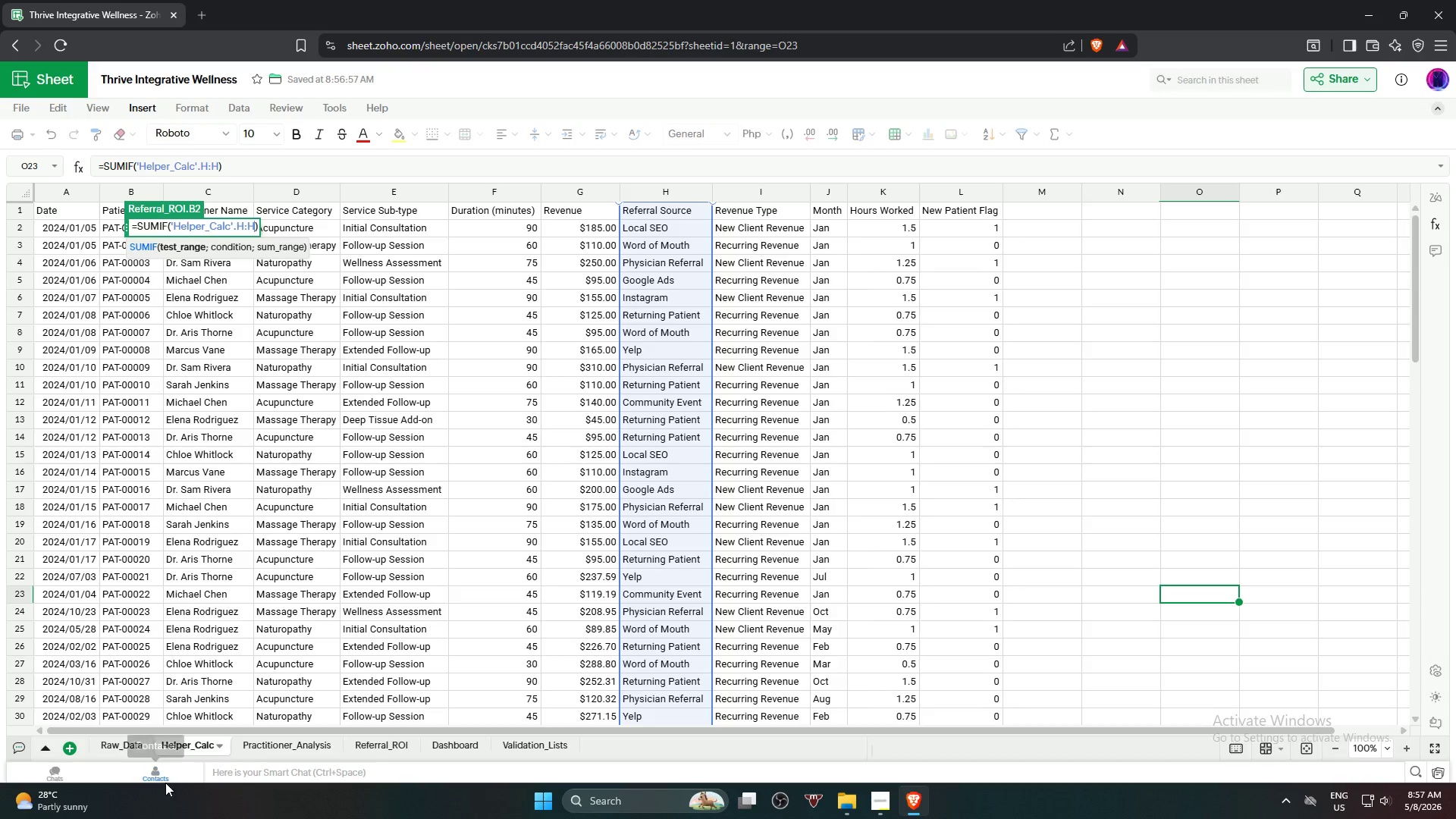 
key(Comma)
 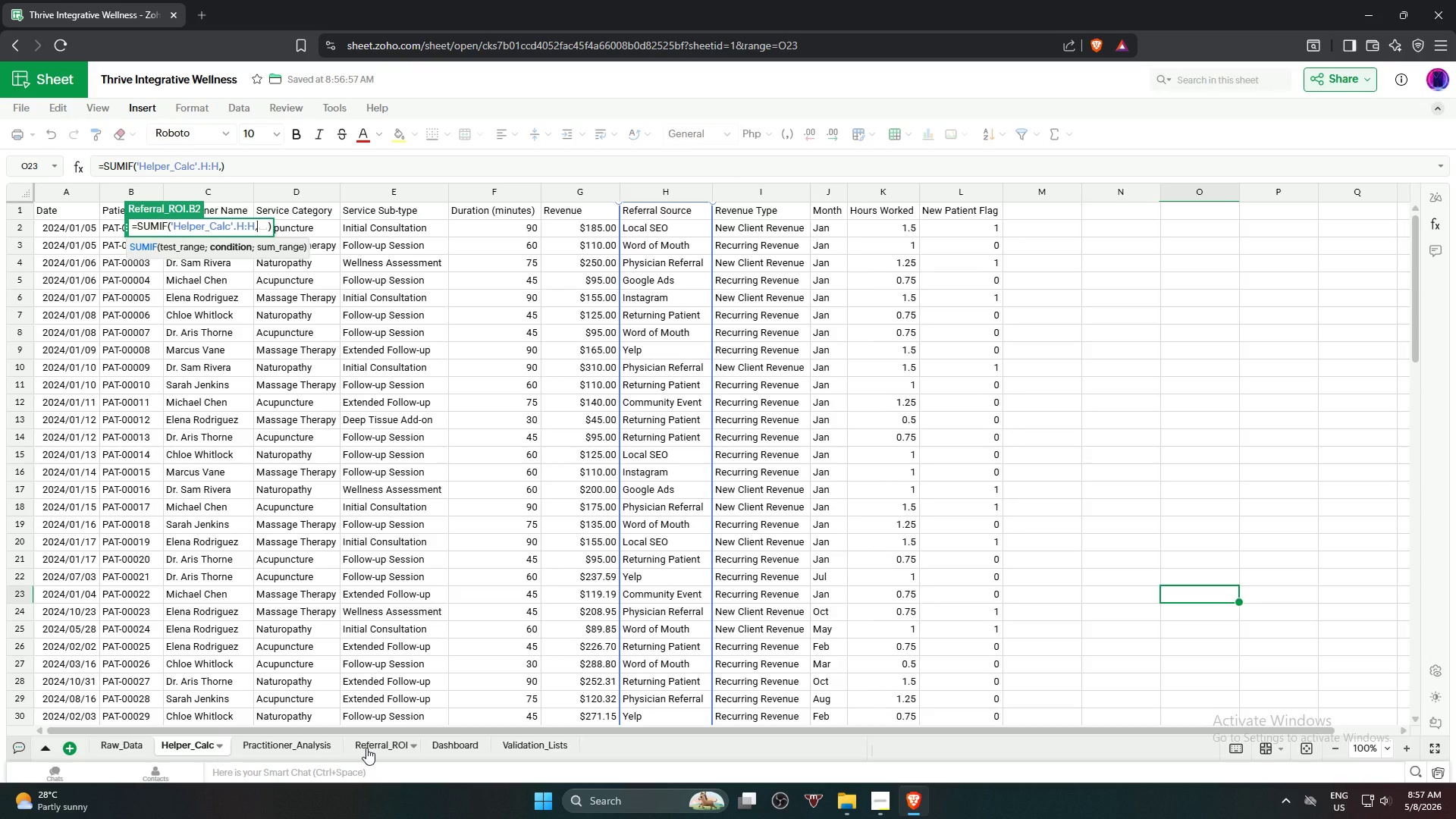 
left_click([366, 748])
 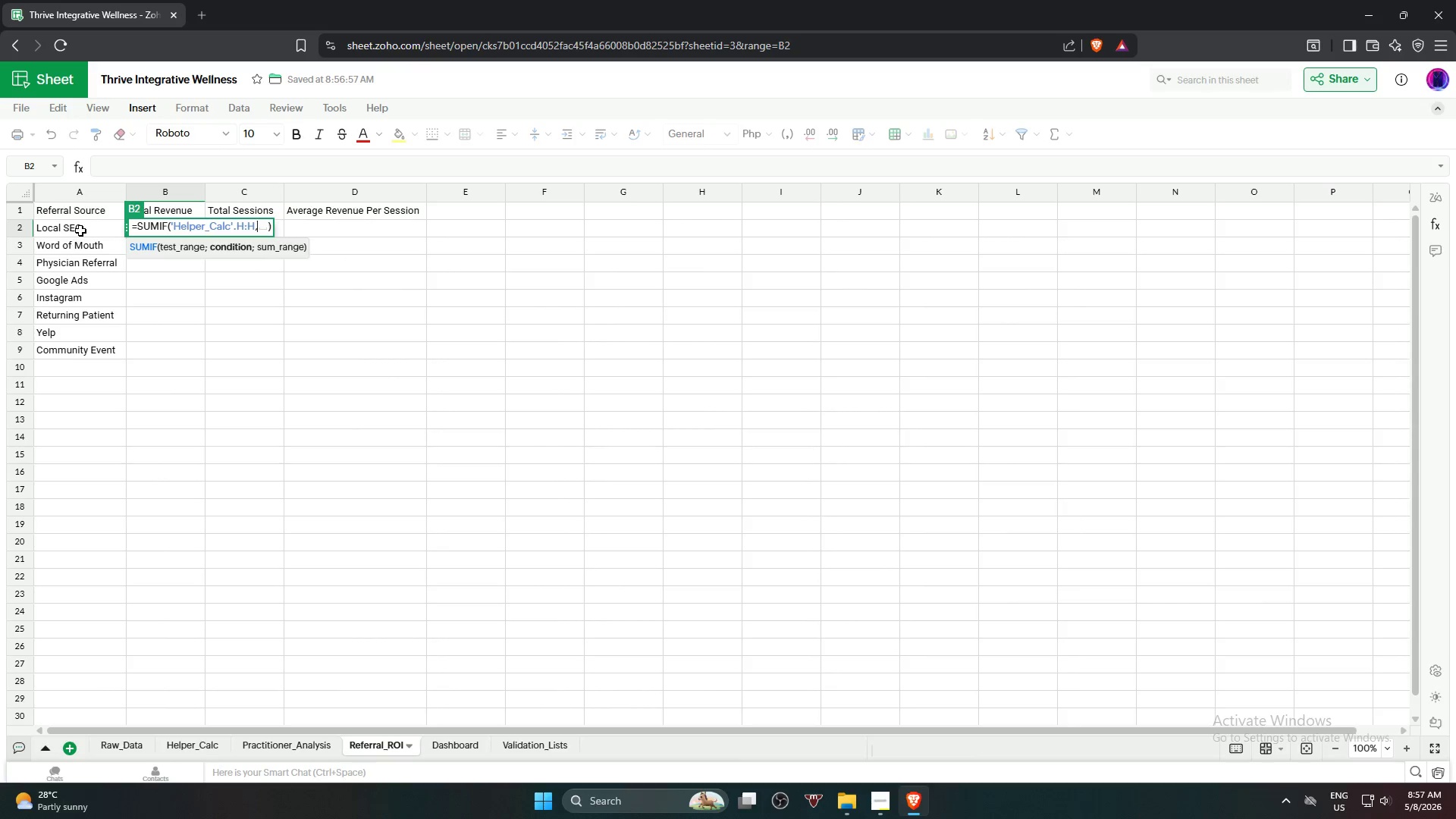 
left_click([83, 230])
 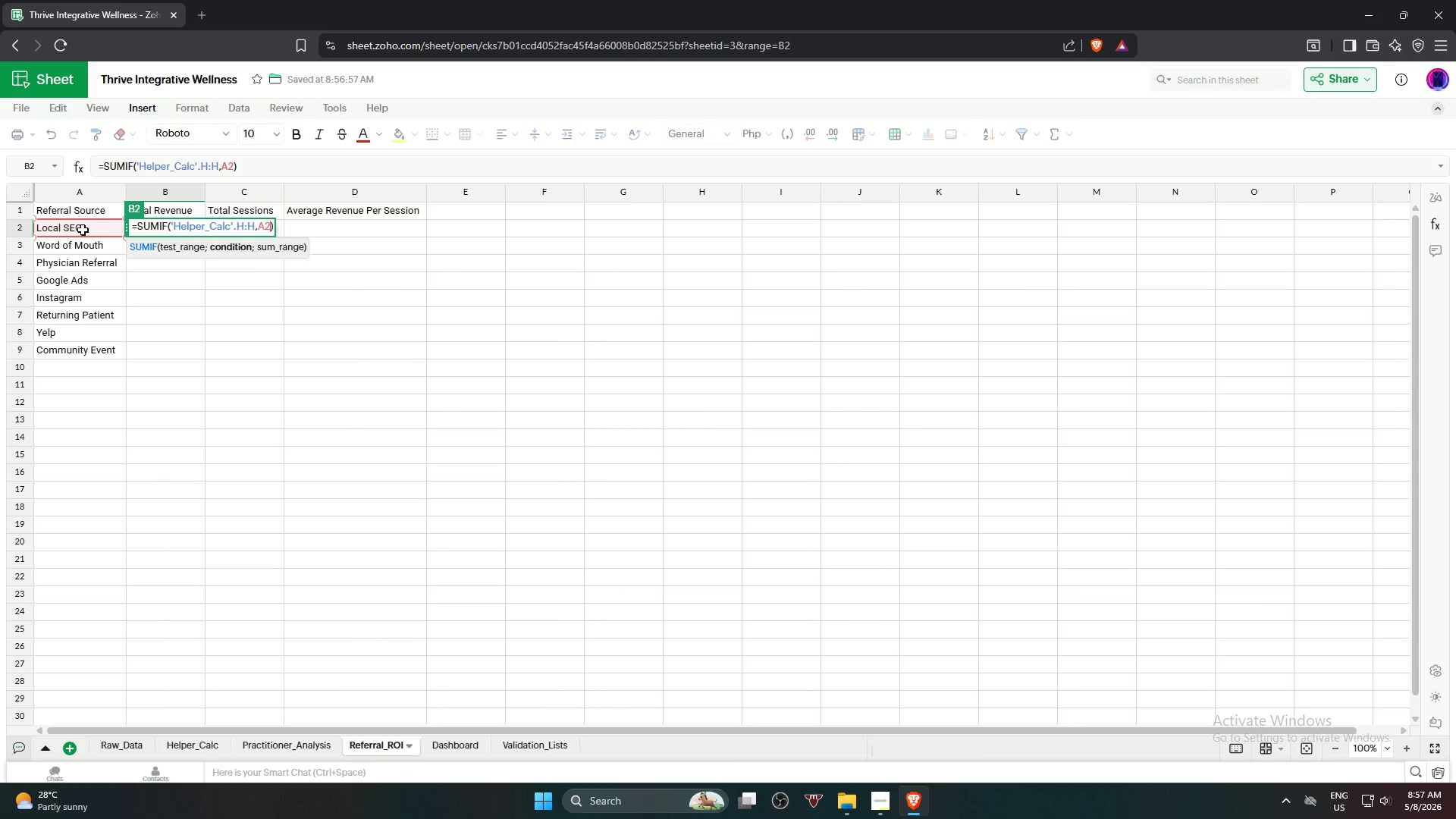 
key(Comma)
 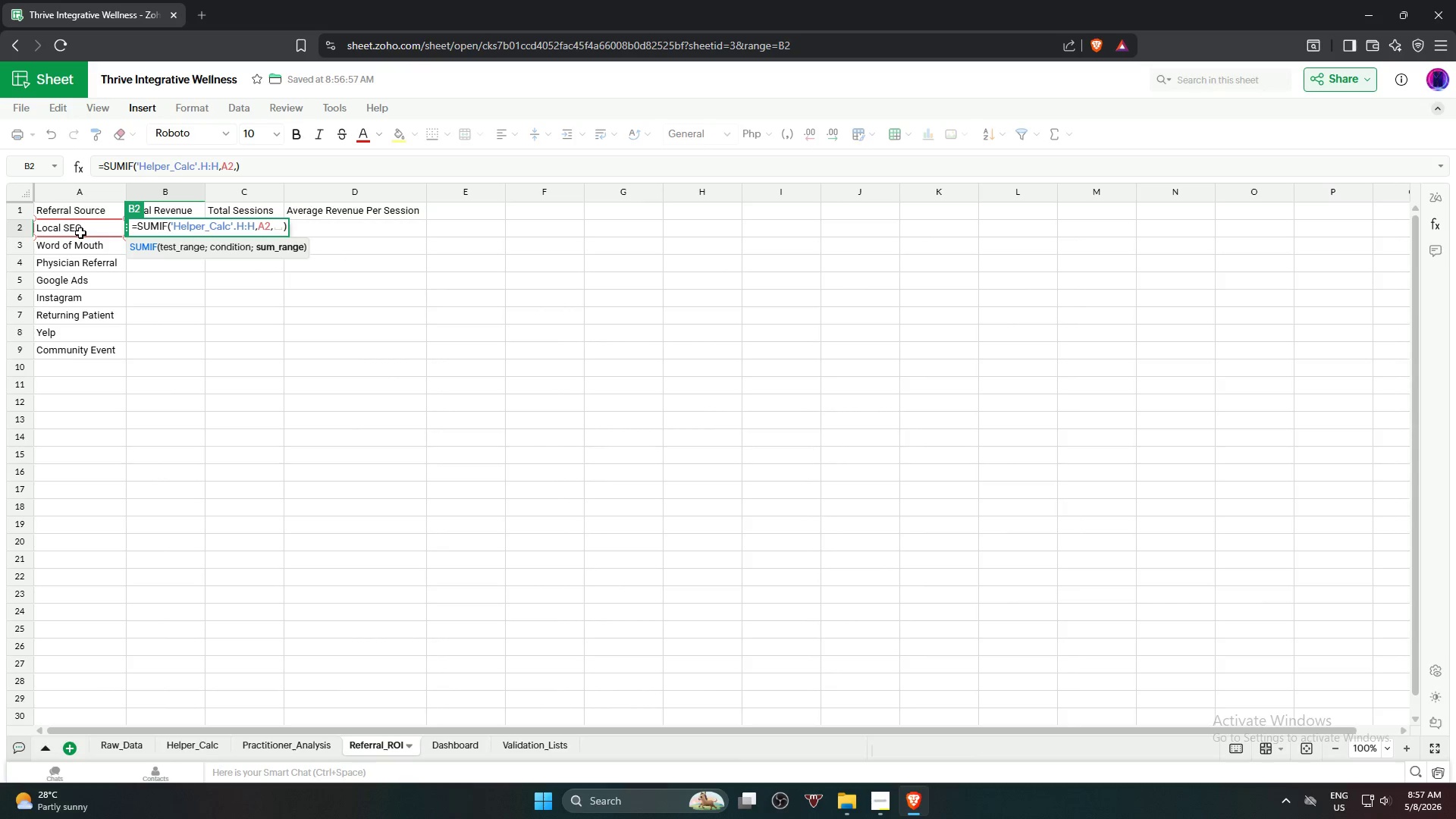 
wait(8.03)
 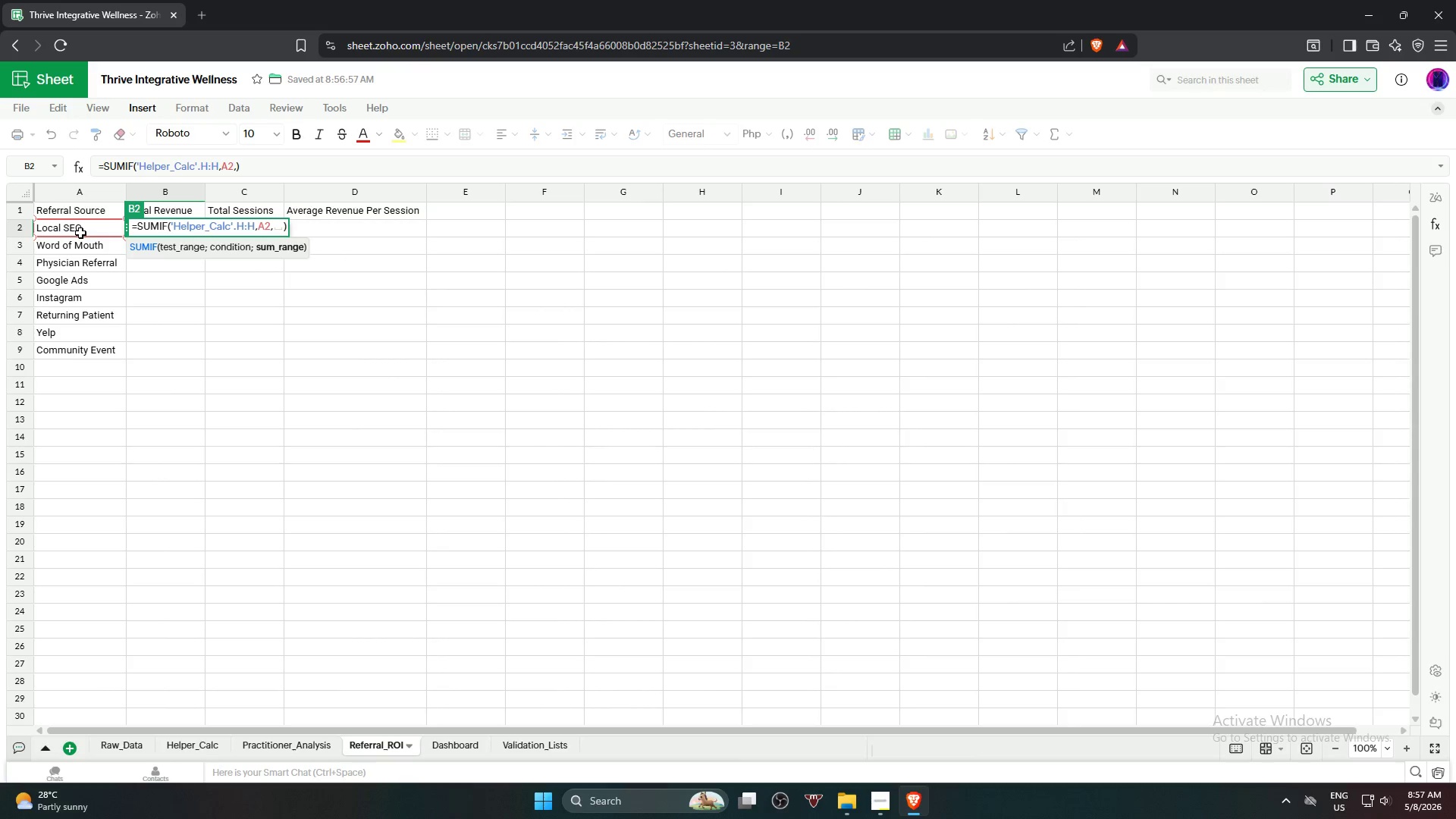 
left_click([201, 748])
 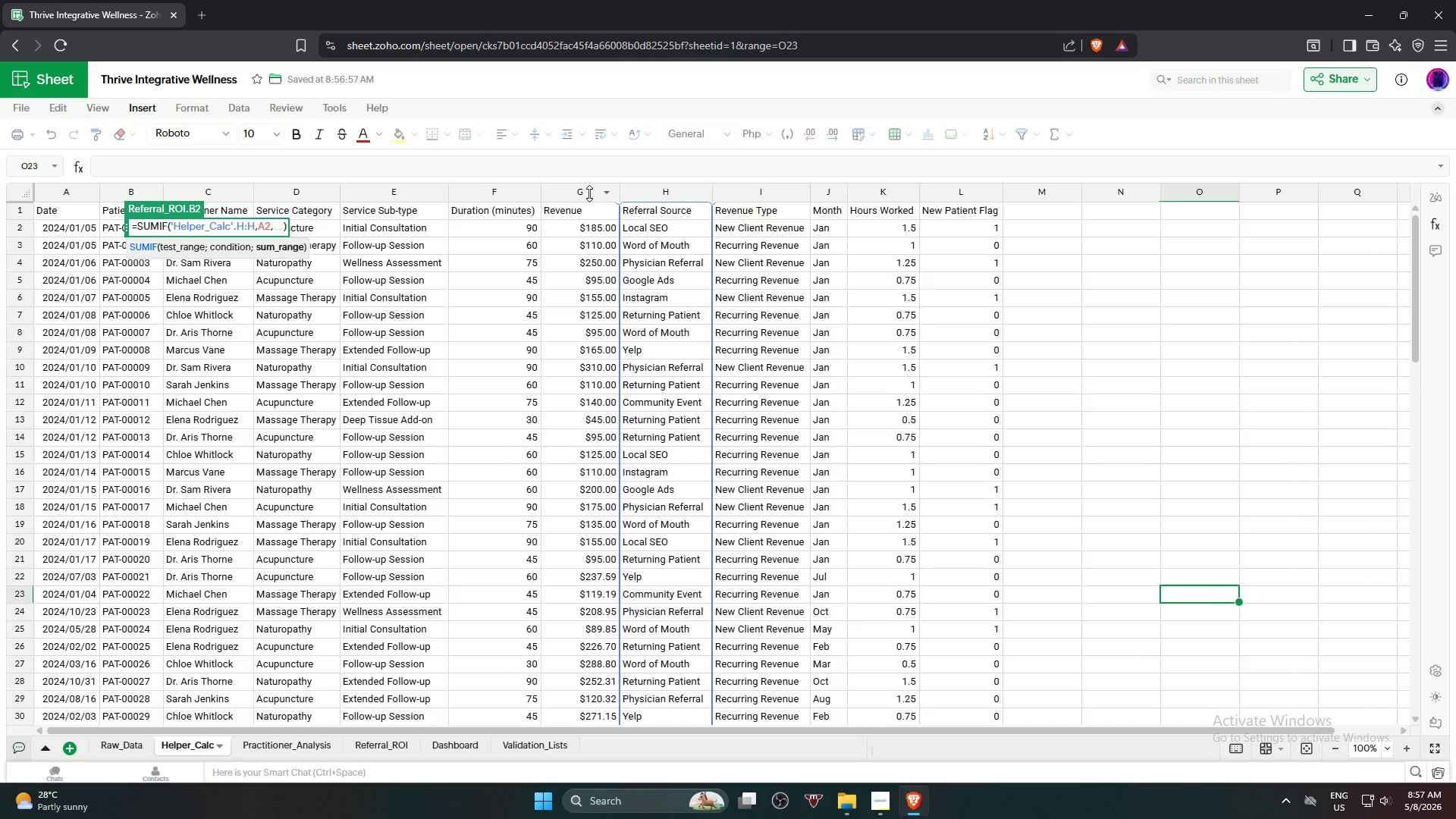 
wait(8.67)
 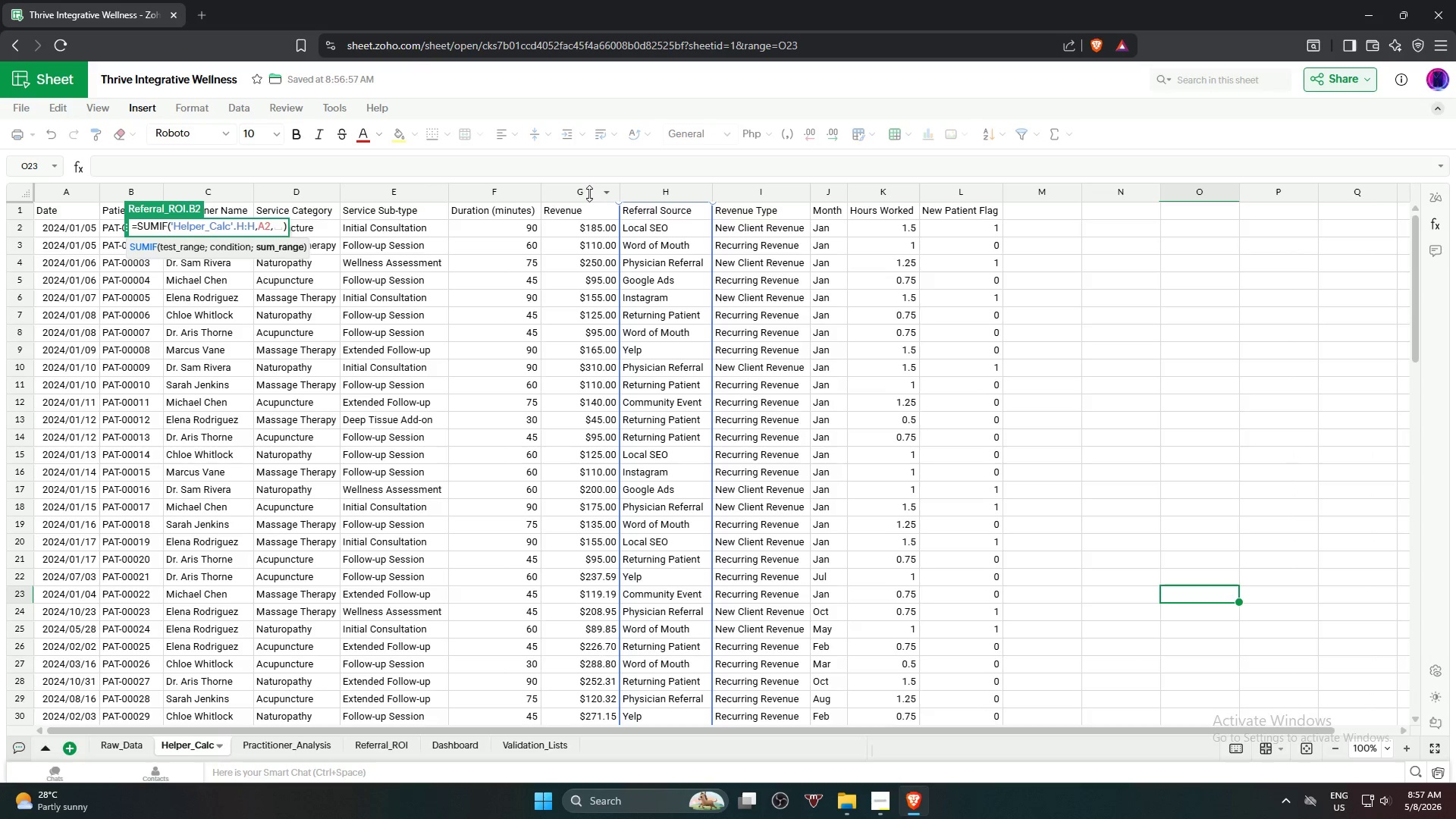 
left_click([589, 193])
 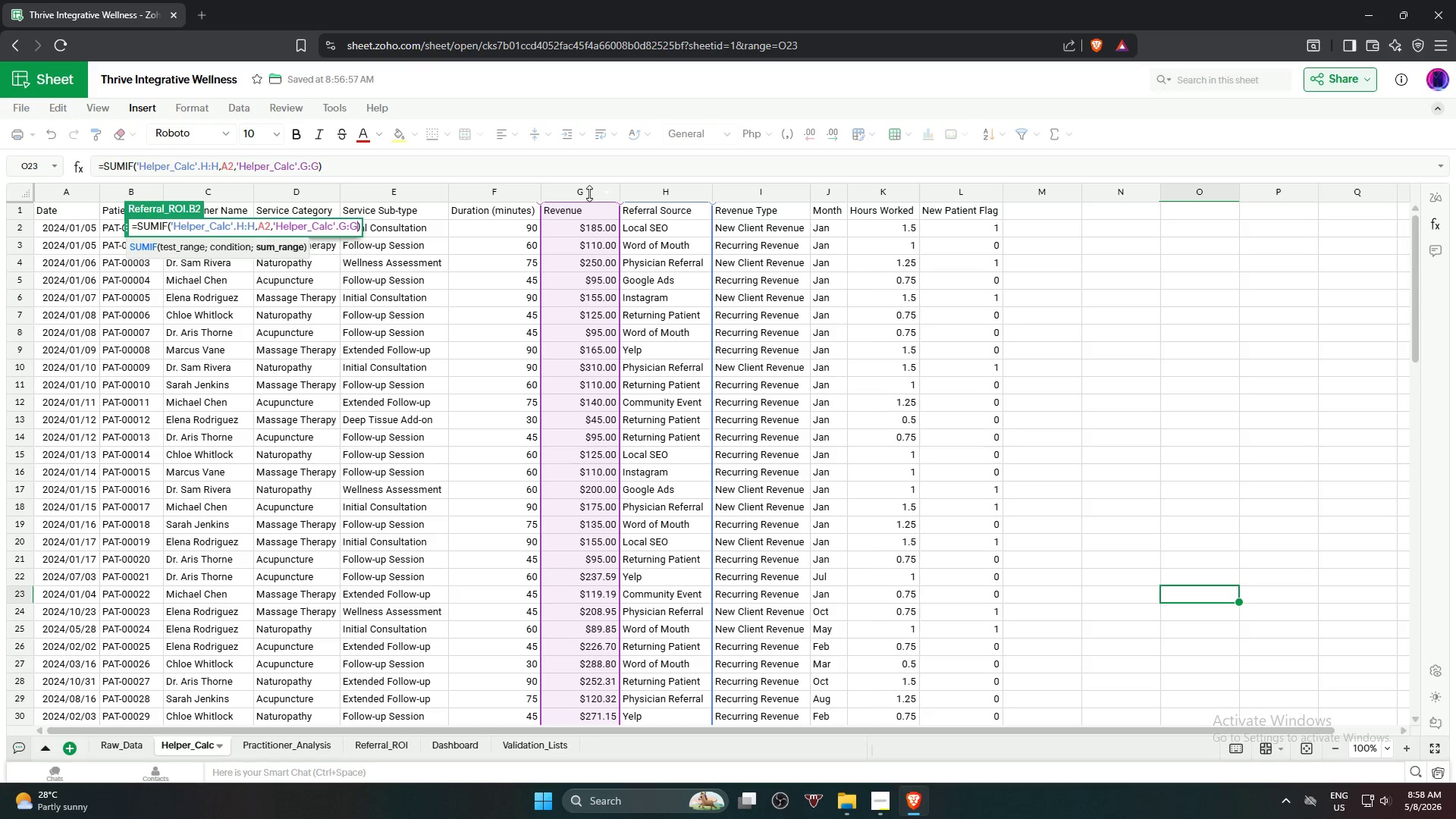 
wait(26.41)
 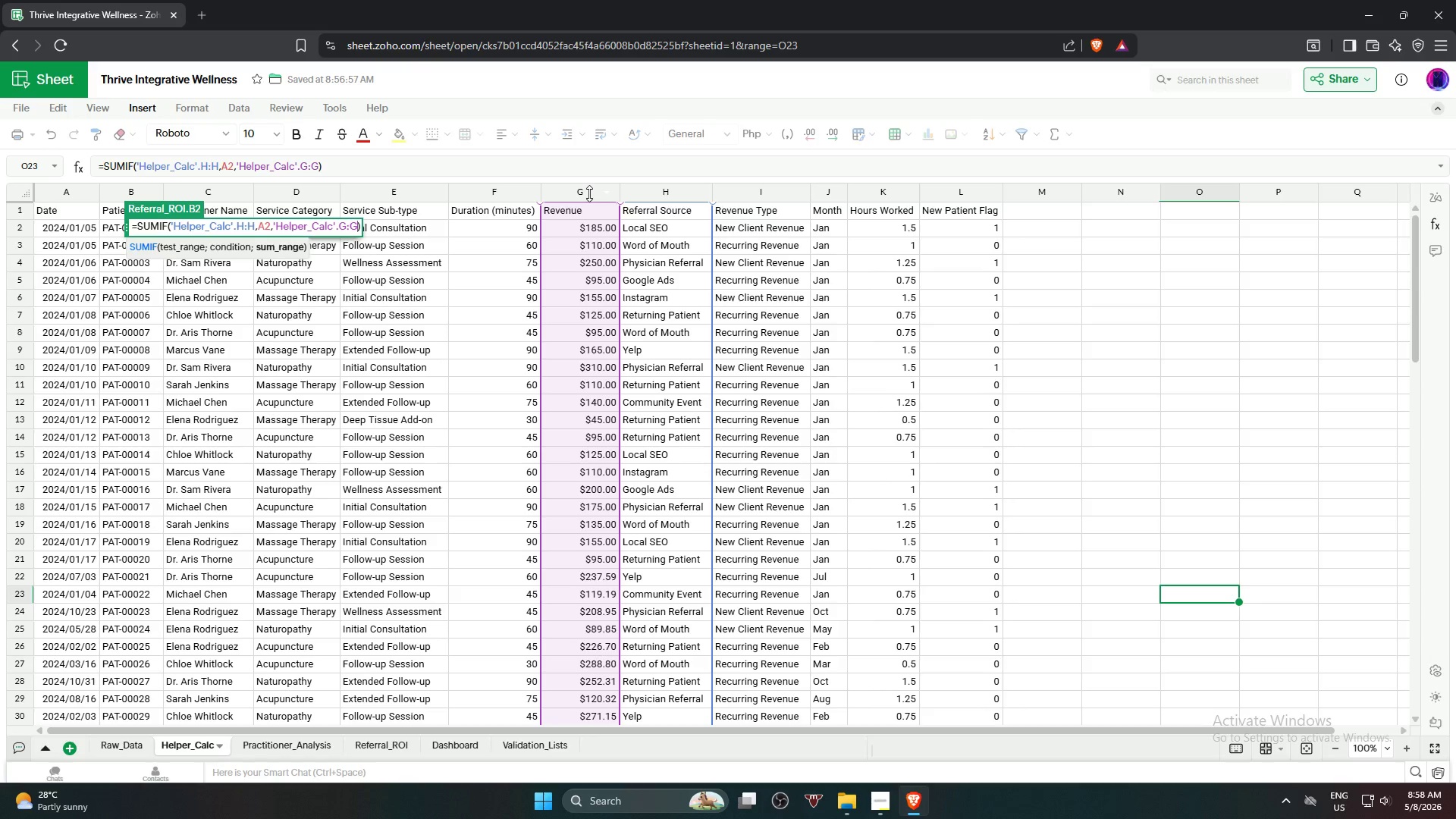 
key(NumpadEnter)
 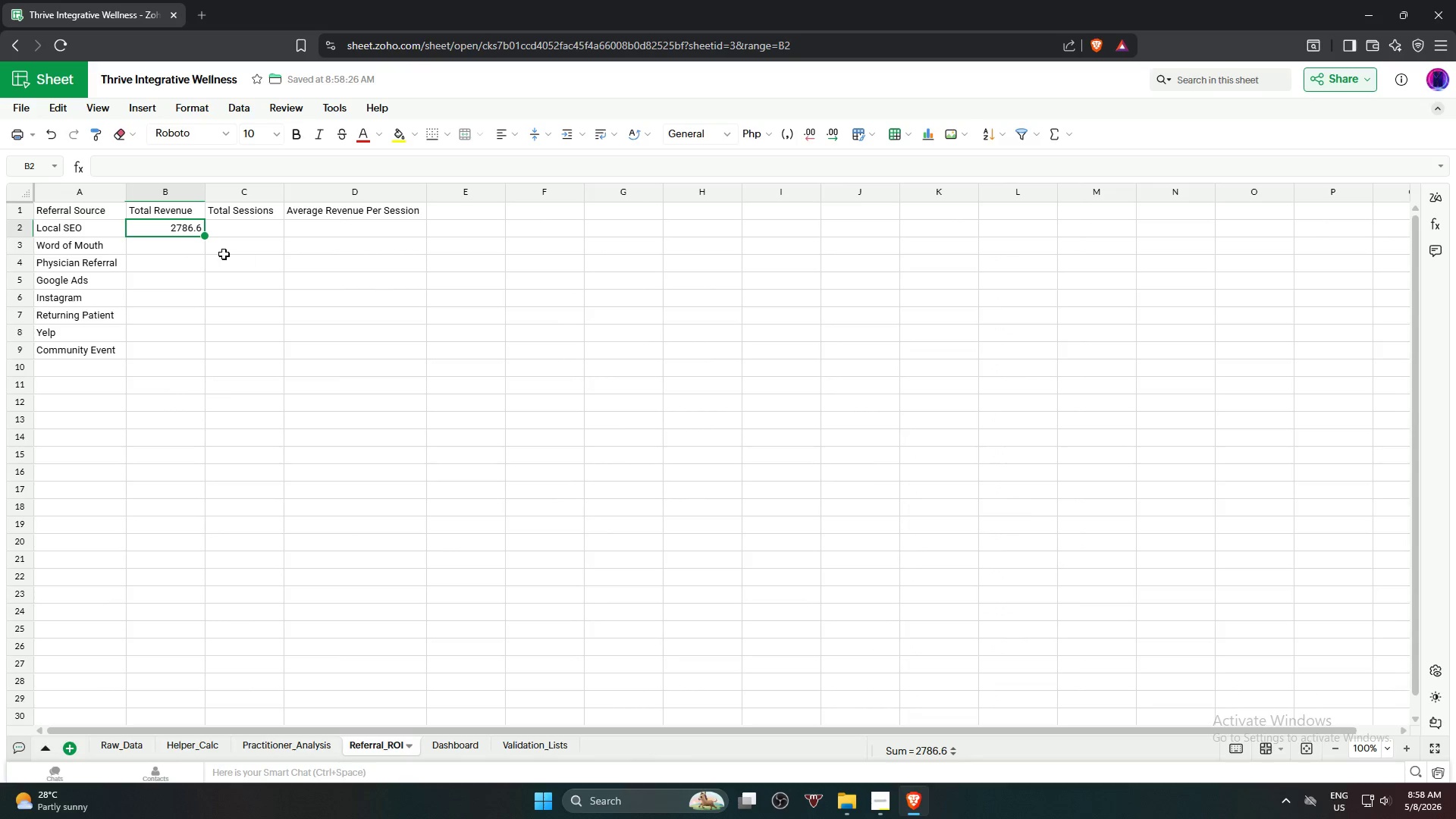 
left_click_drag(start_coordinate=[203, 236], to_coordinate=[194, 352])
 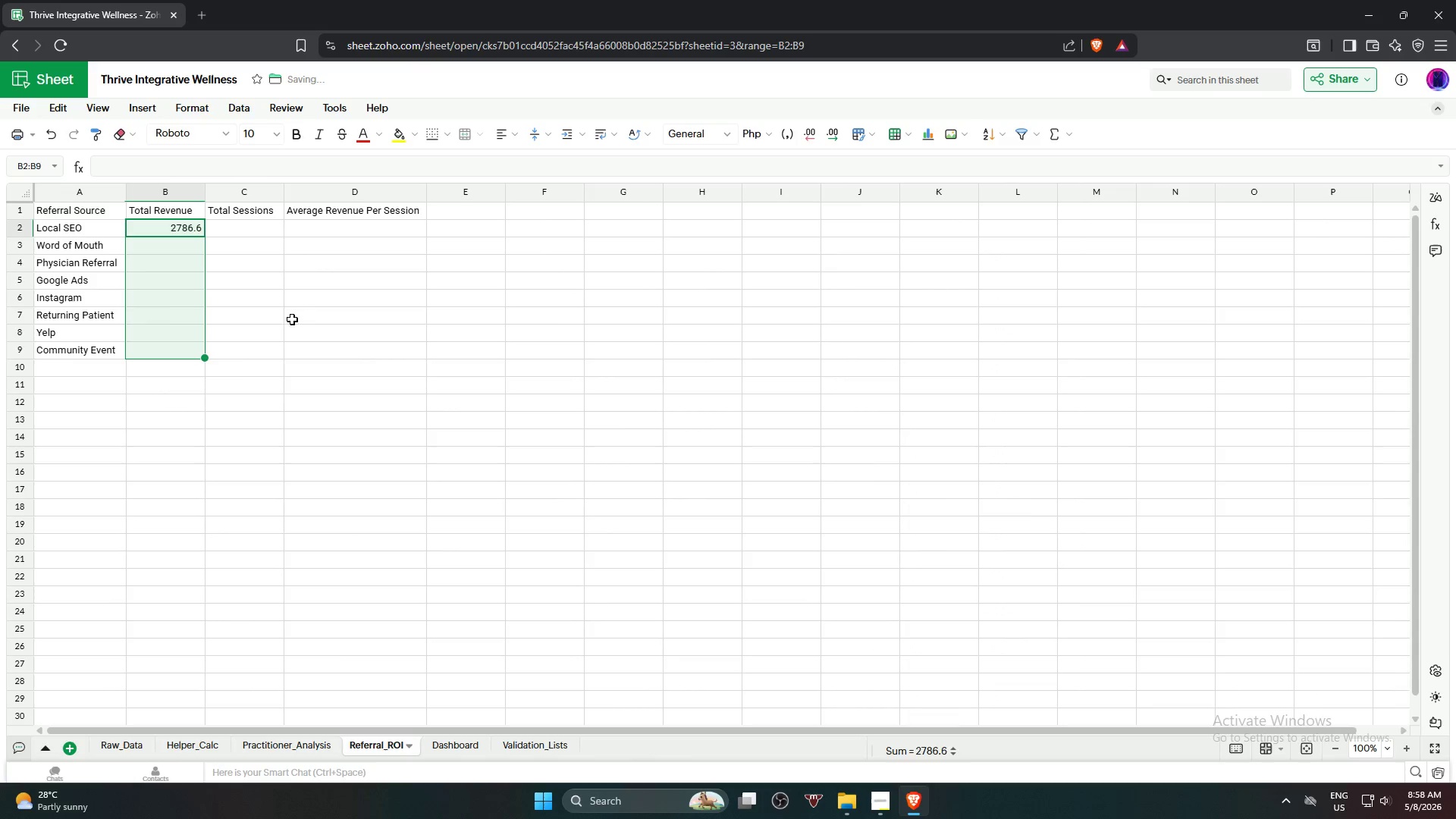 
mouse_move([276, 304])
 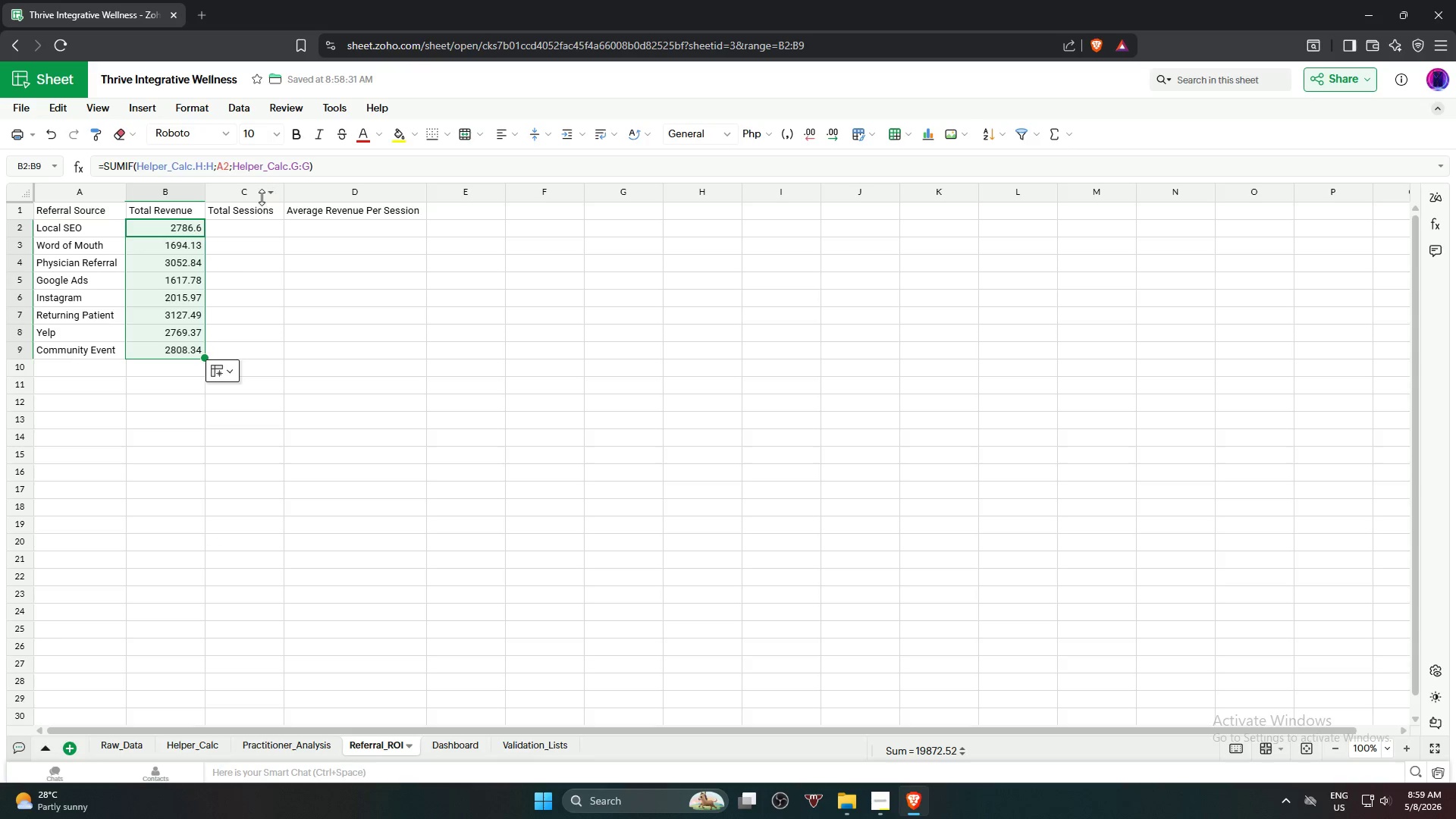 
wait(37.72)
 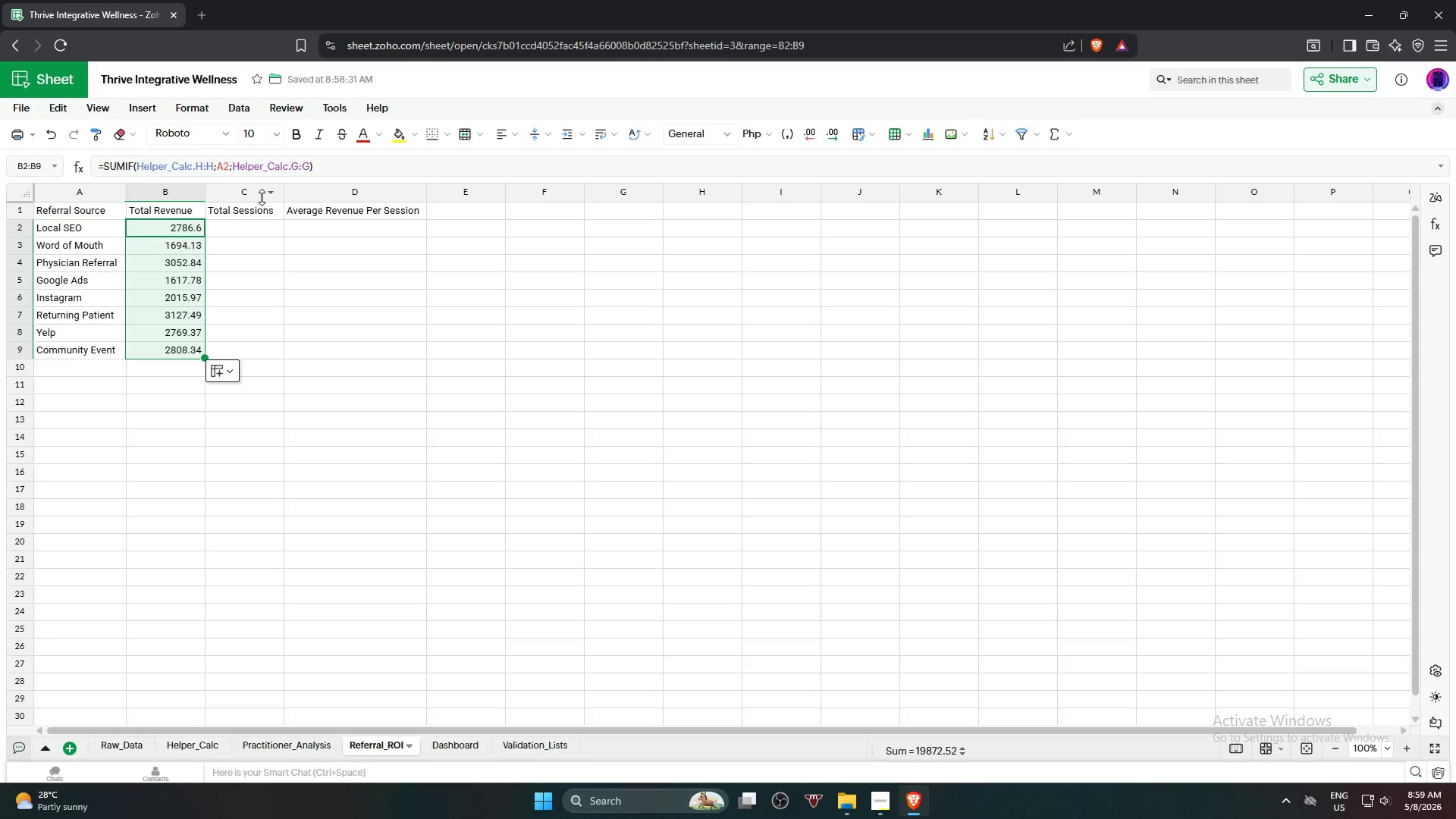 
left_click([245, 231])
 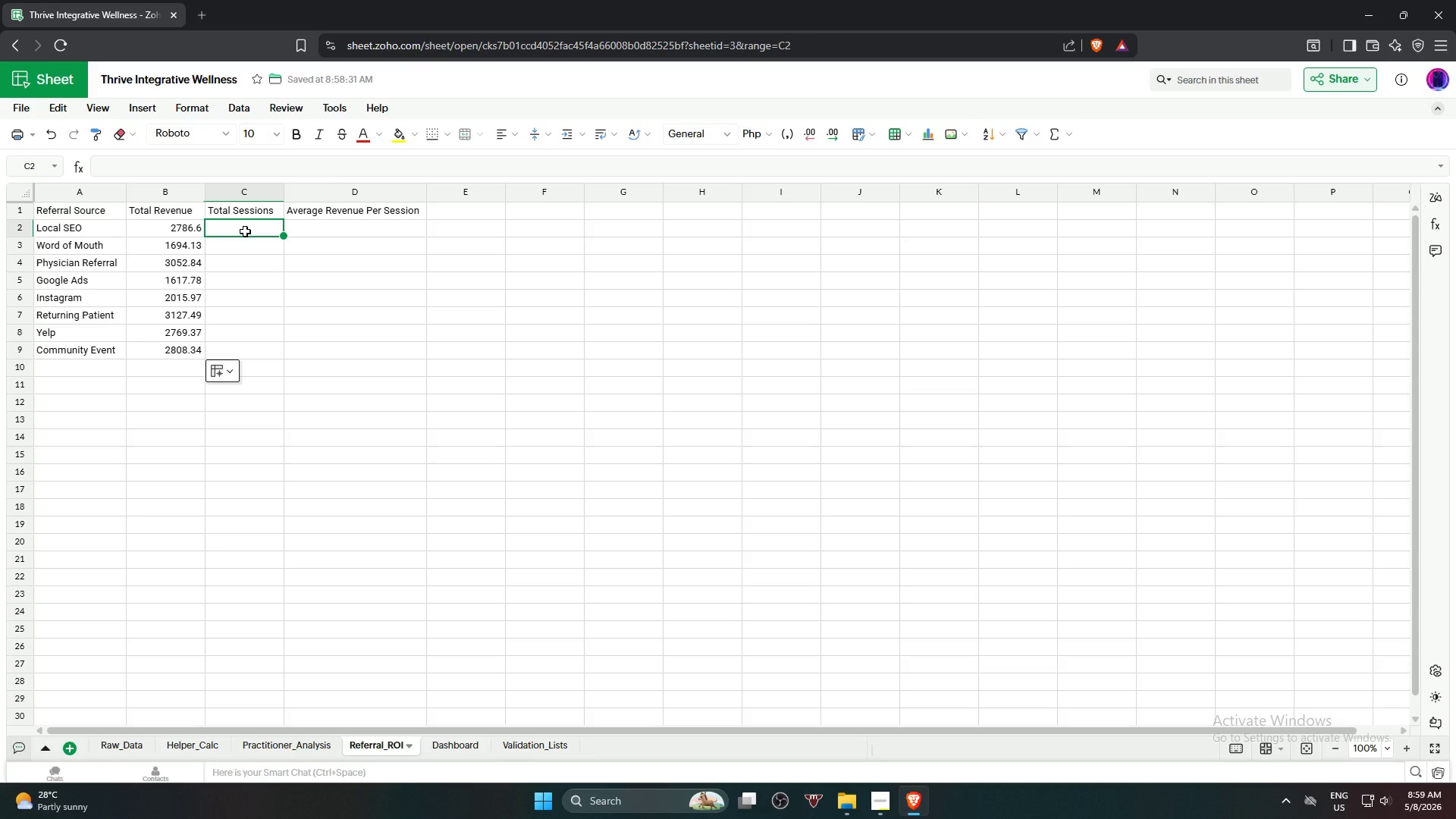 
type(=coun)
 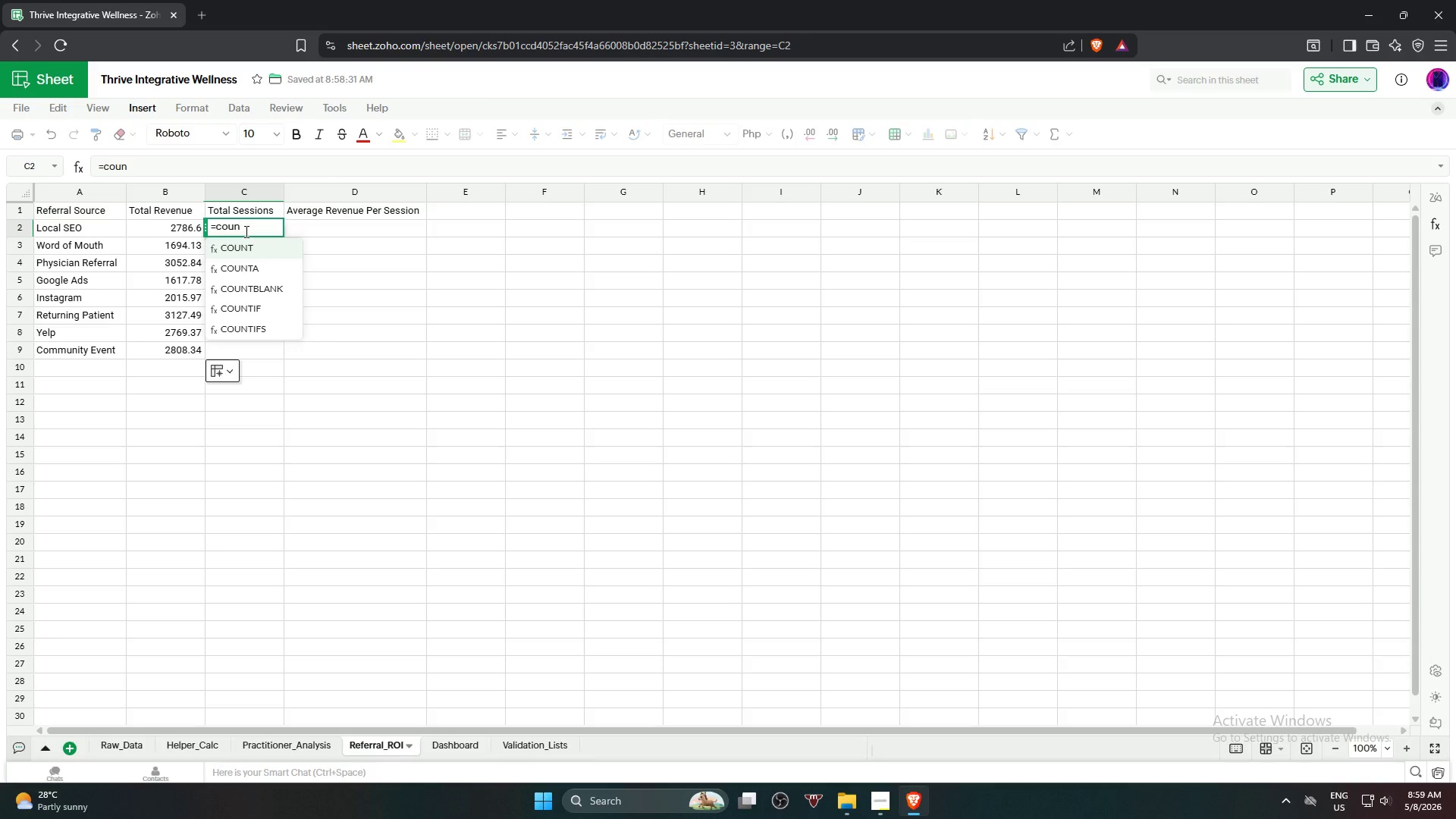 
key(ArrowDown)
 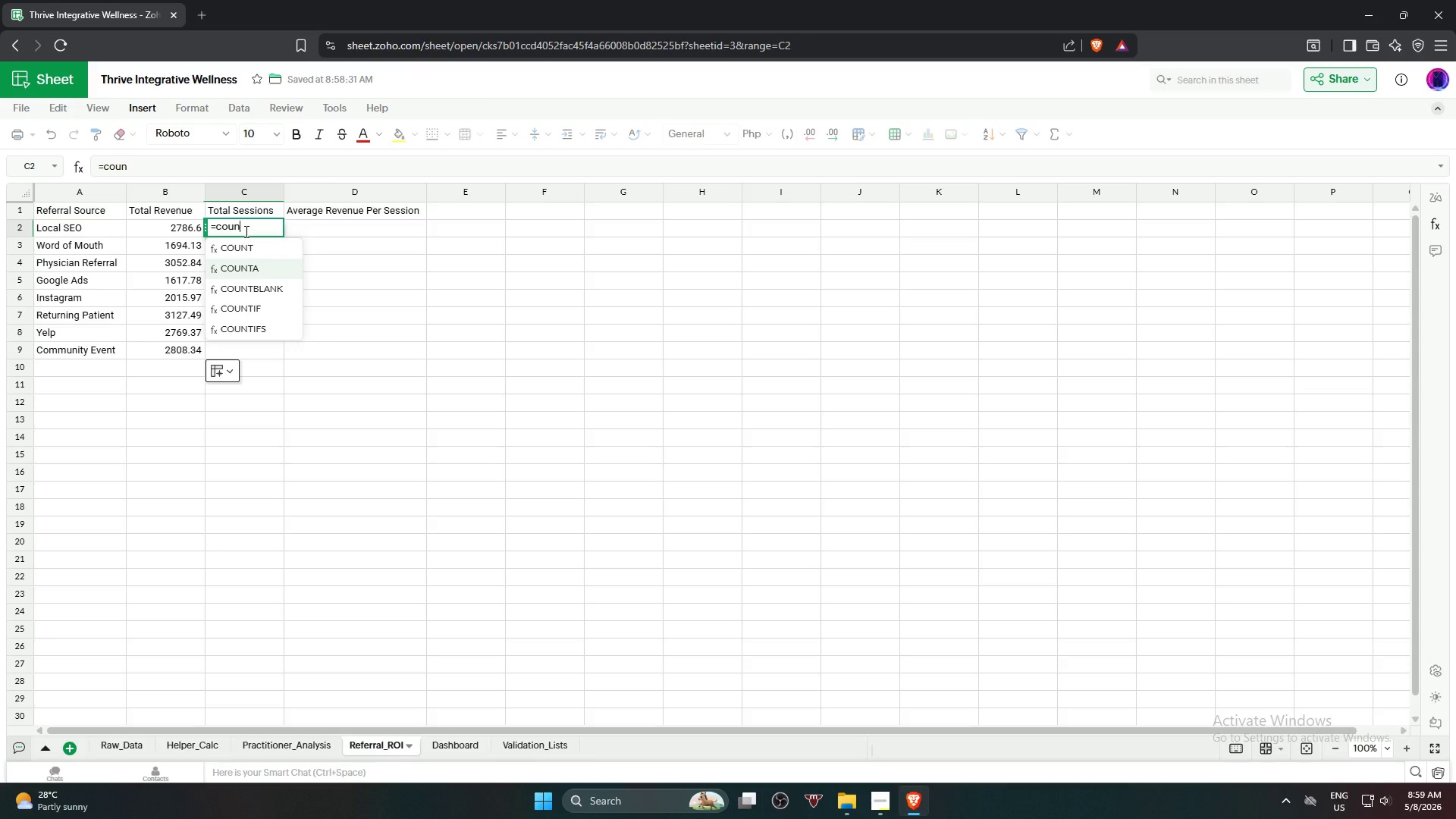 
key(ArrowDown)
 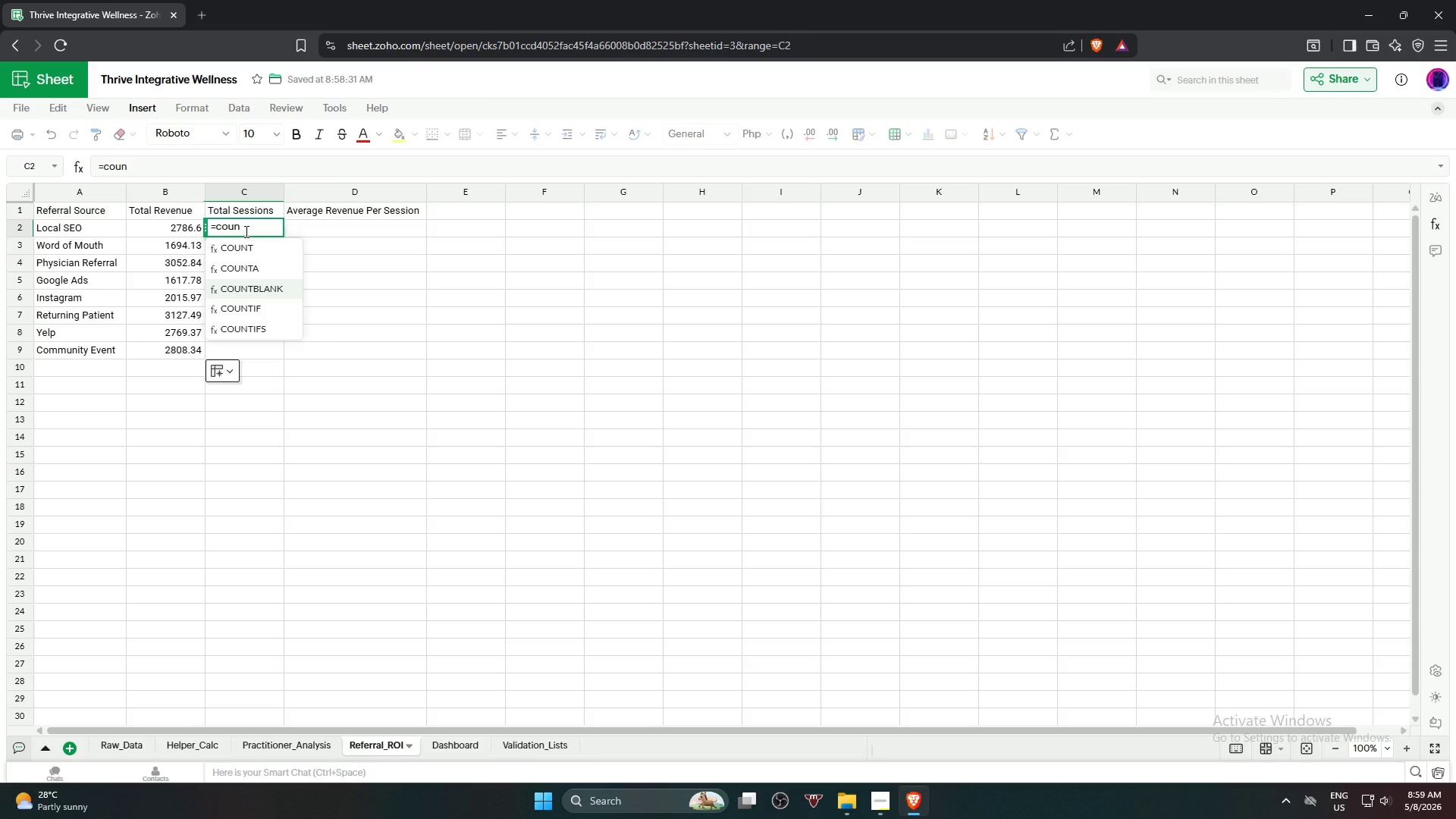 
key(ArrowDown)
 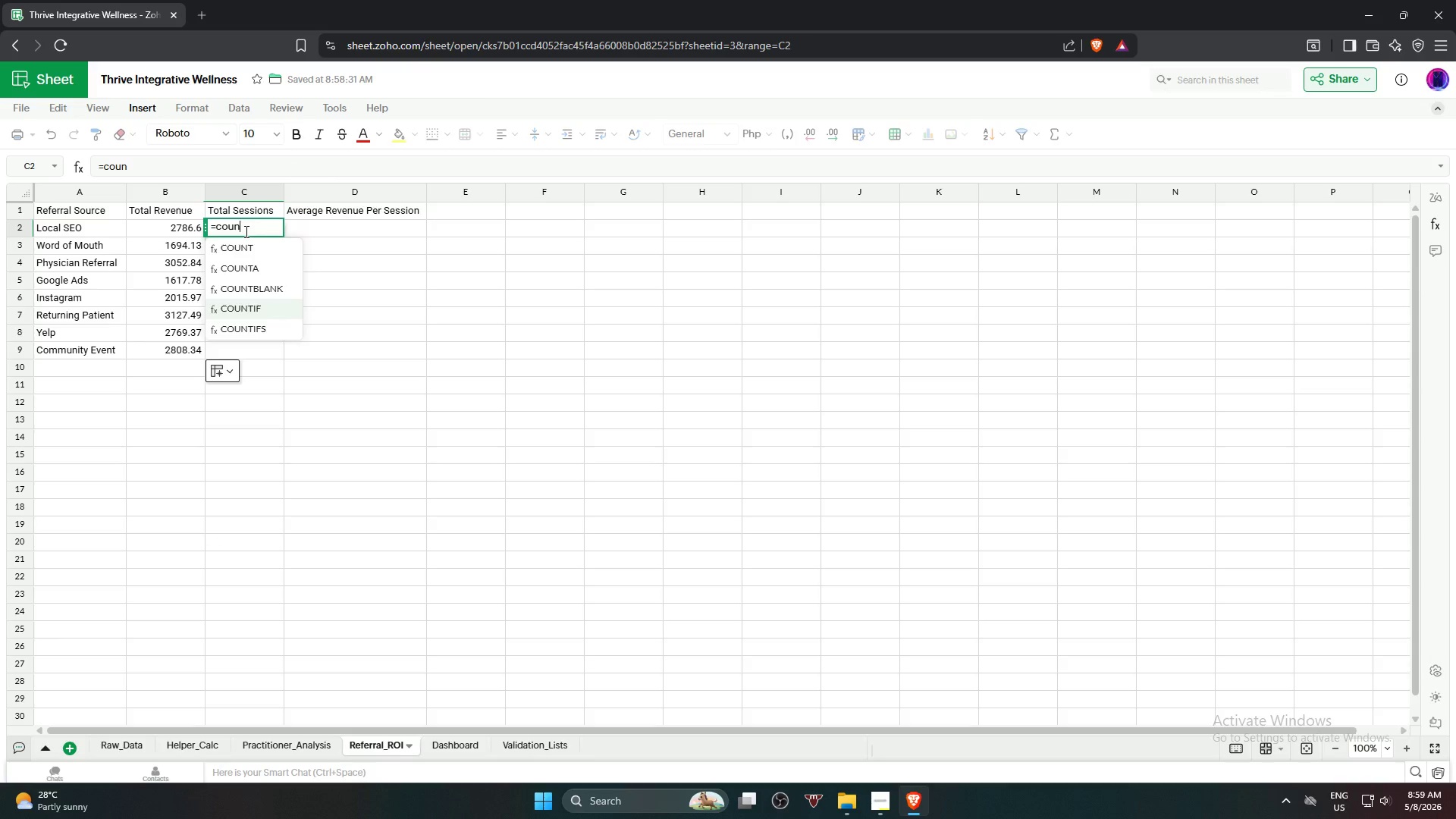 
key(Enter)
 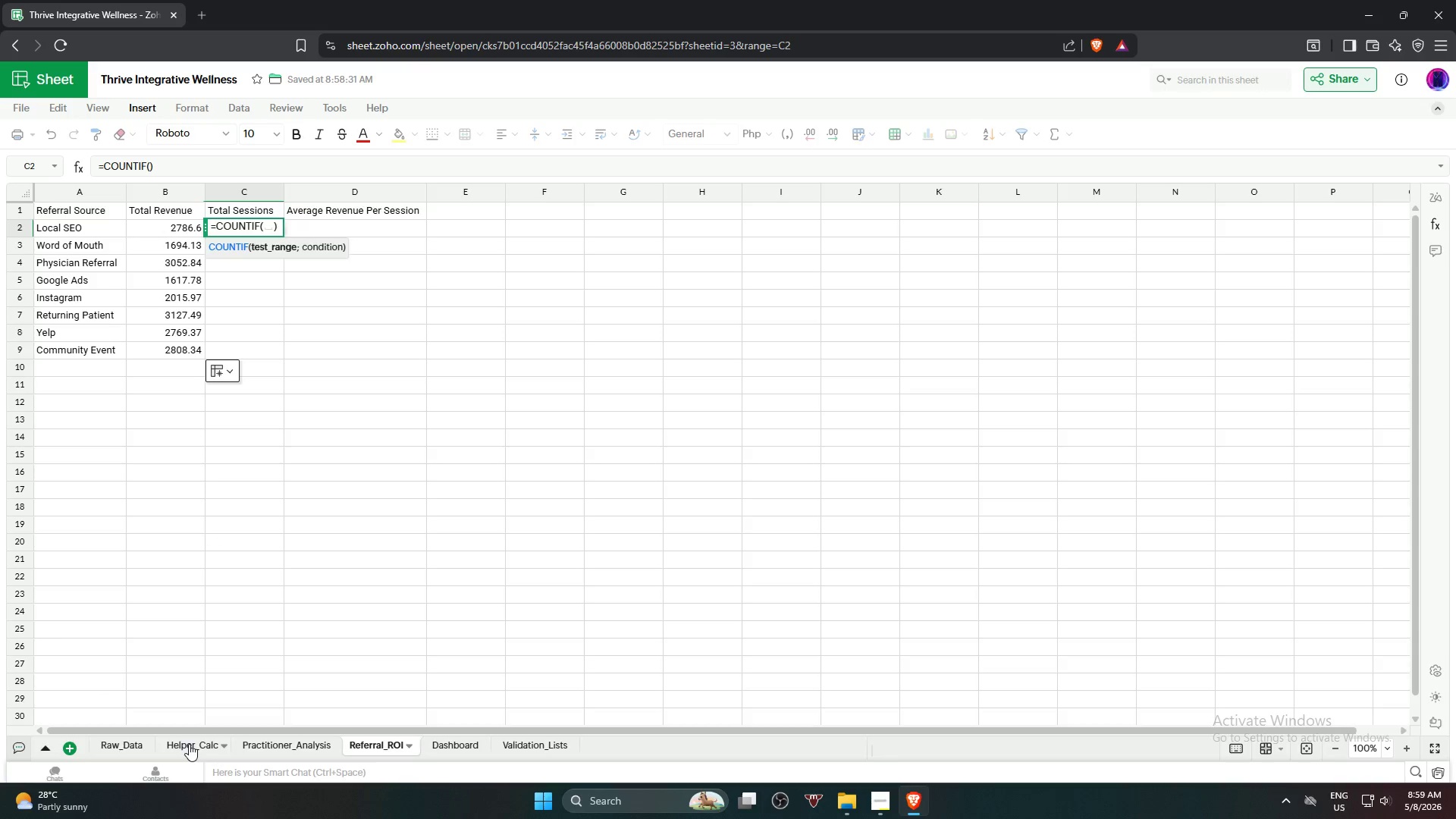 
wait(6.52)
 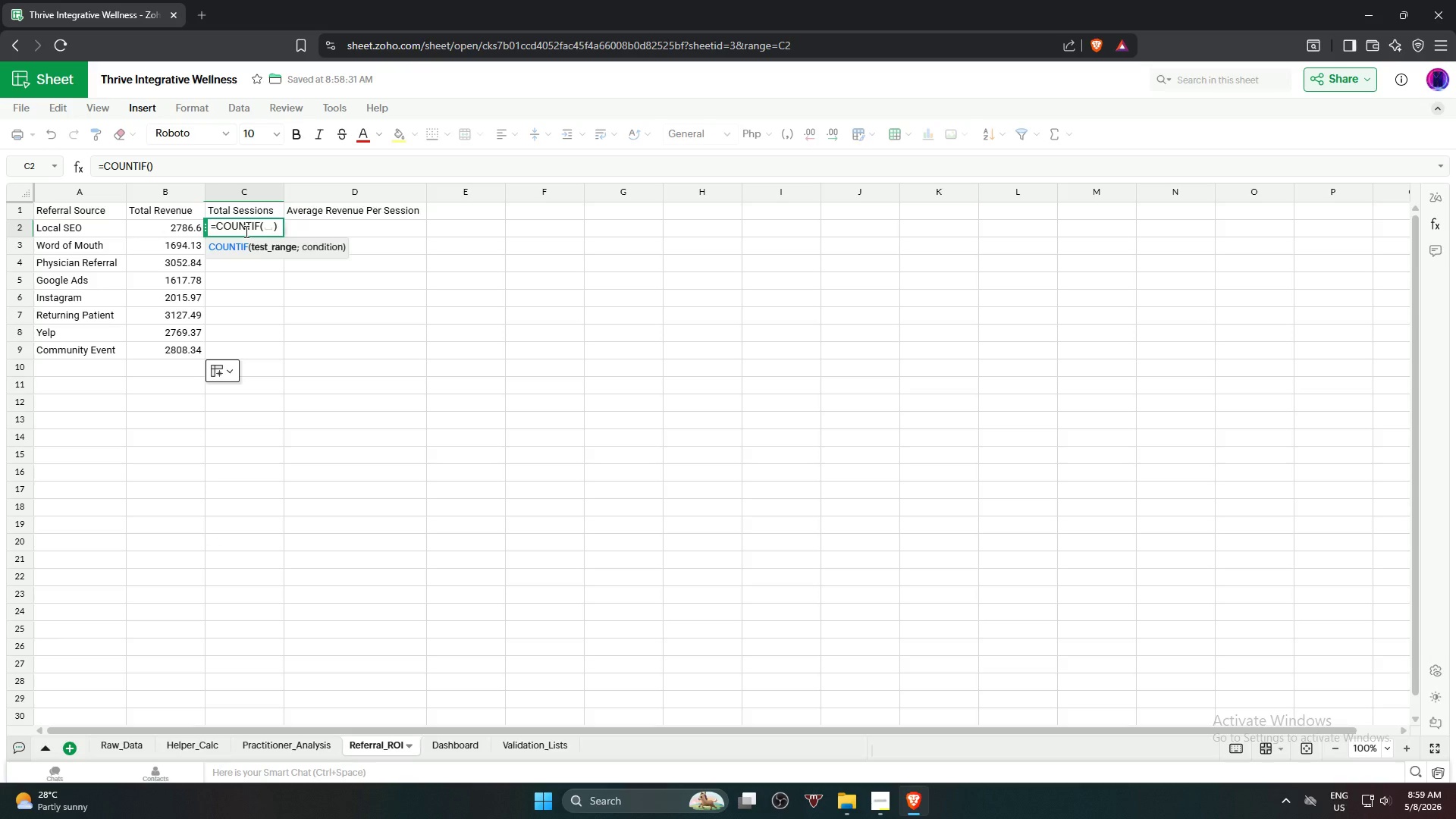 
left_click([189, 744])
 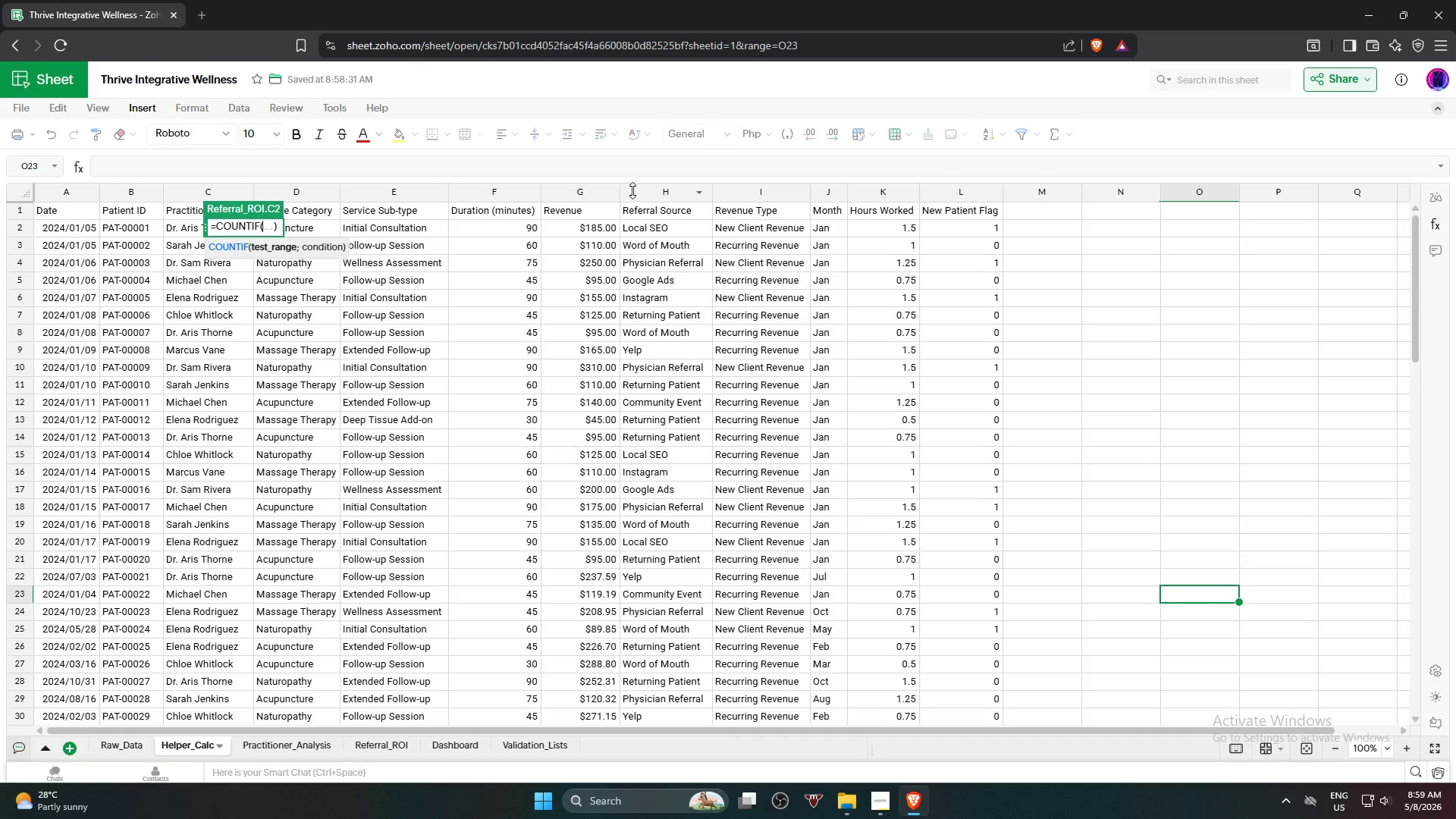 
left_click([644, 193])
 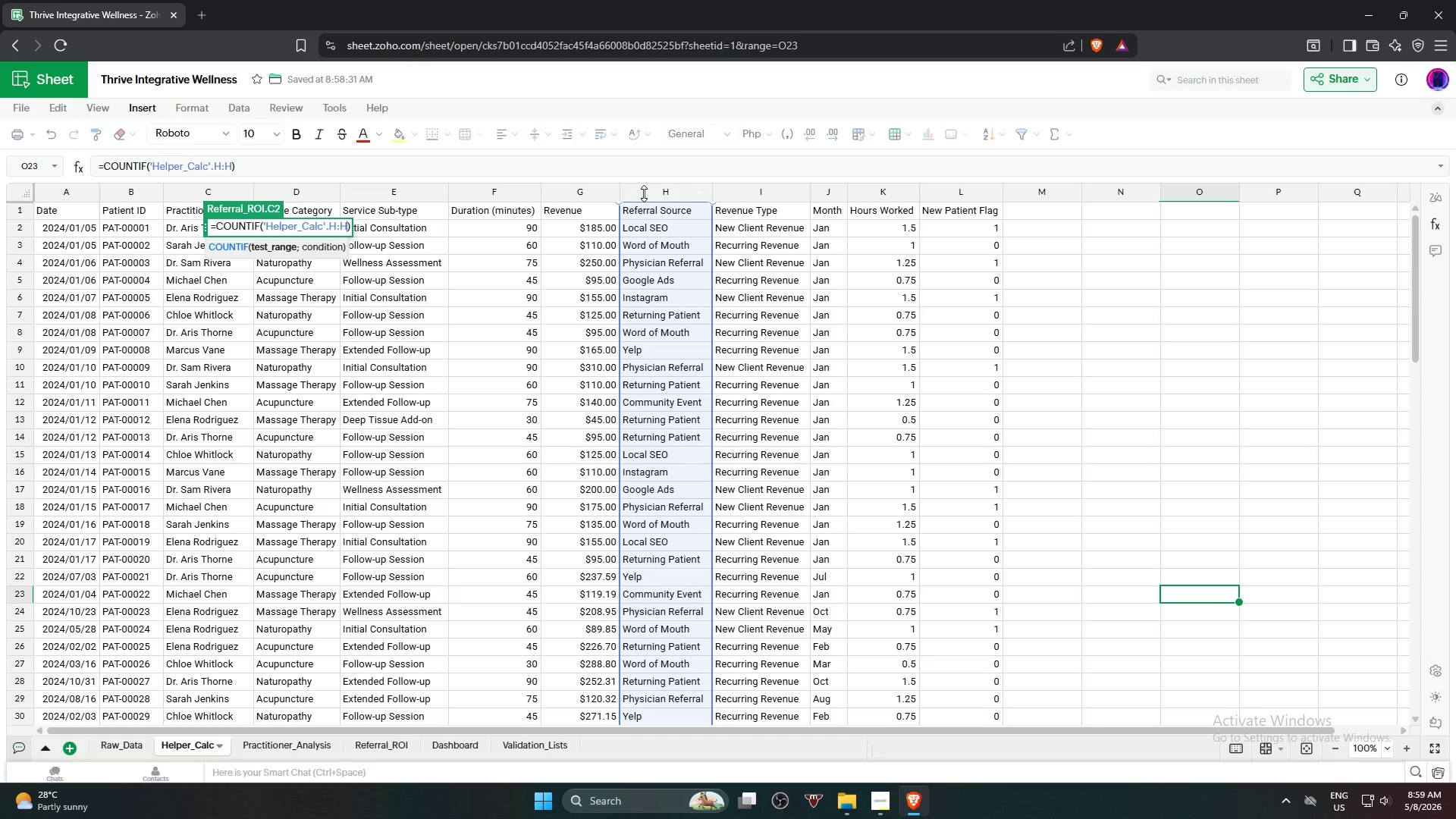 
key(Comma)
 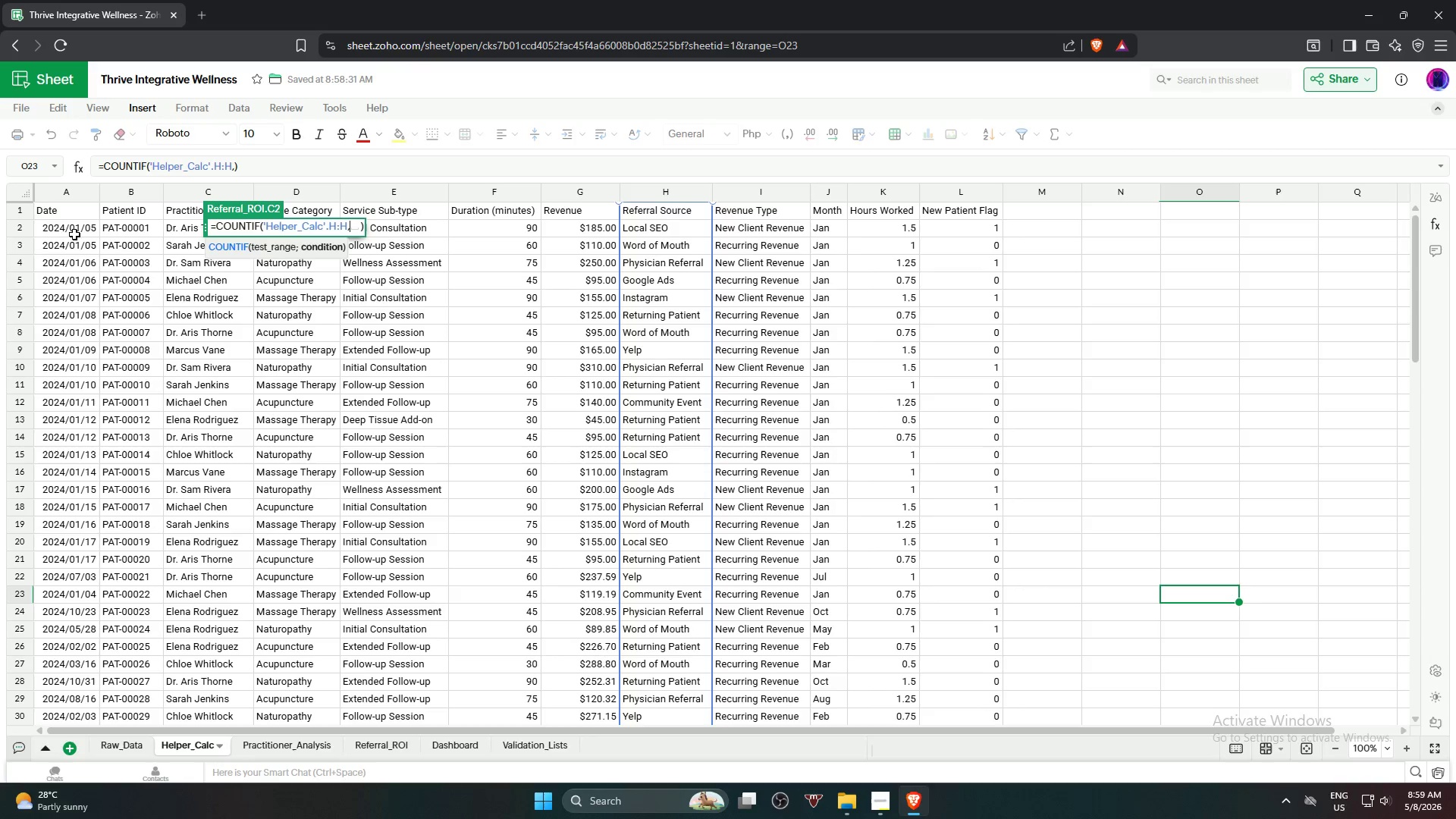 
left_click([71, 231])
 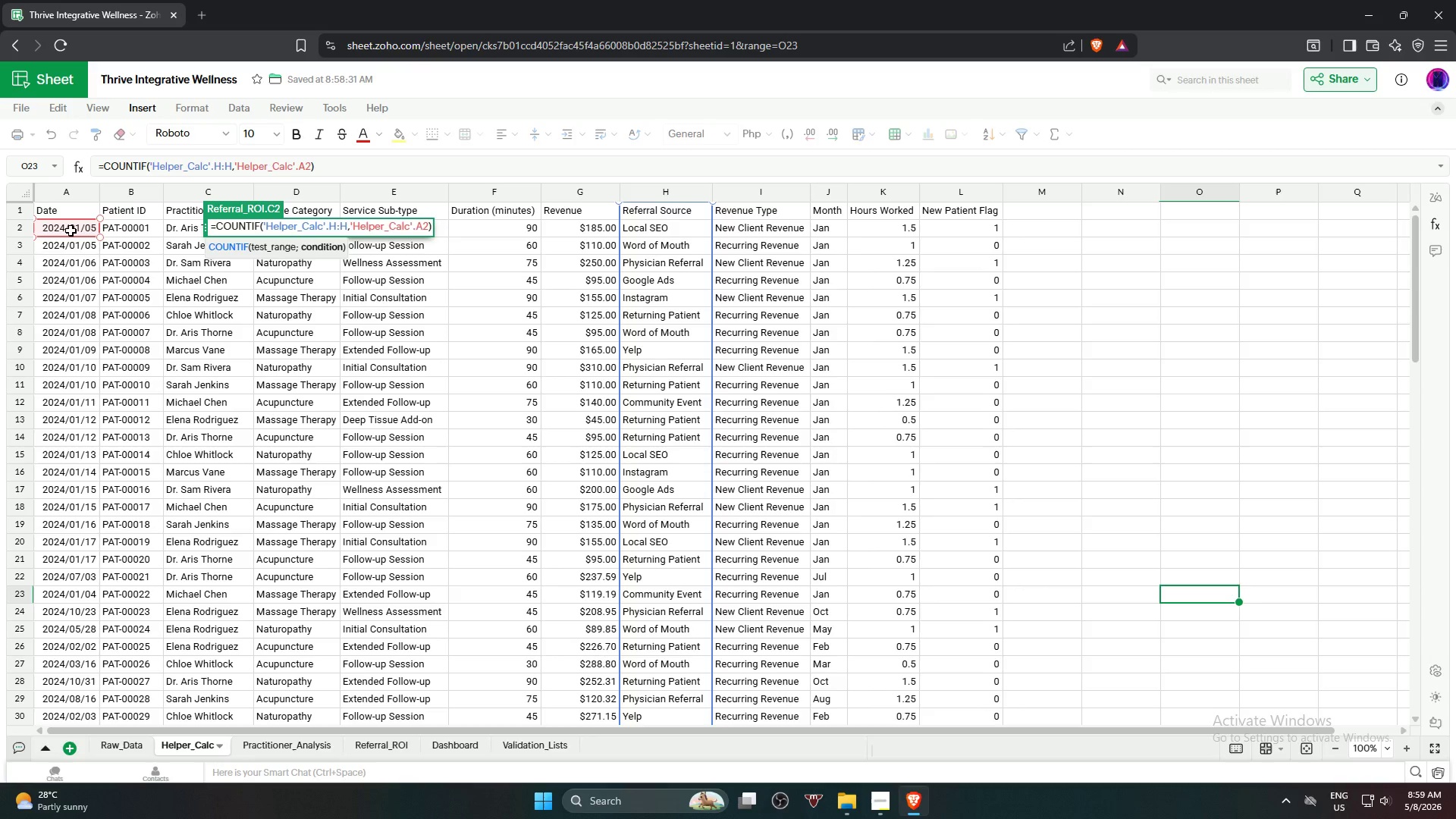 
wait(5.53)
 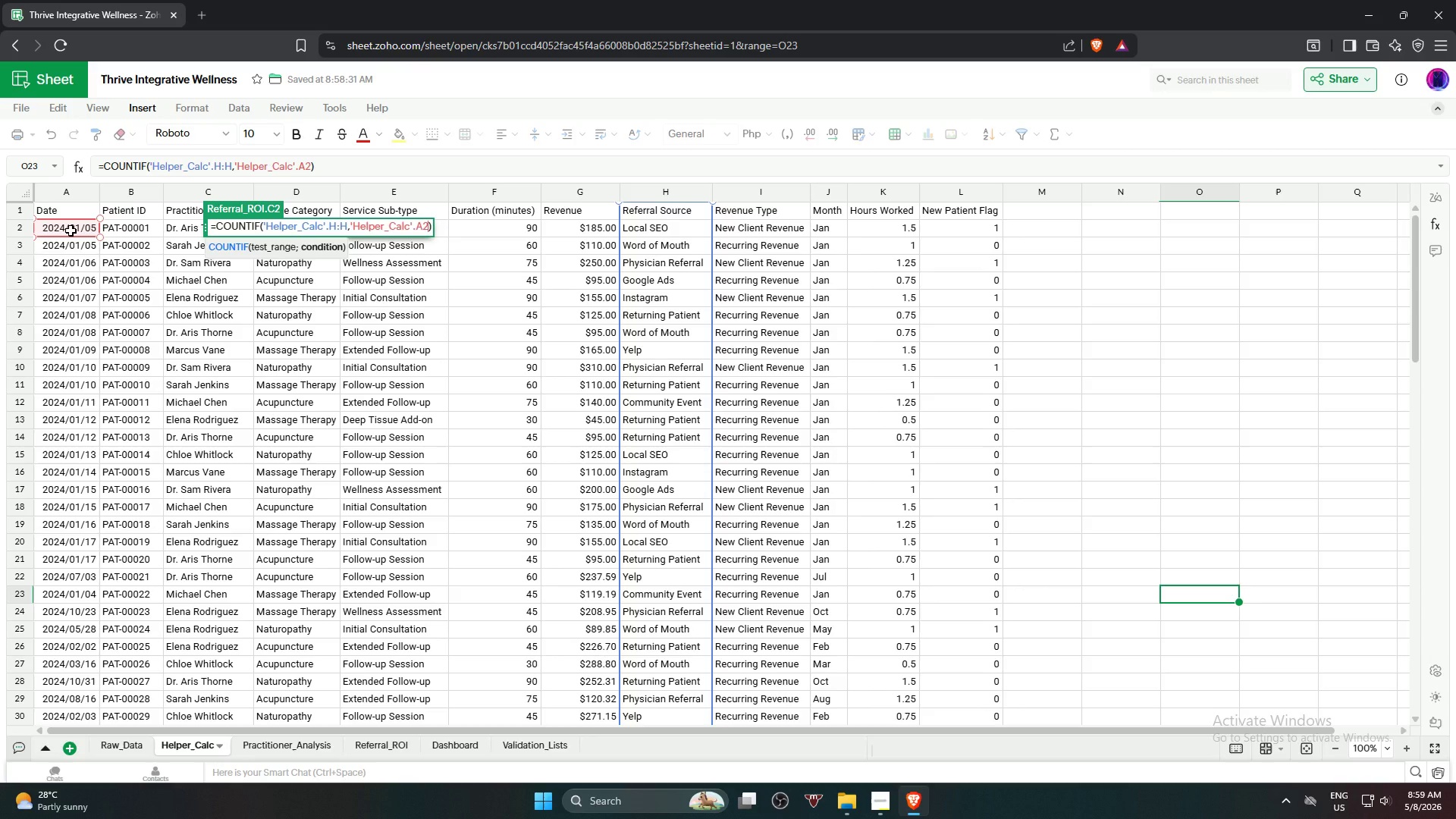 
hold_key(key=Backspace, duration=0.88)
 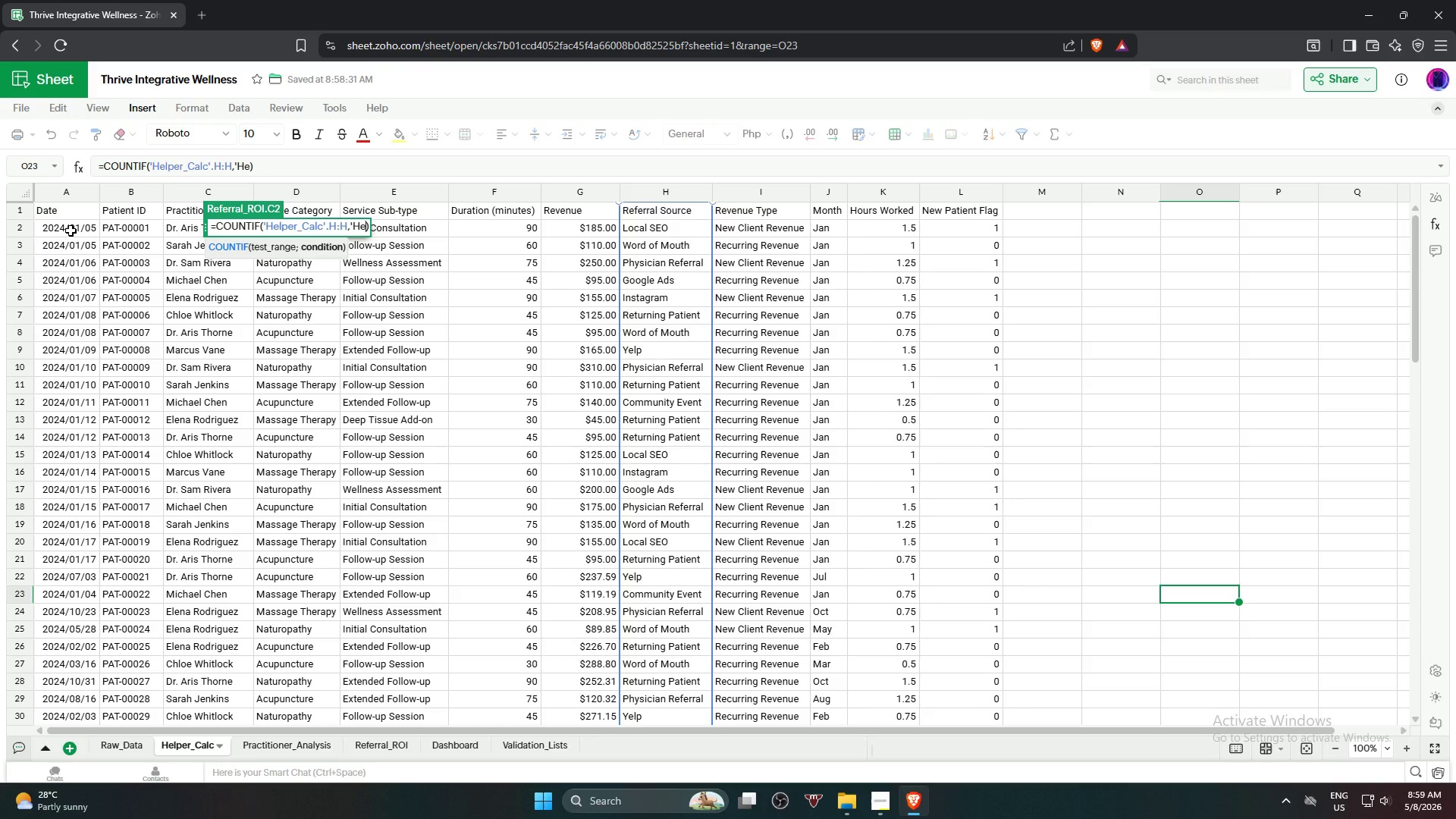 
key(Backspace)
 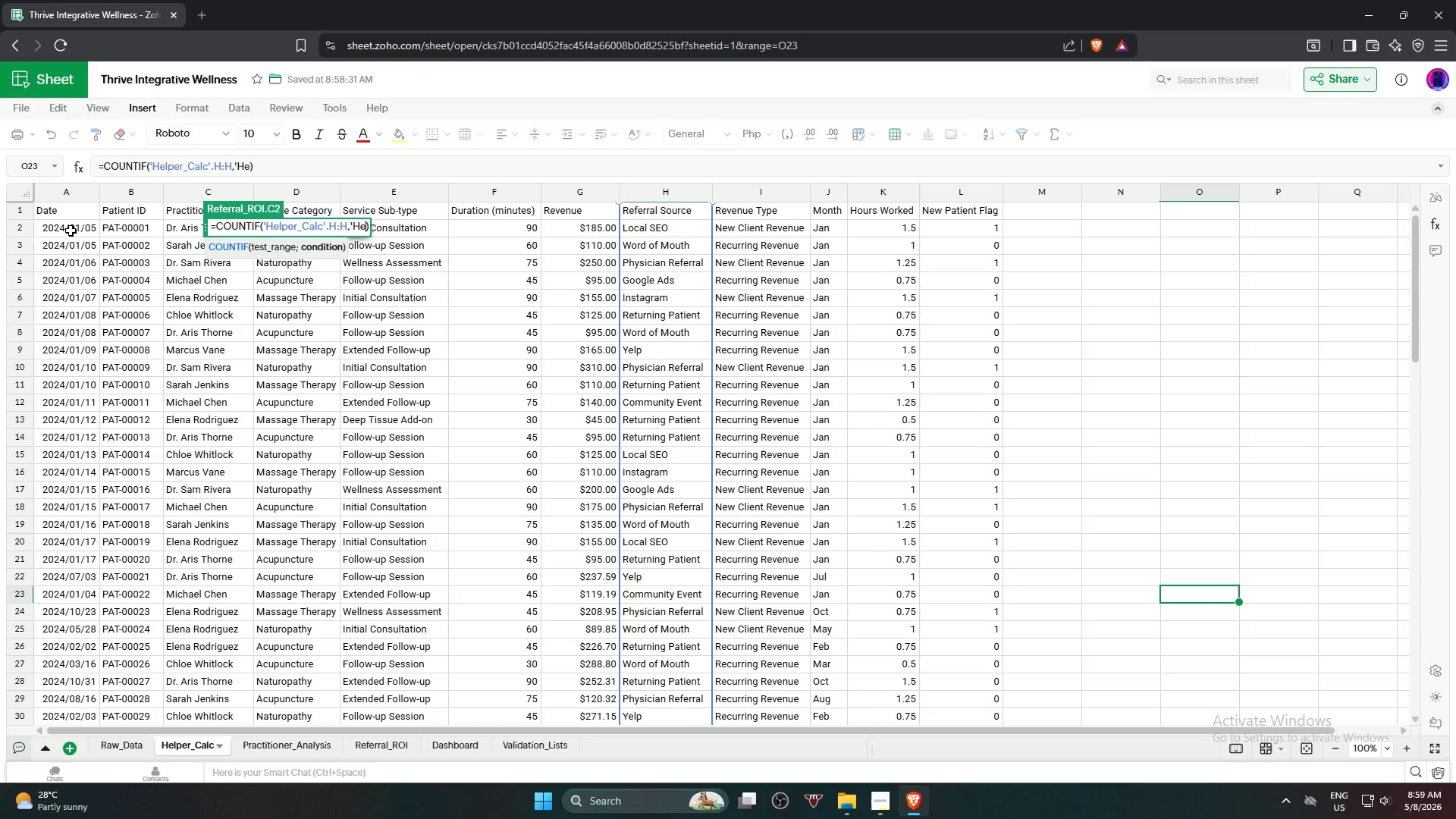 
key(Backspace)
 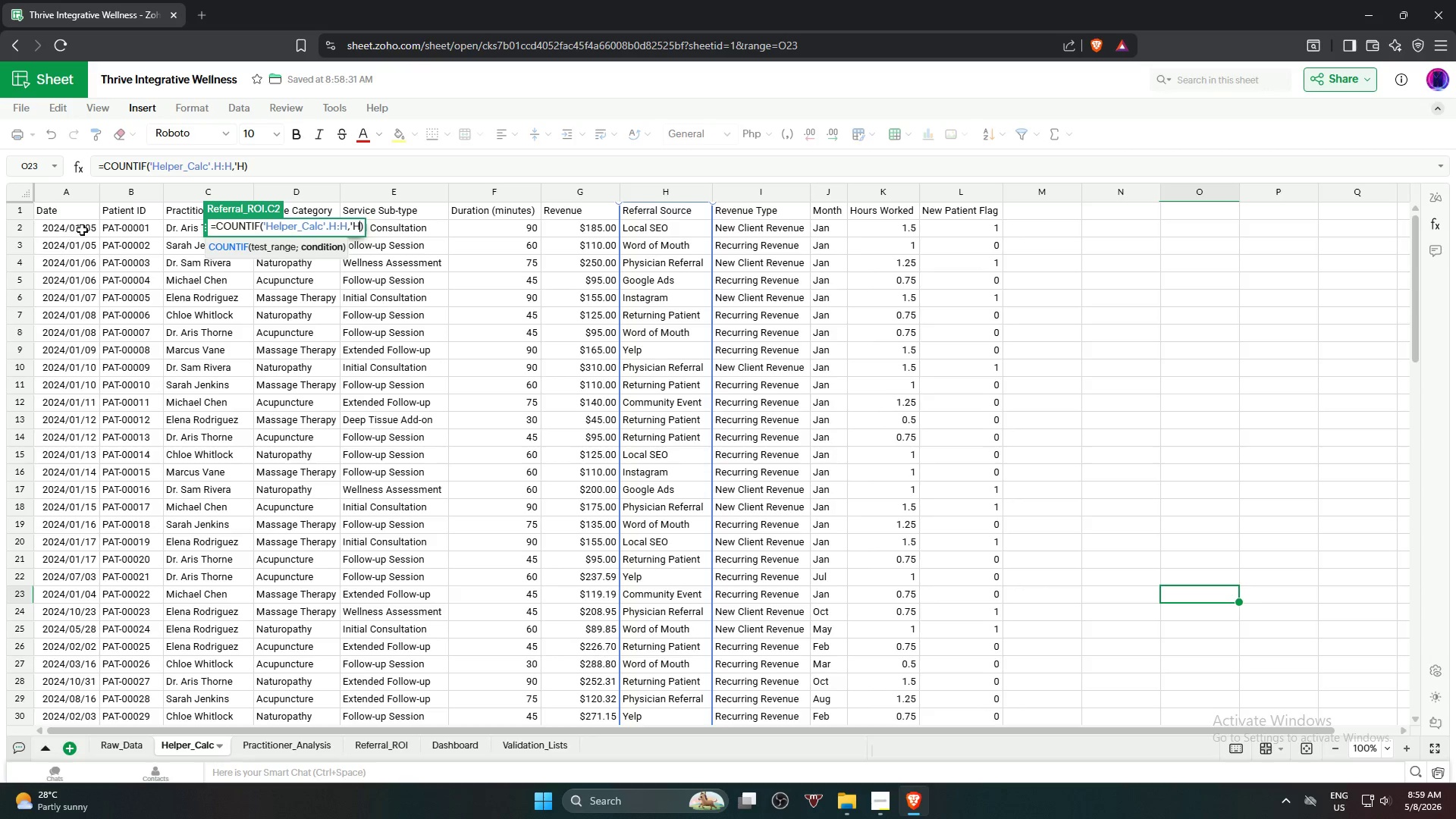 
key(Backspace)
 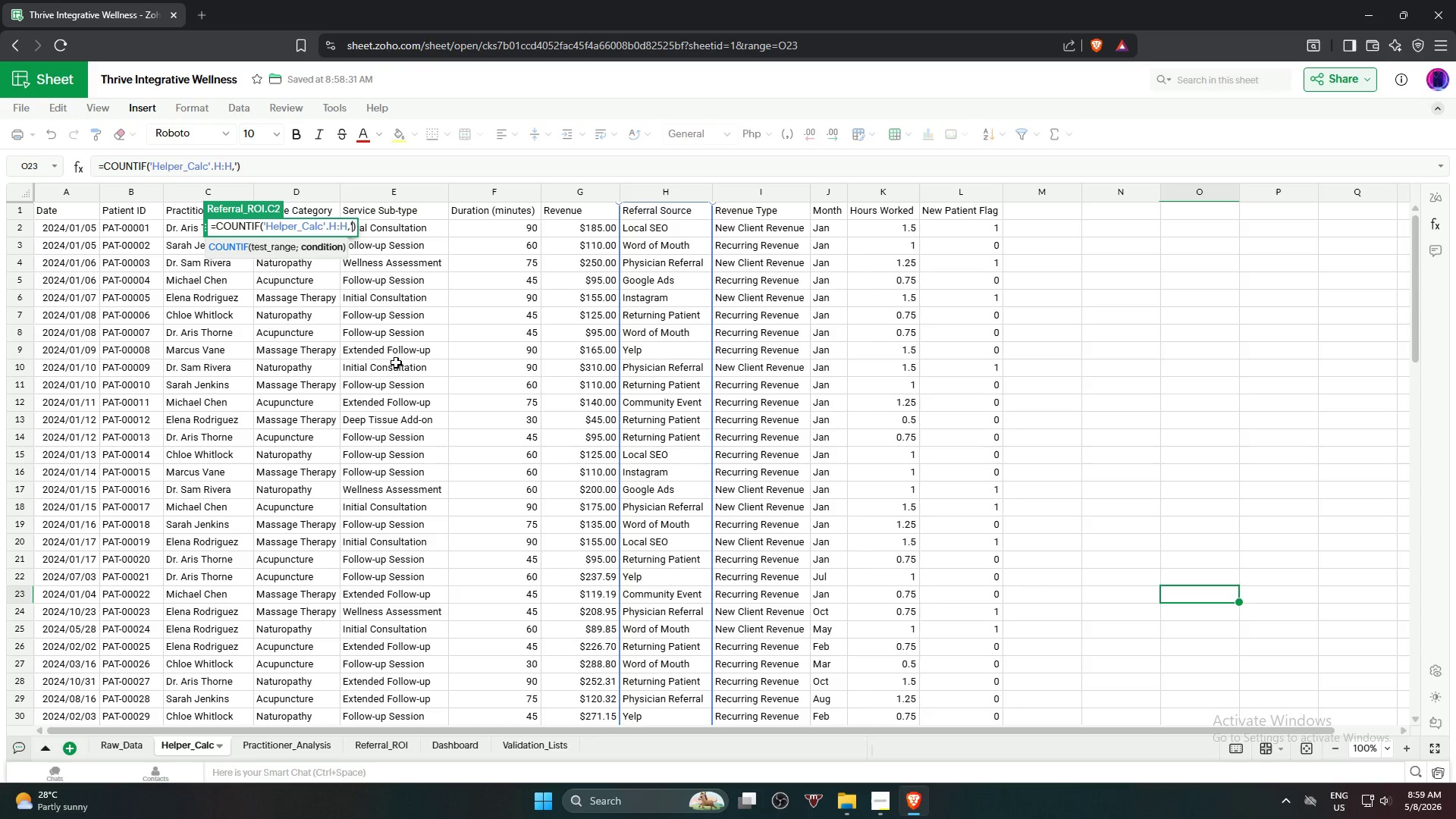 
key(Backspace)
 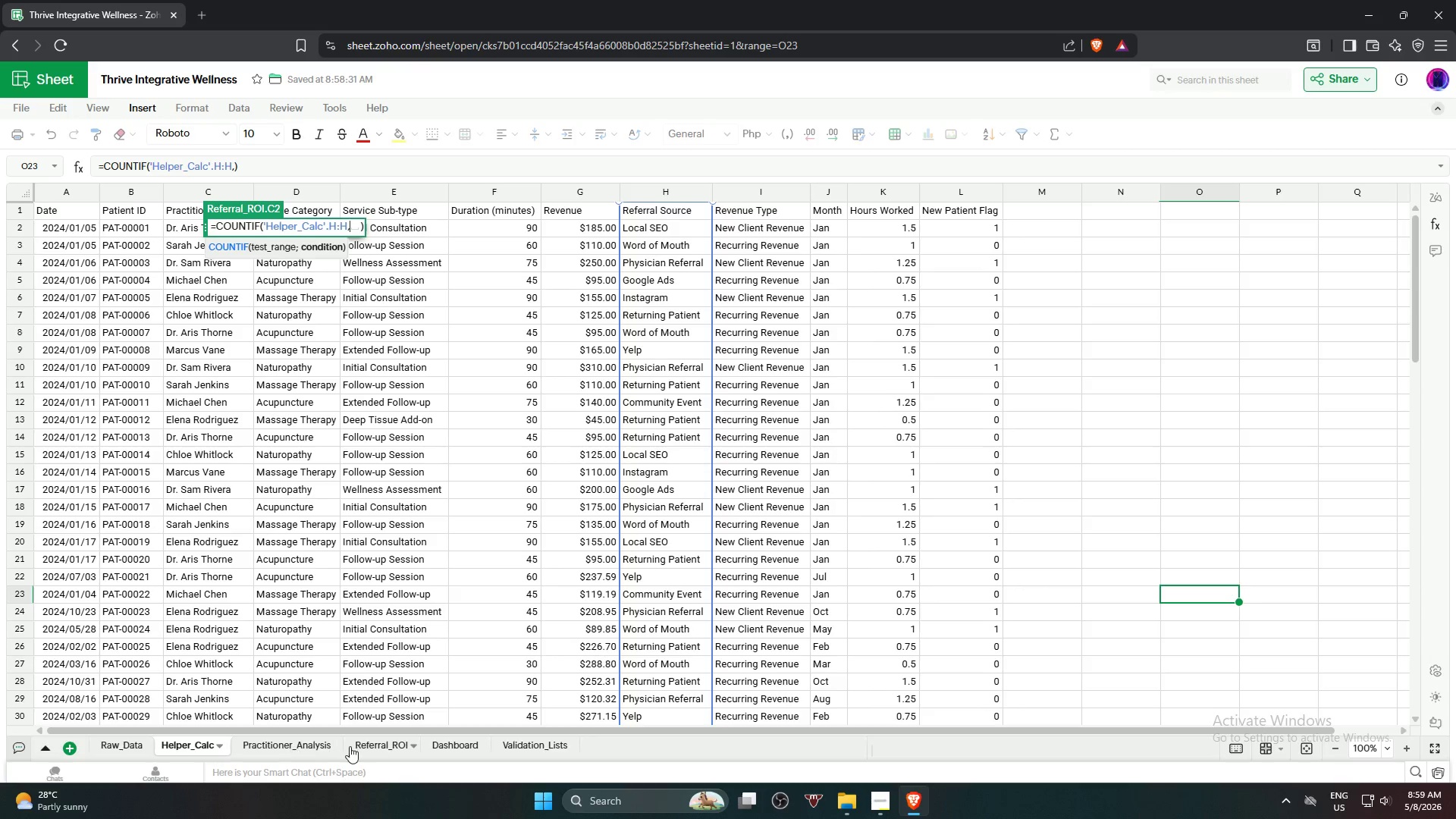 
mouse_move([339, 748])
 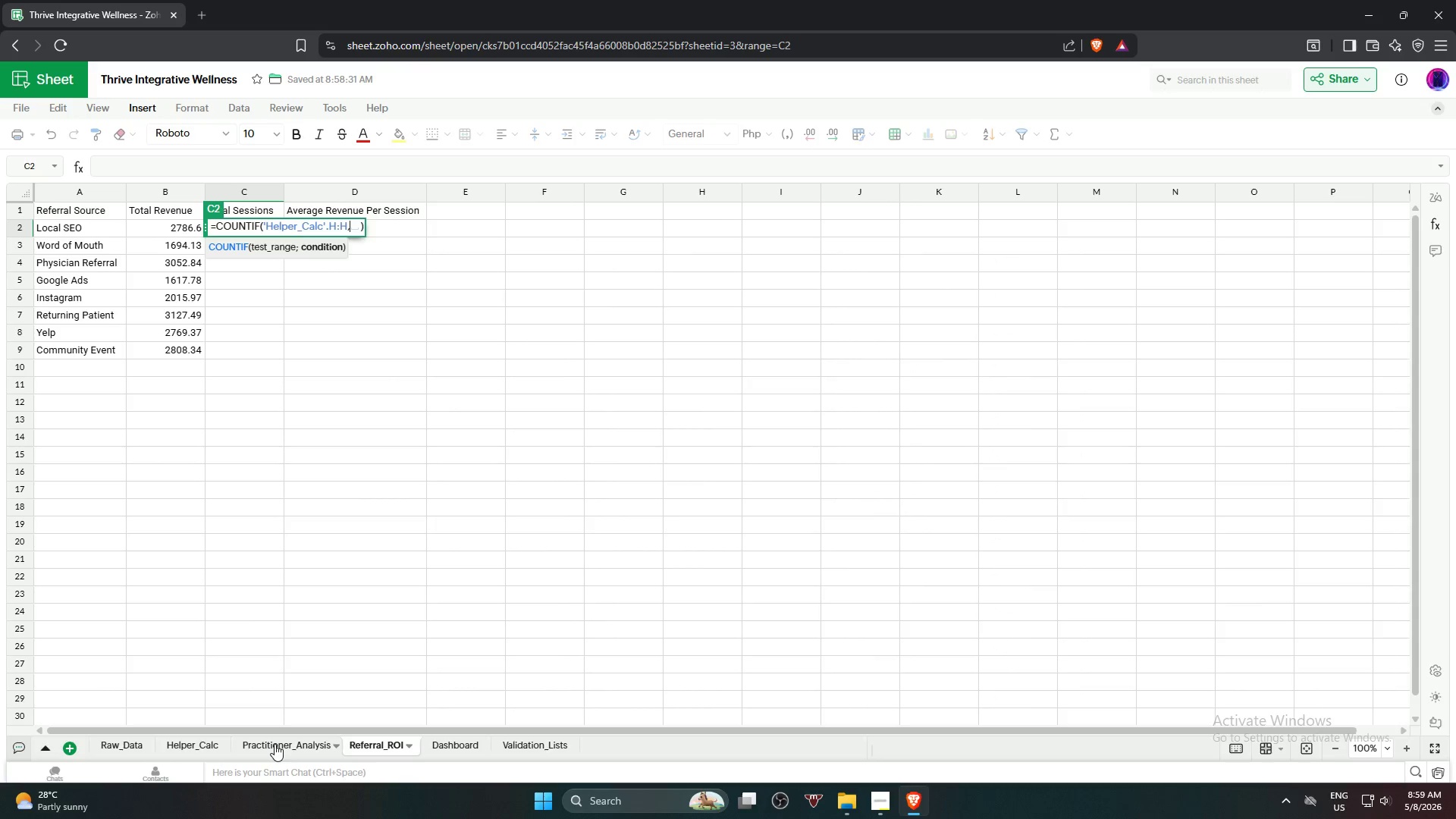 
left_click([275, 744])
 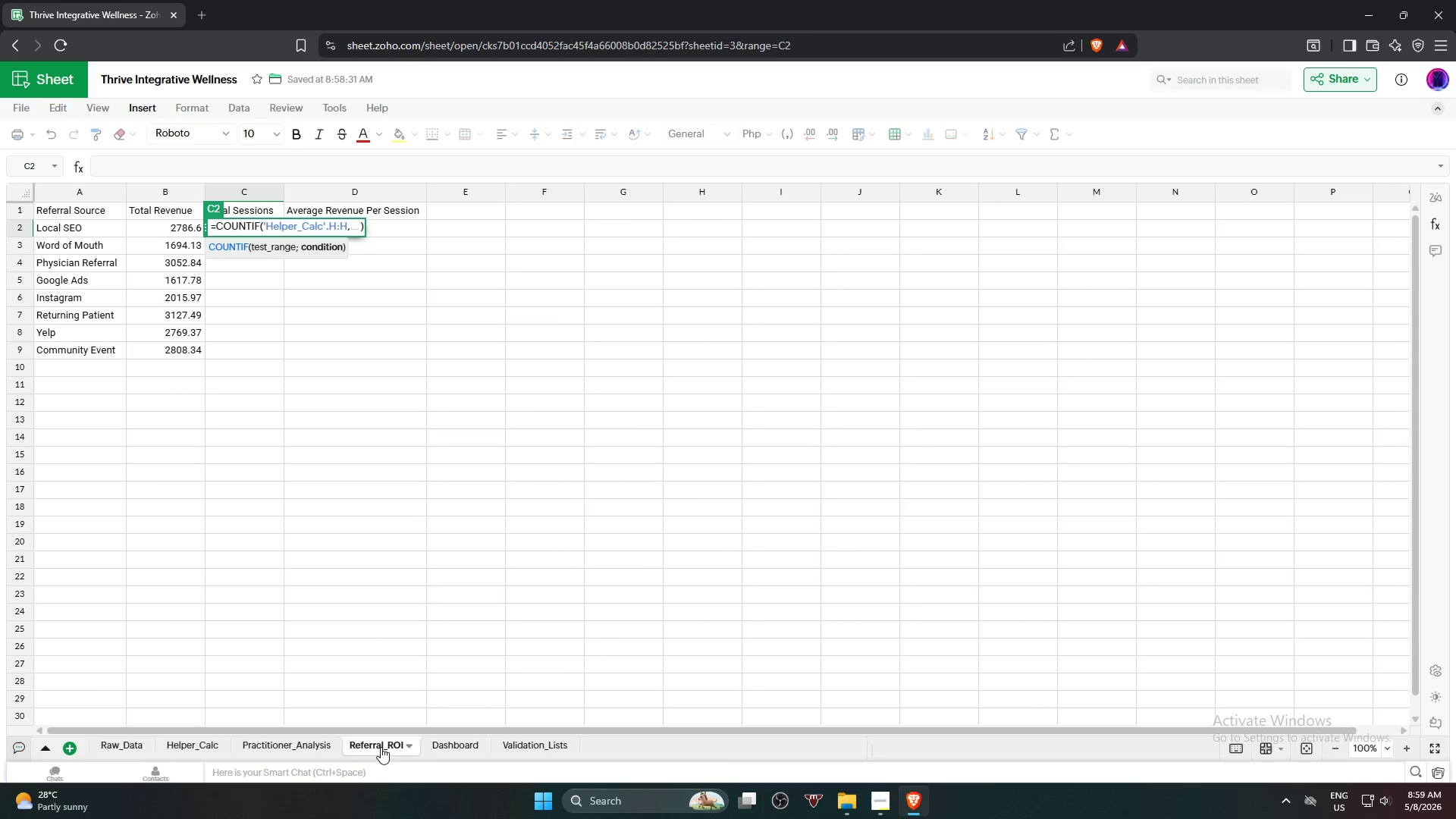 
wait(5.44)
 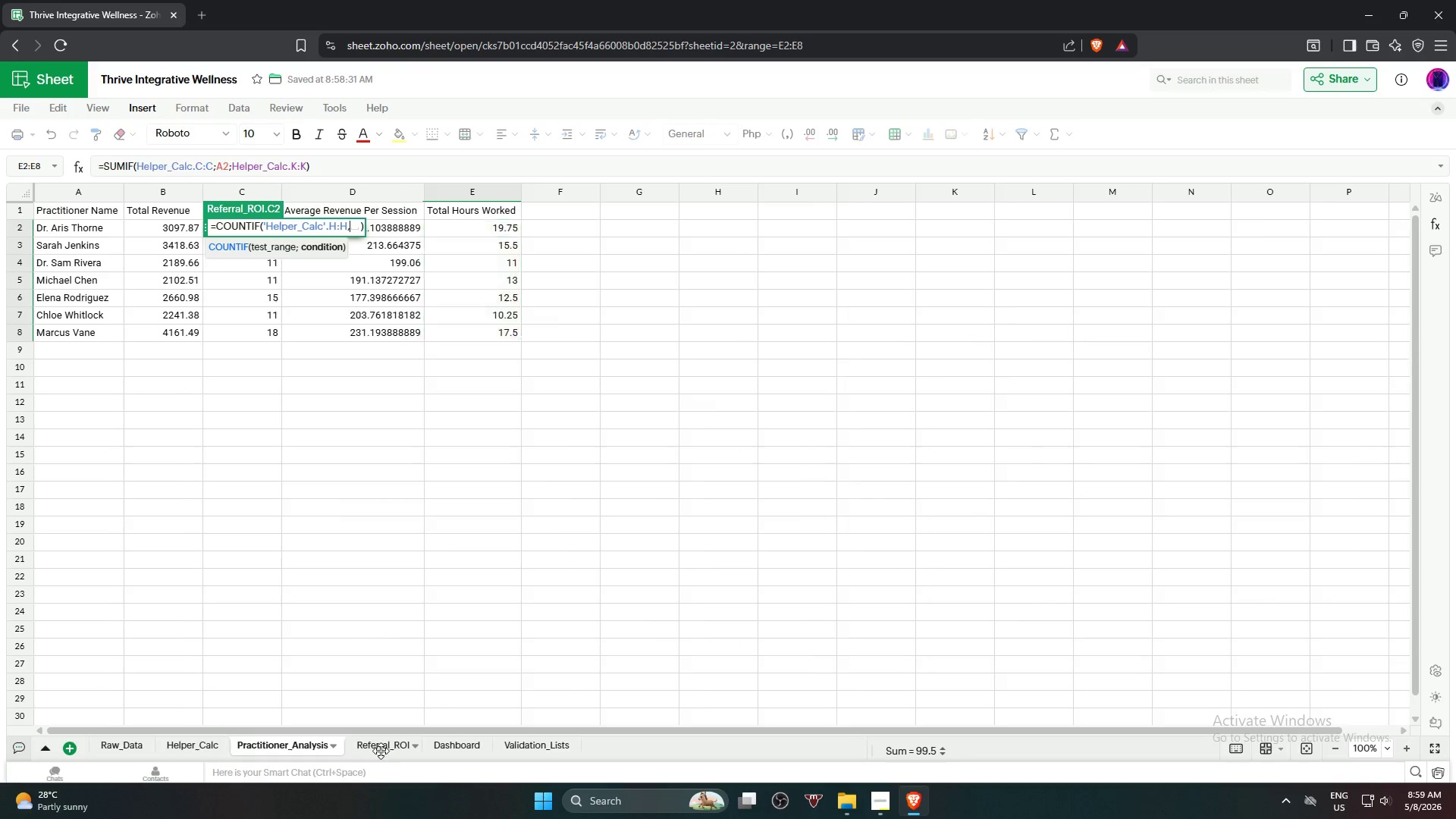 
left_click([85, 227])
 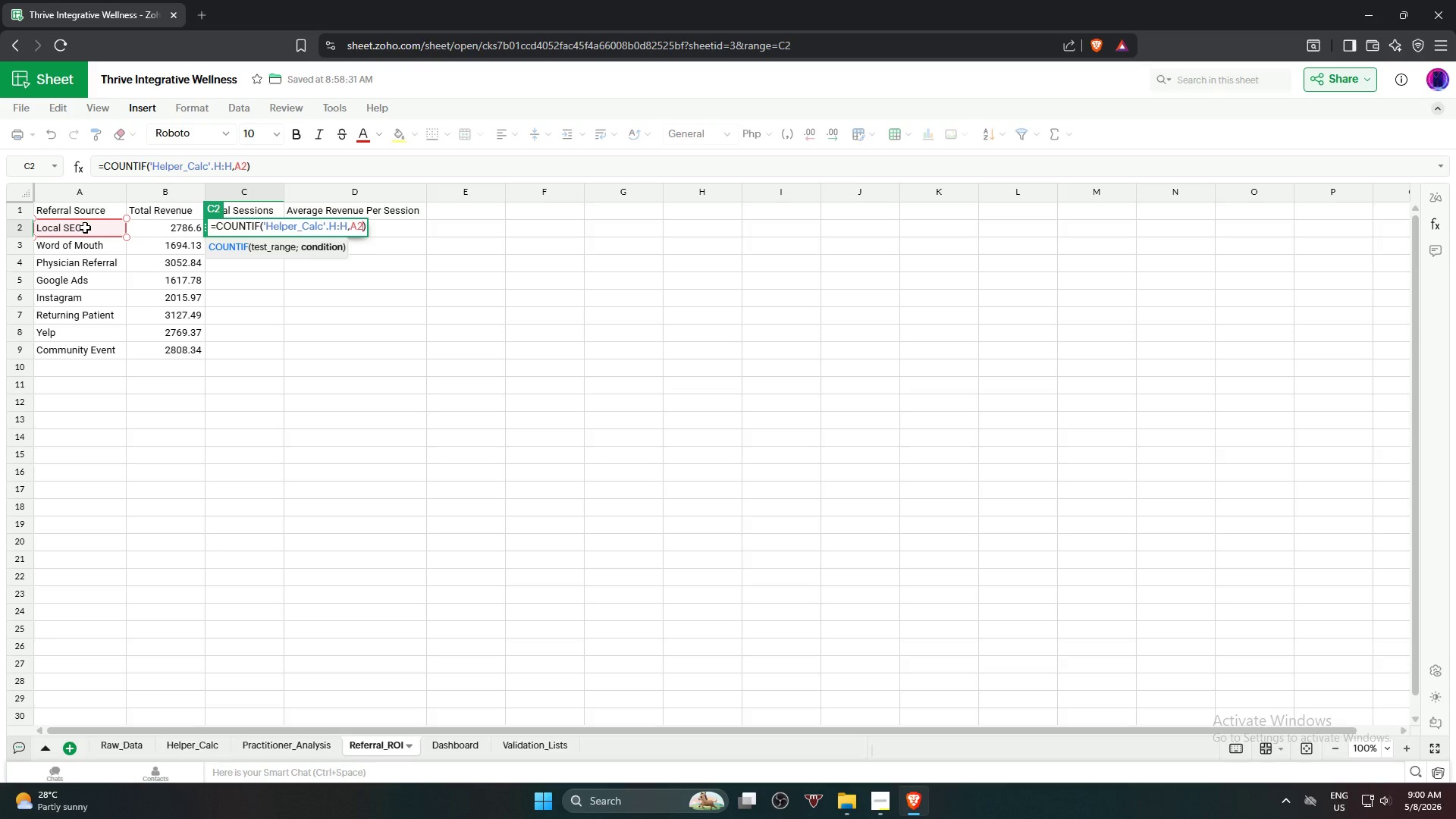 
wait(13.78)
 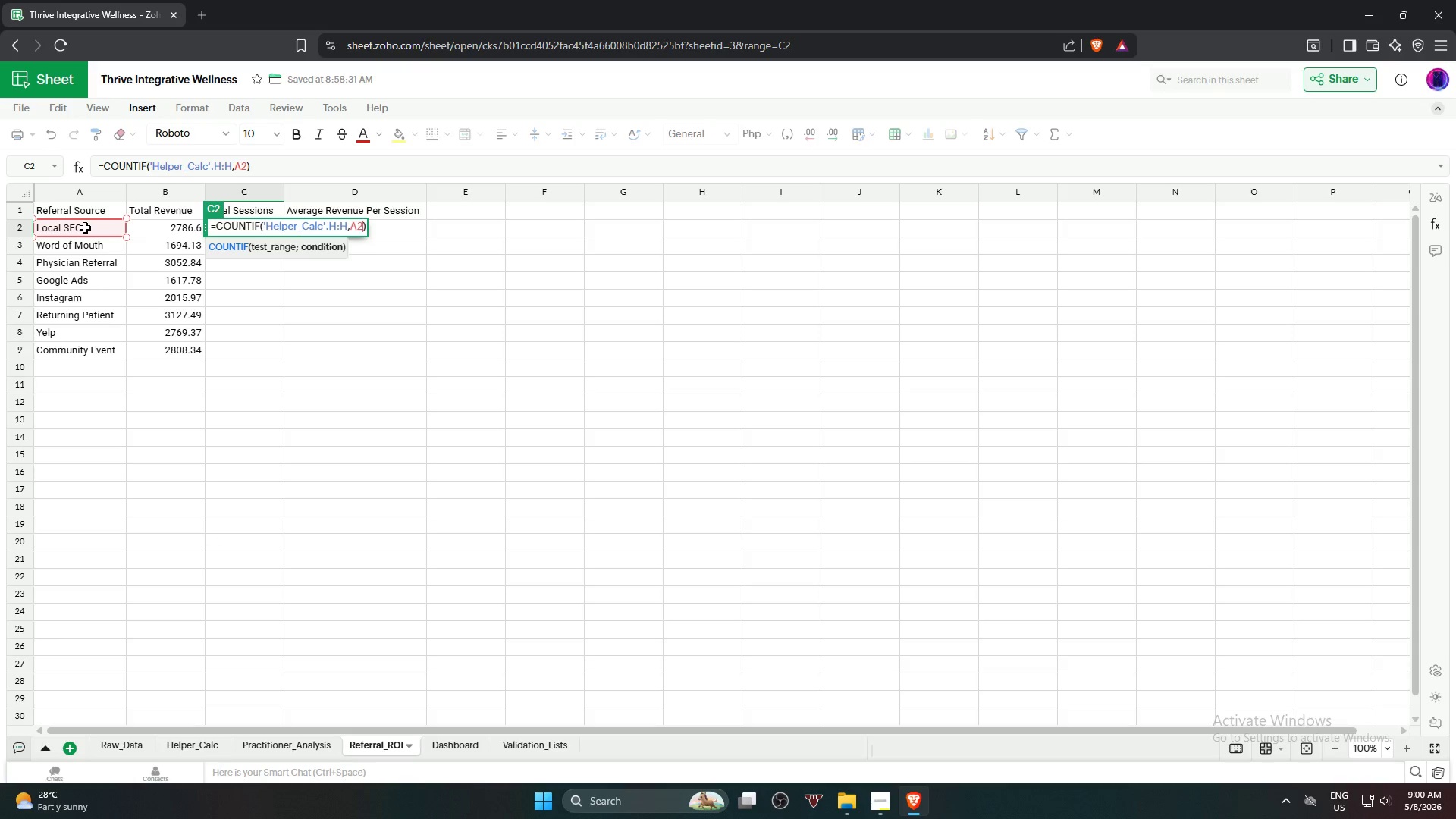 
key(NumpadEnter)
 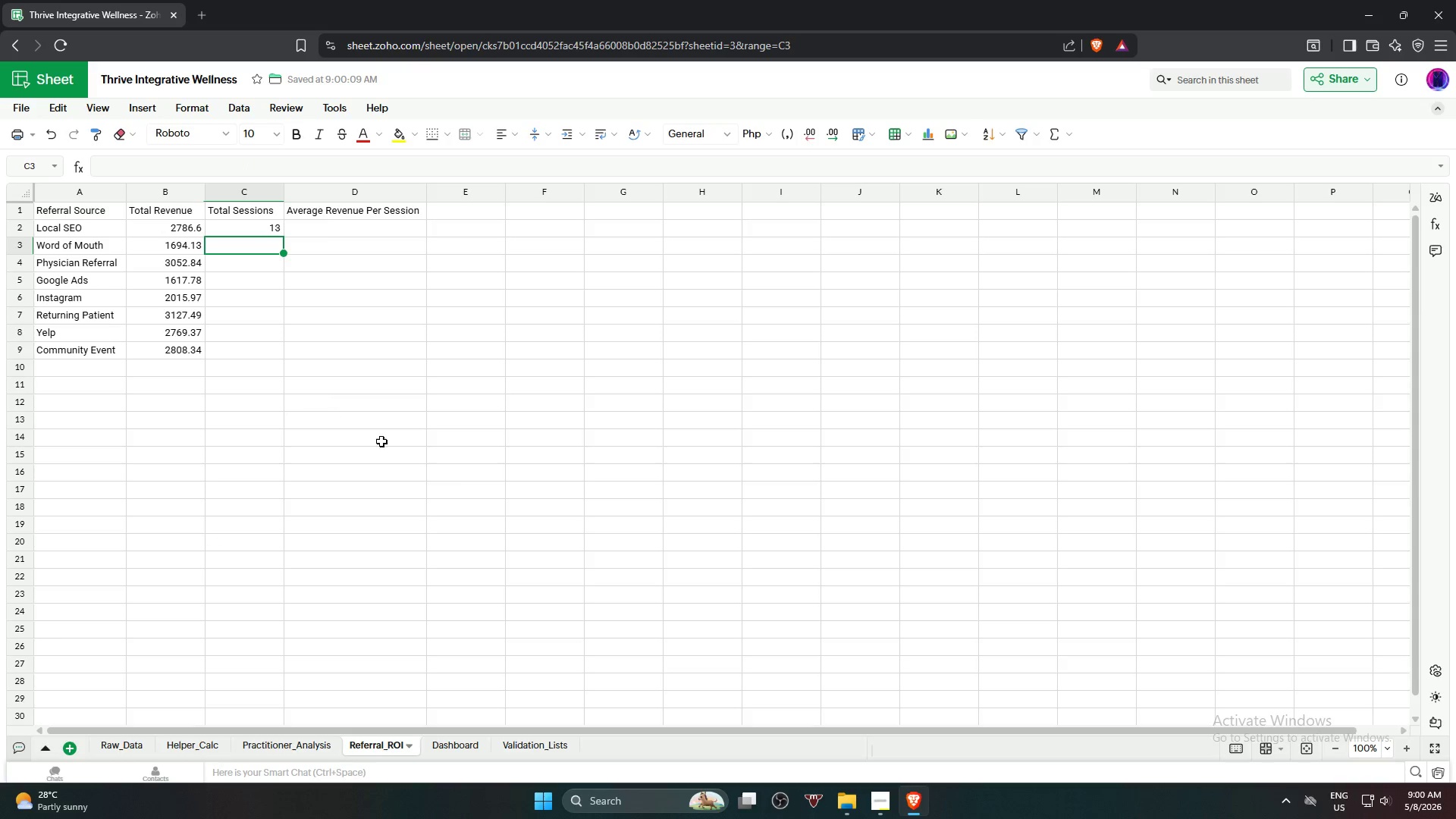 
left_click([457, 498])
 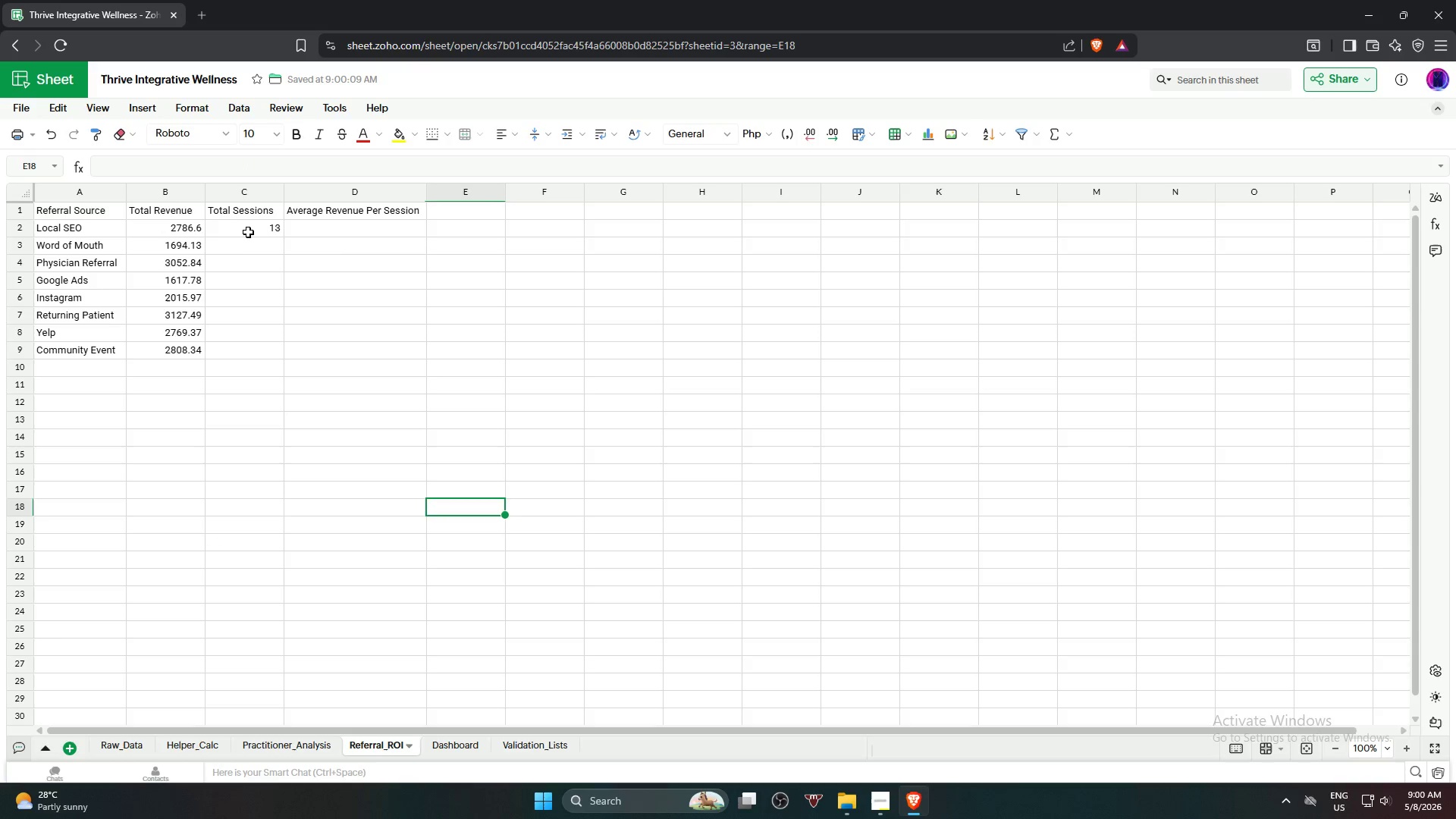 
left_click([249, 226])
 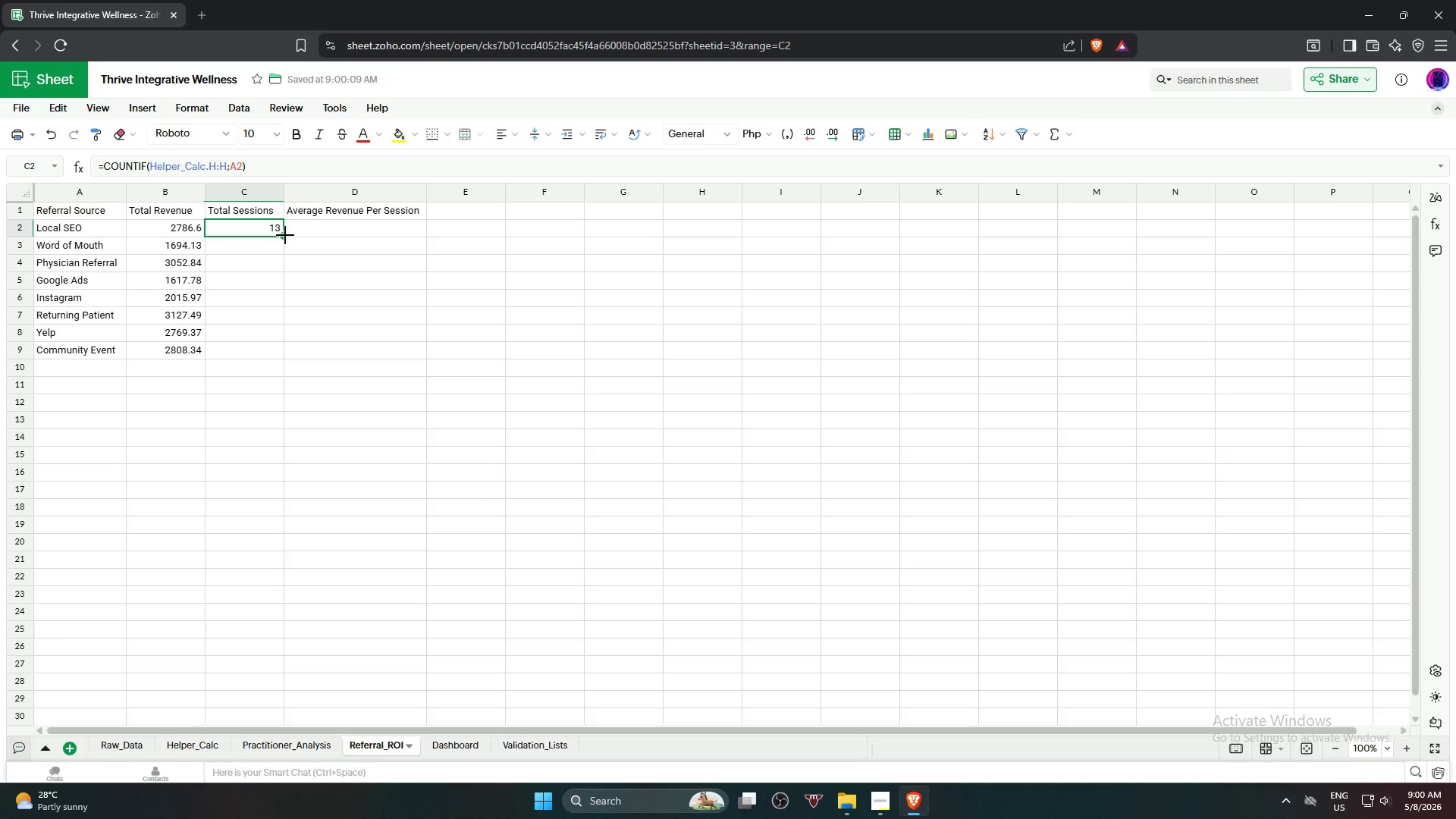 
left_click_drag(start_coordinate=[284, 235], to_coordinate=[279, 354])
 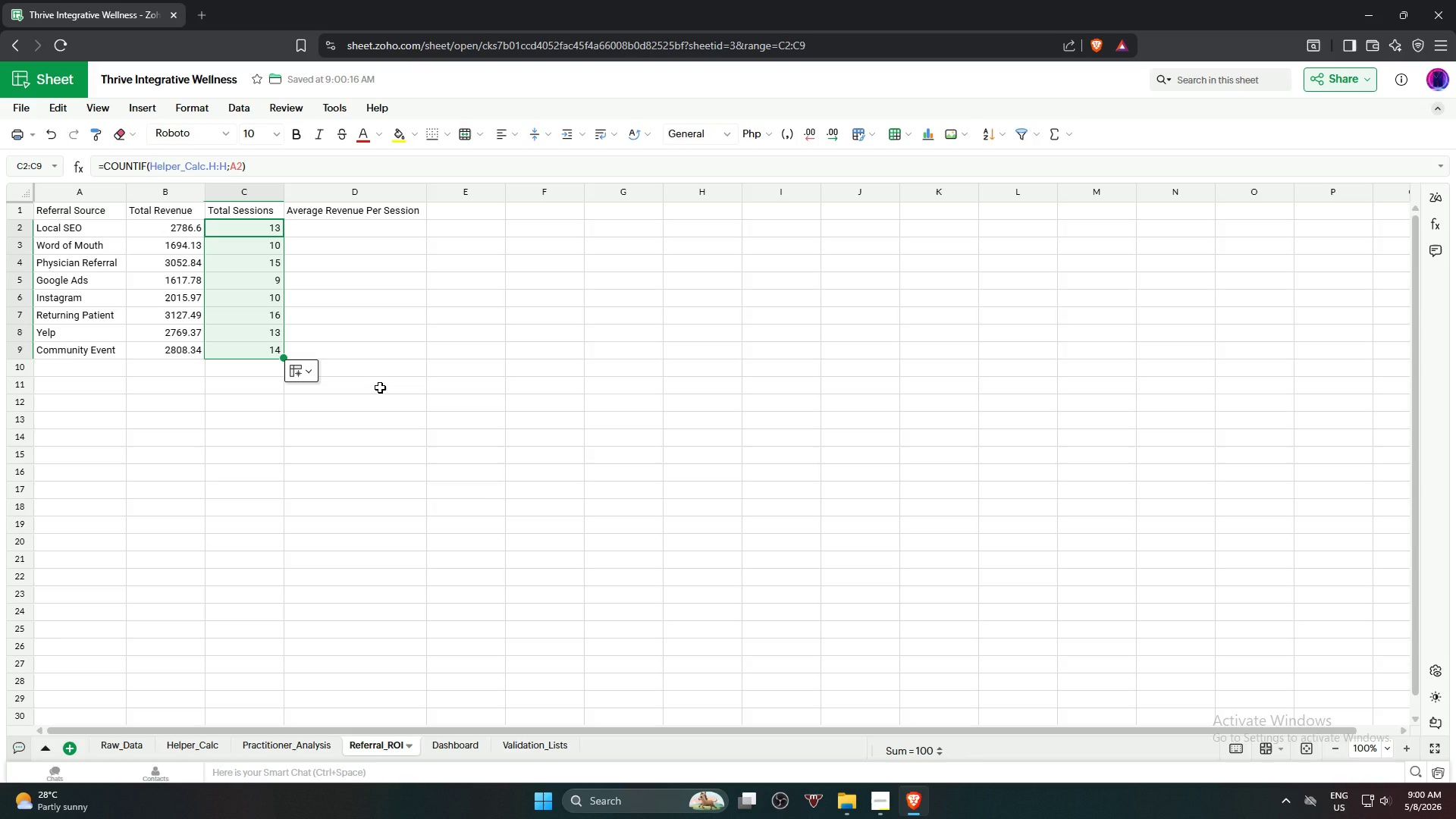 
left_click([380, 388])
 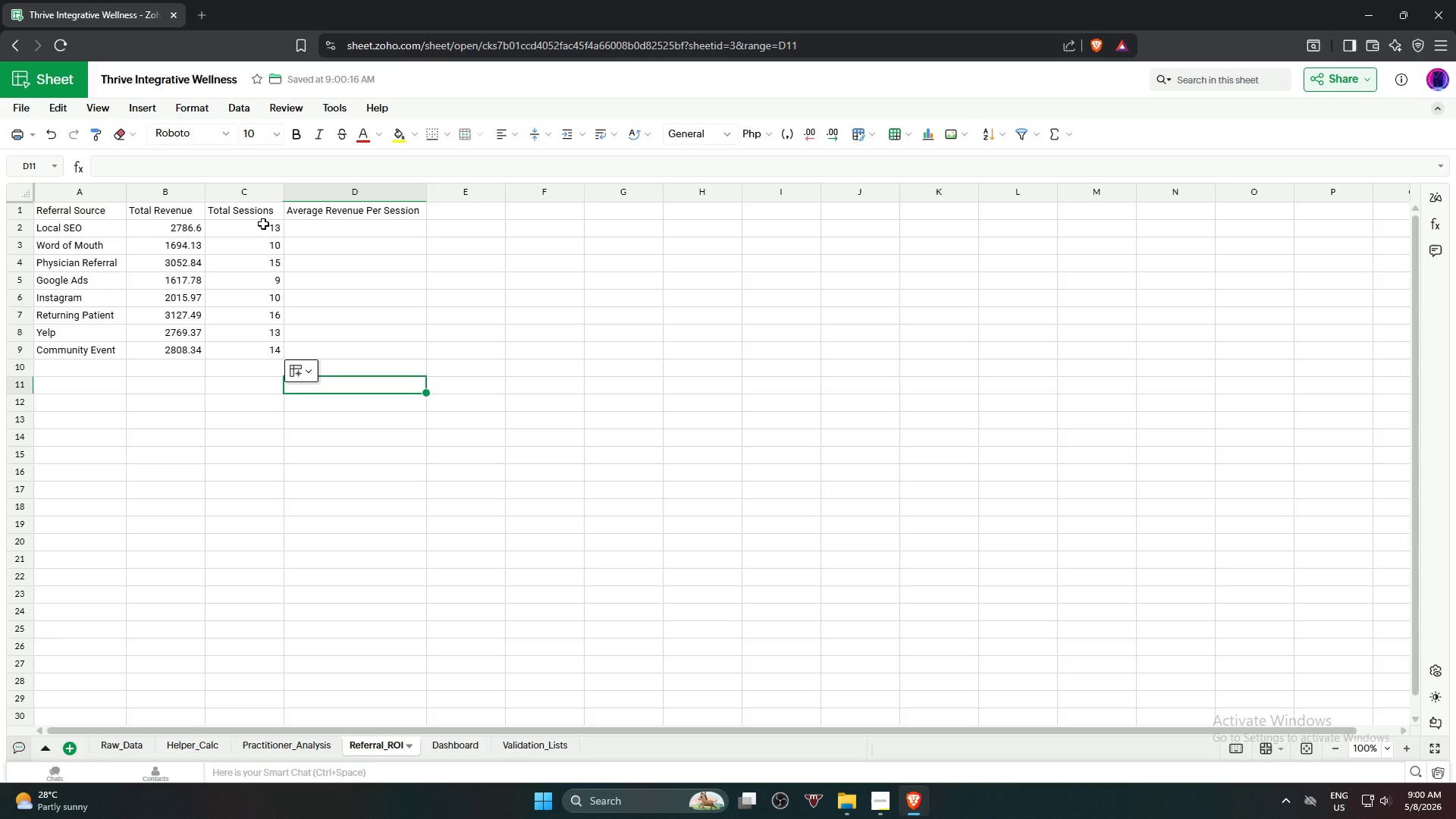 
wait(15.86)
 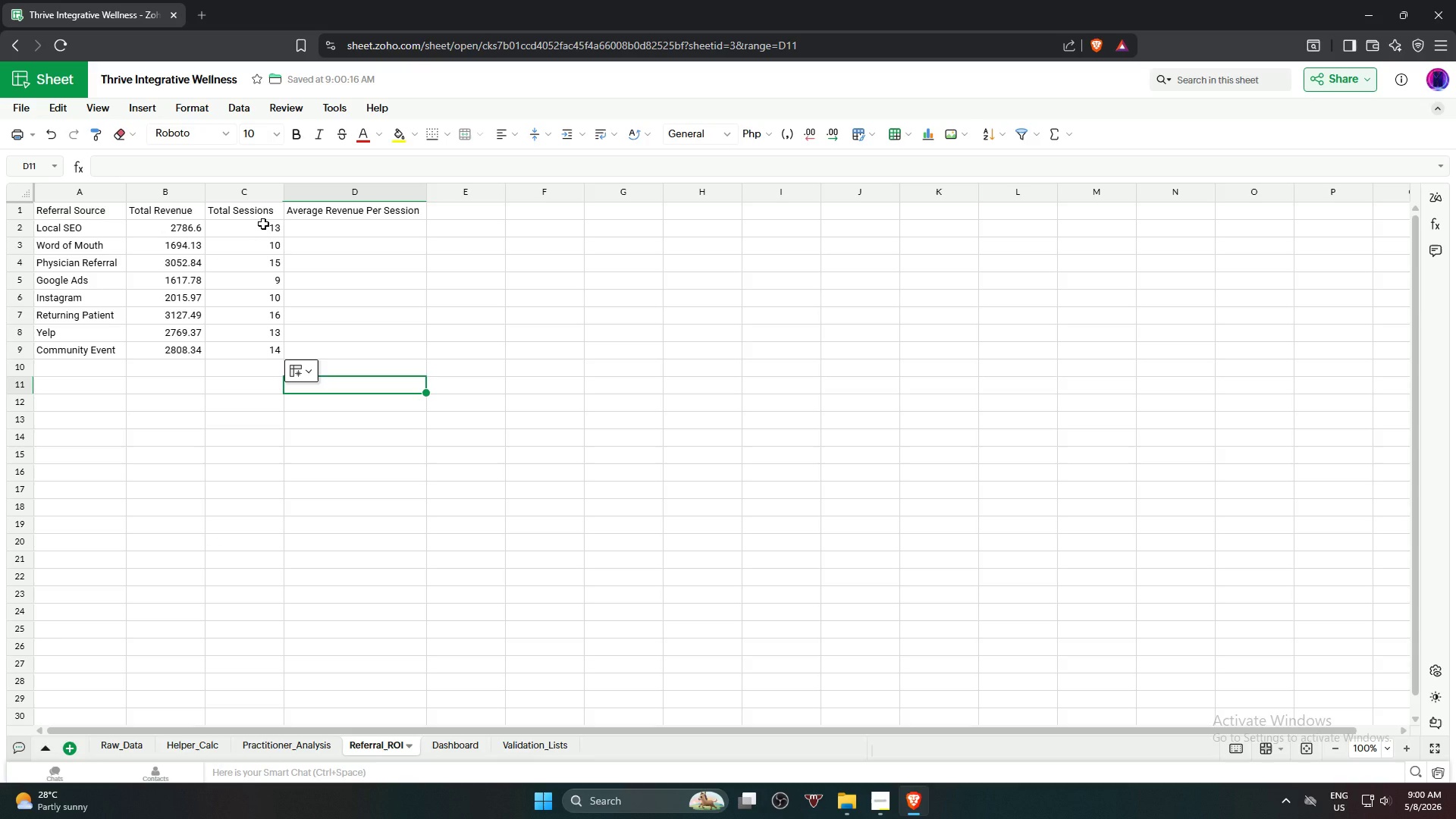 
left_click([256, 227])
 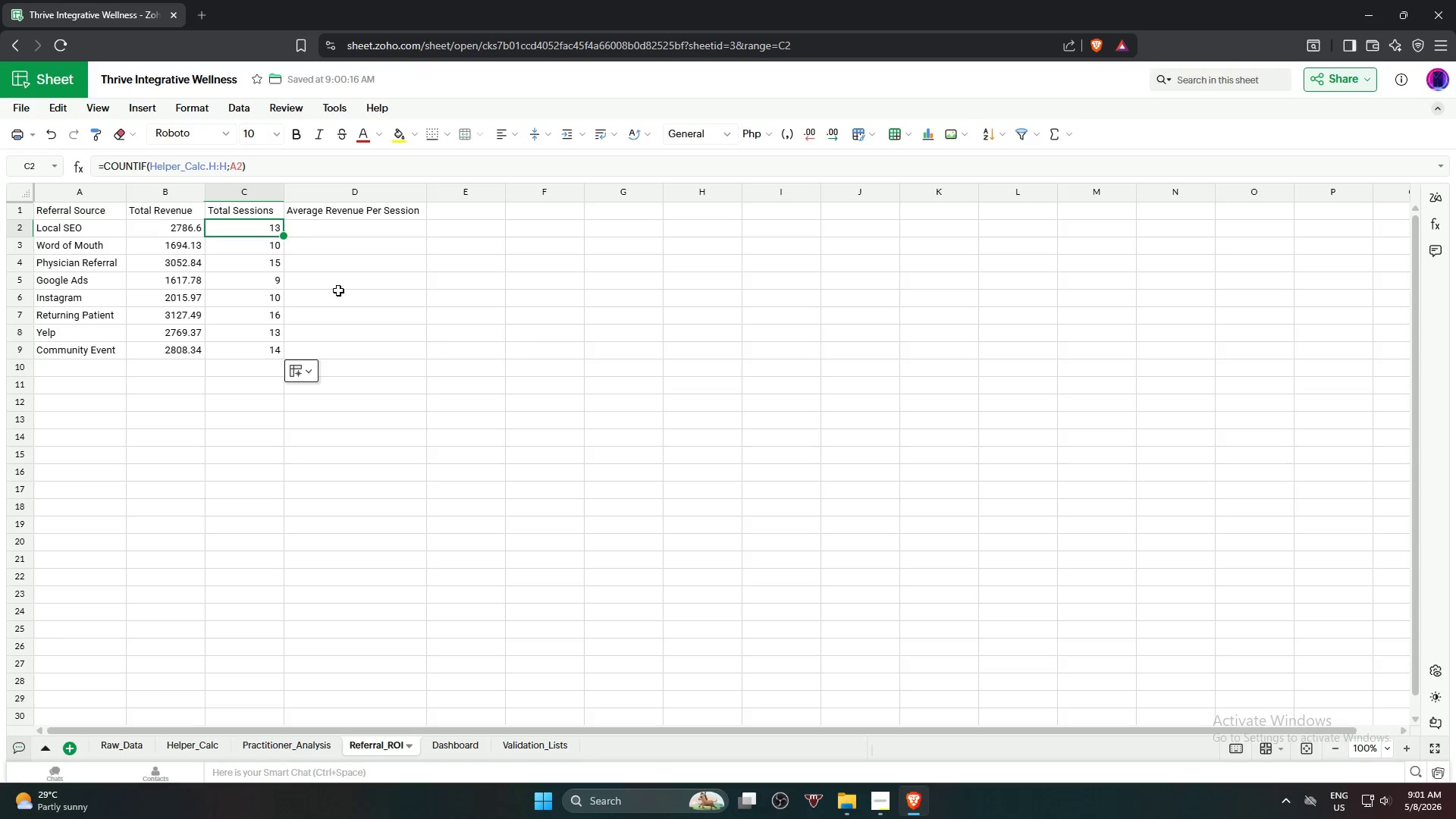 
wait(34.95)
 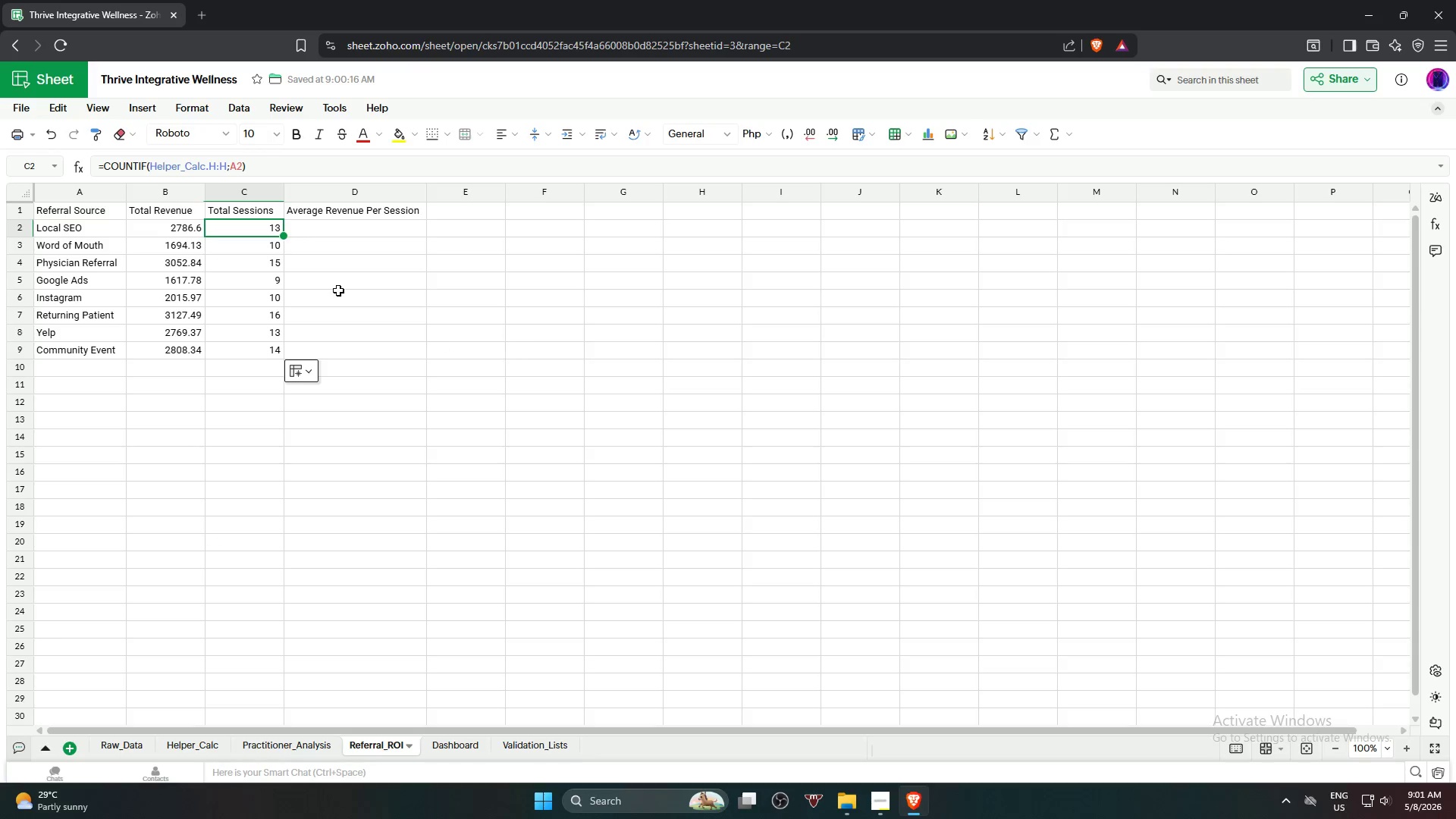 
left_click([177, 232])
 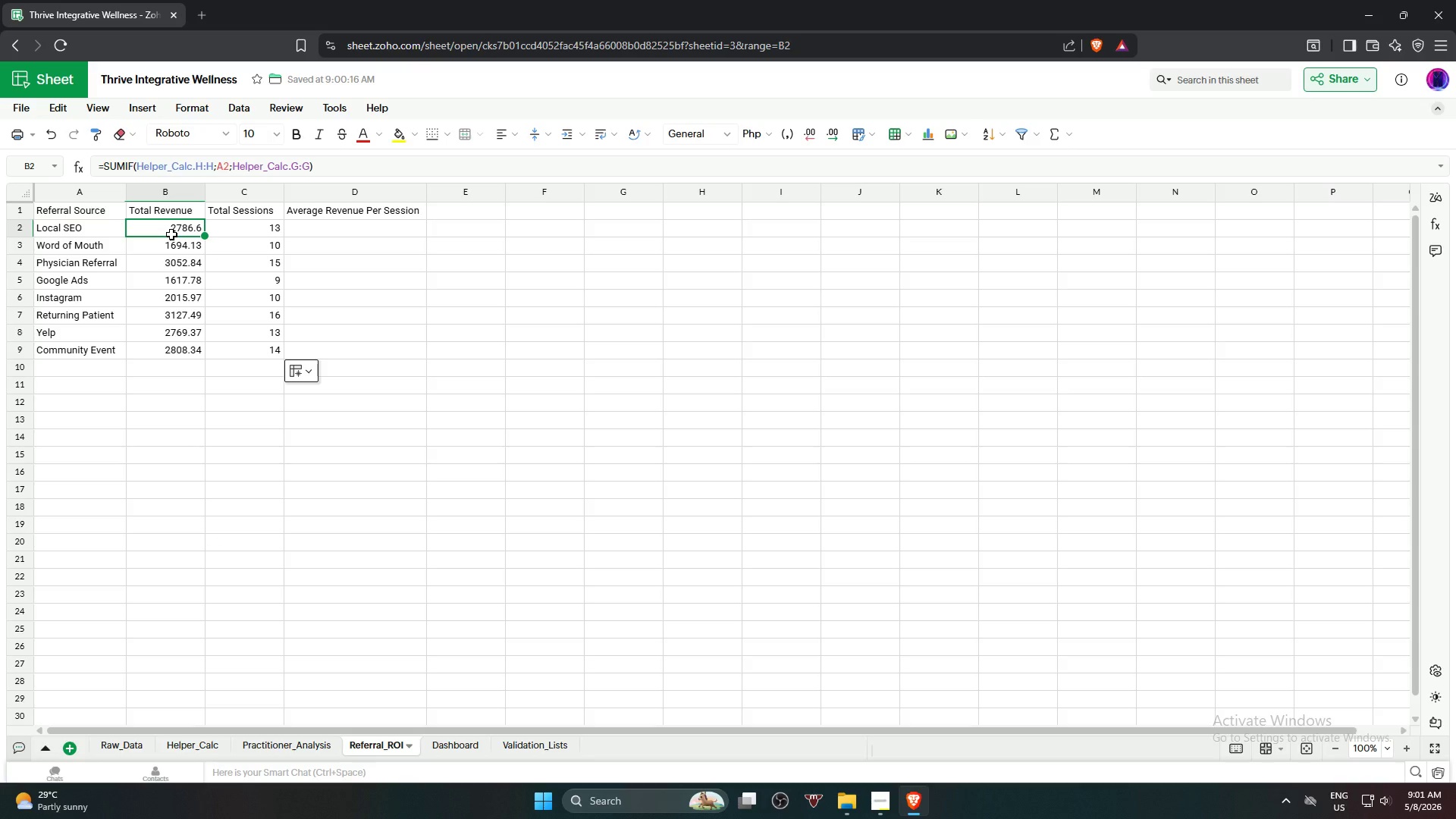 
wait(13.12)
 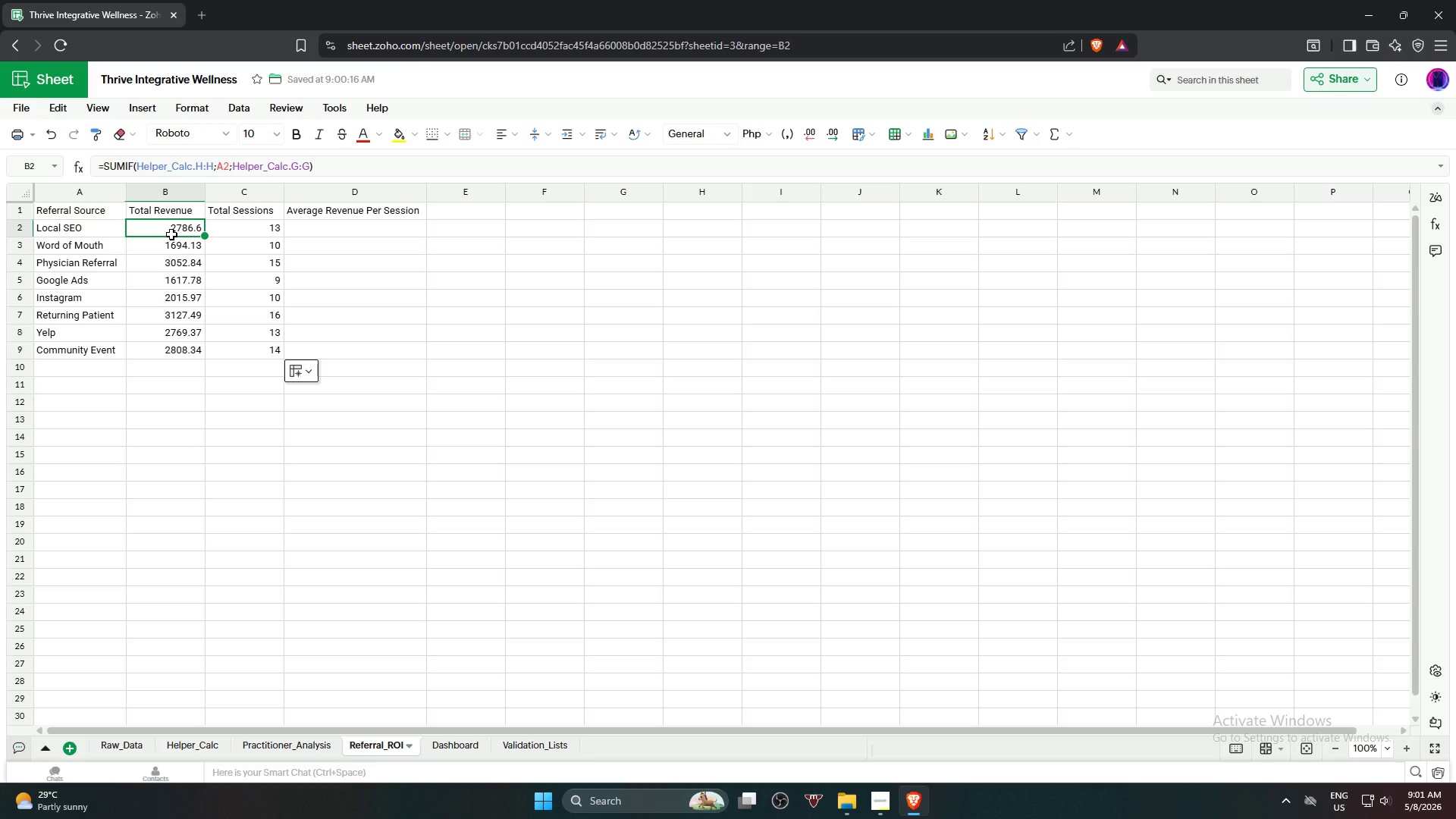 
key(ArrowRight)
 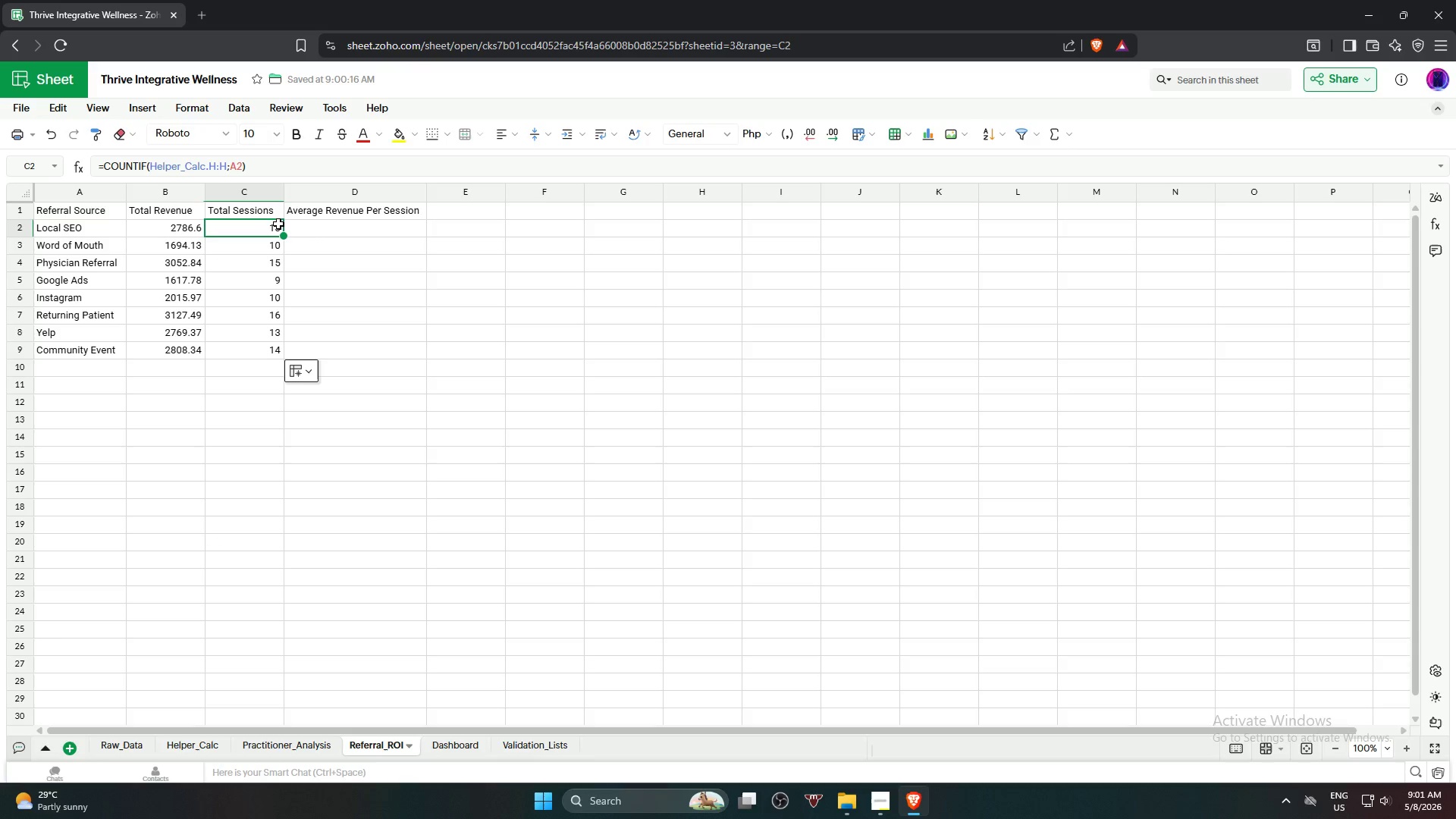 
wait(5.72)
 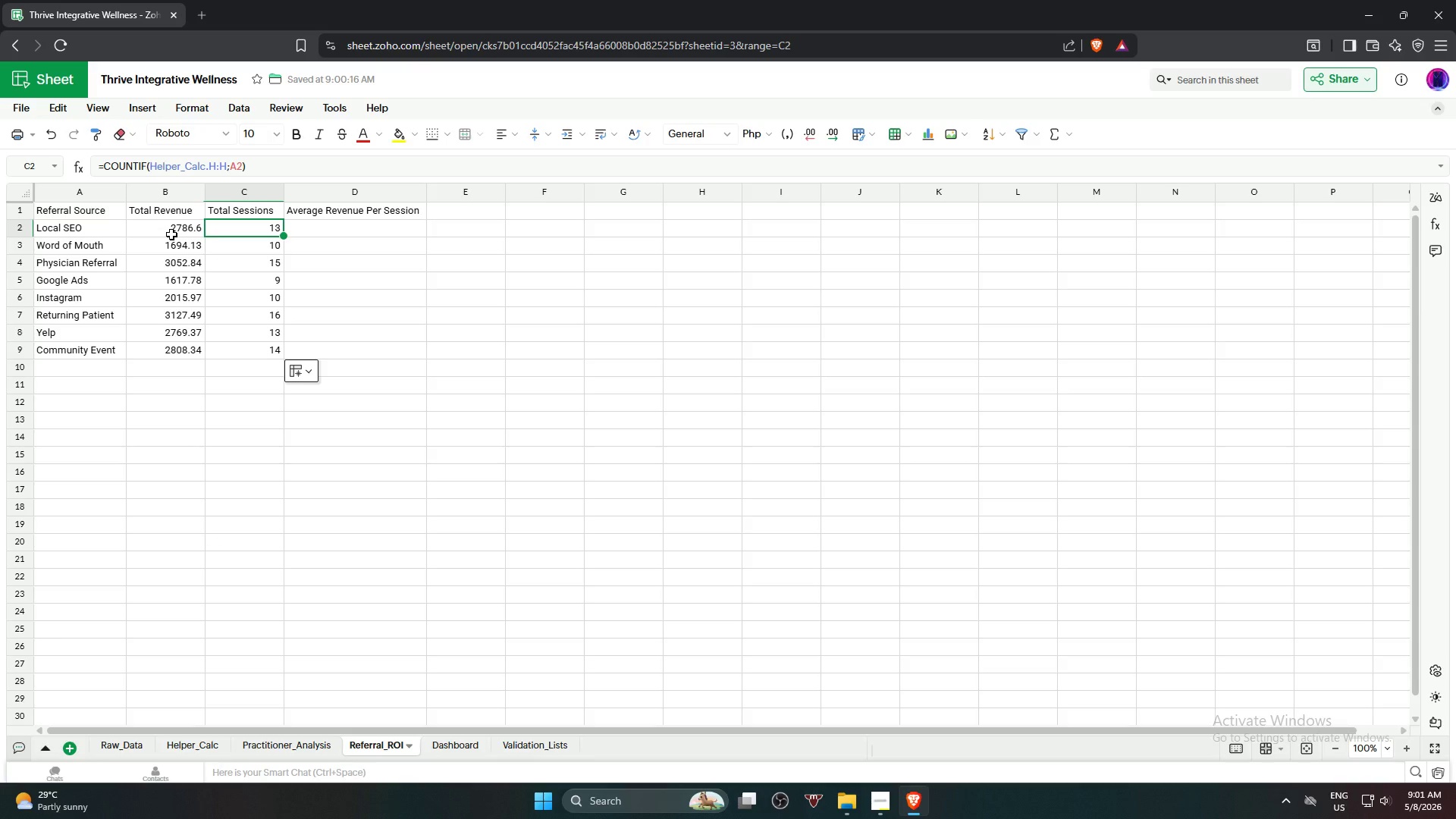 
left_click([344, 230])
 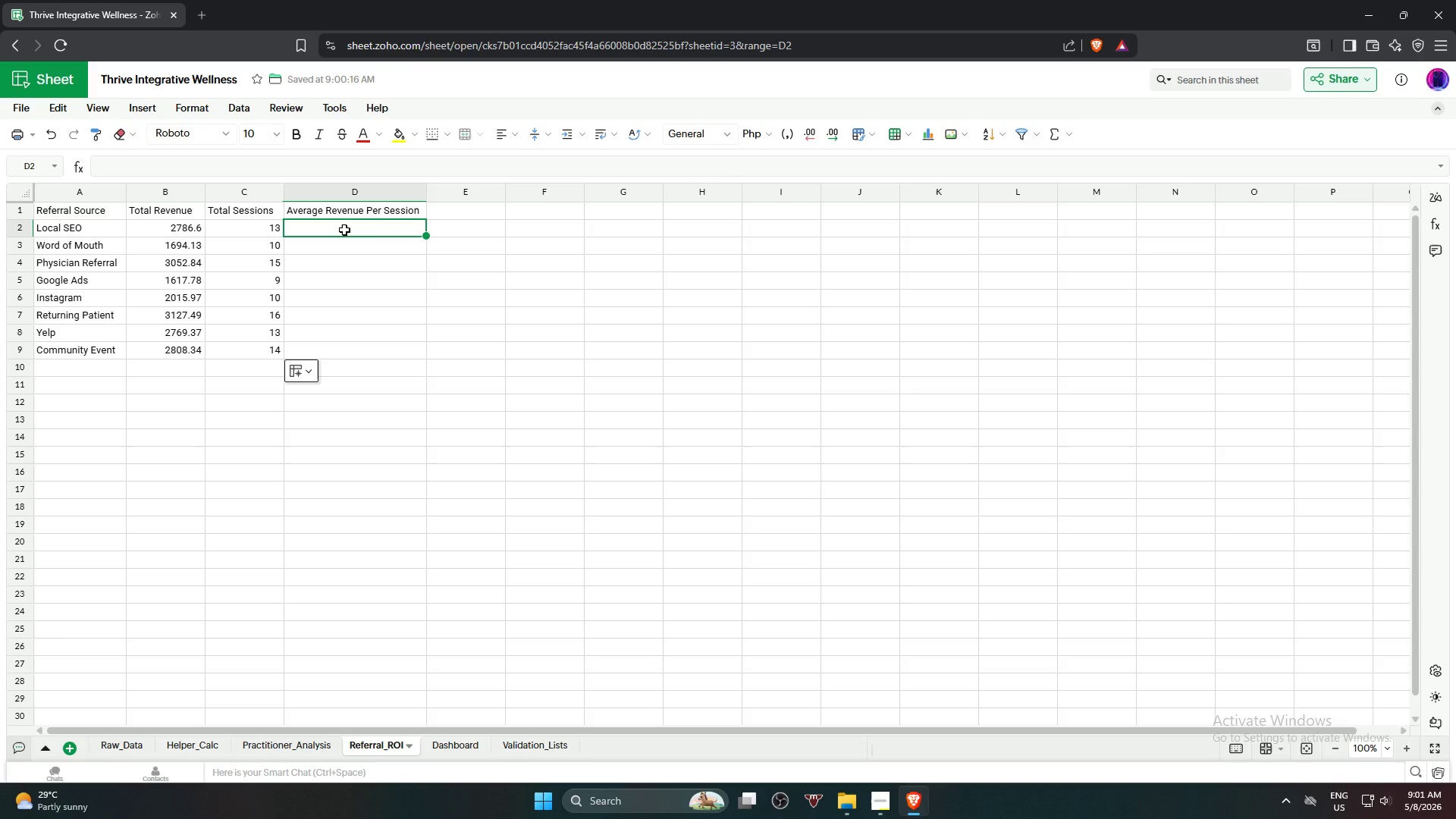 
key(Equal)
 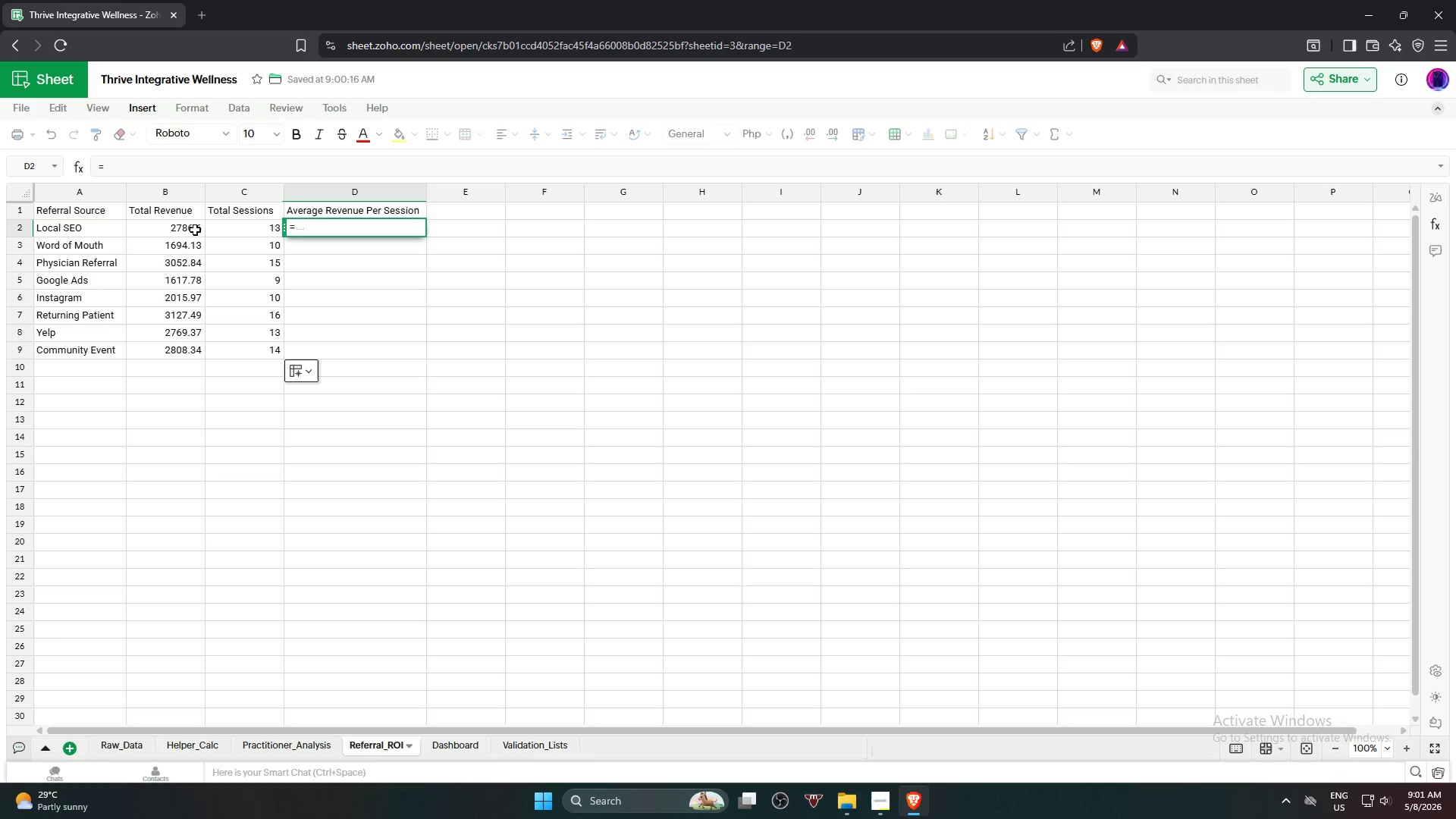 
left_click([176, 229])
 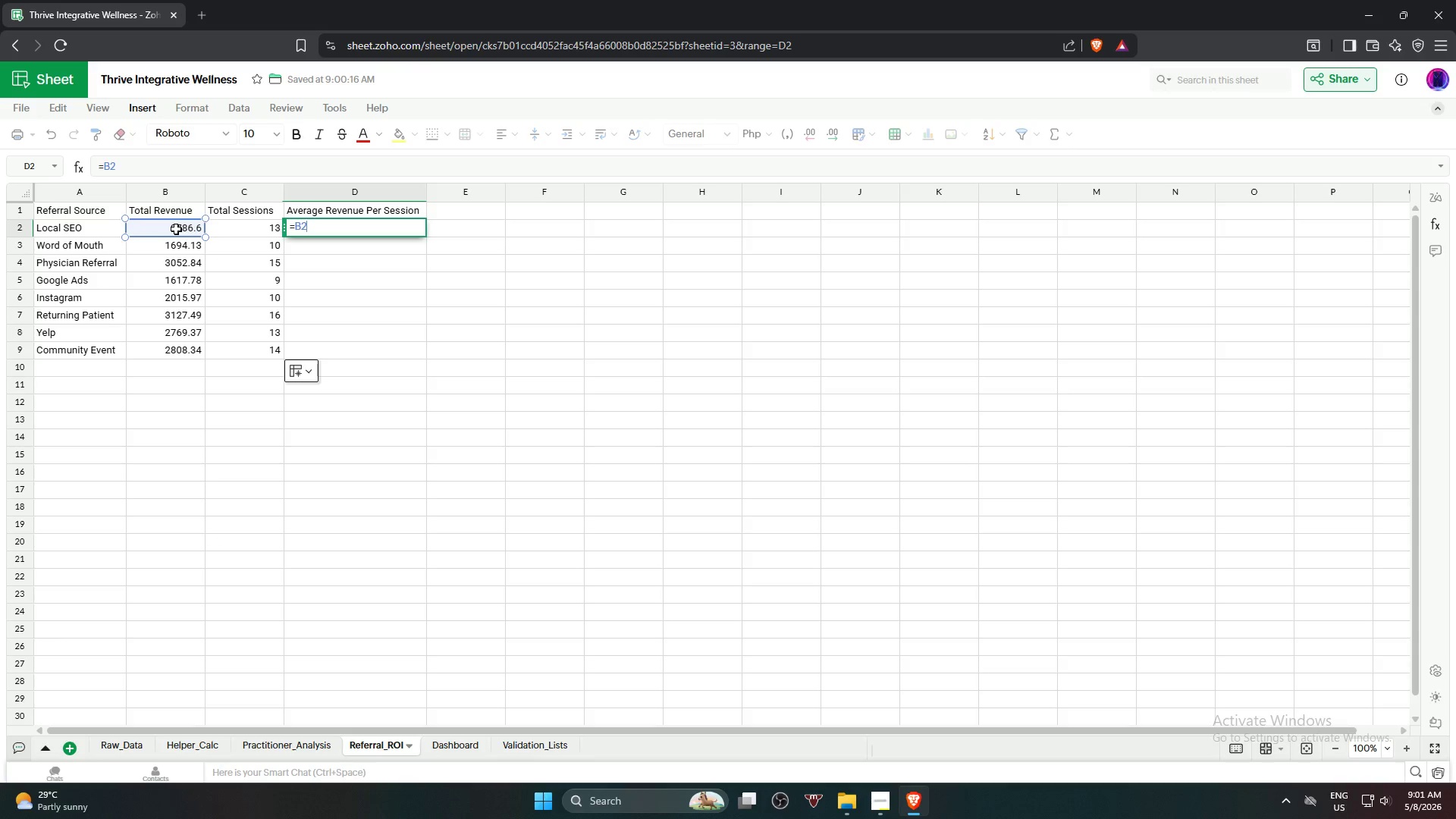 
key(Slash)
 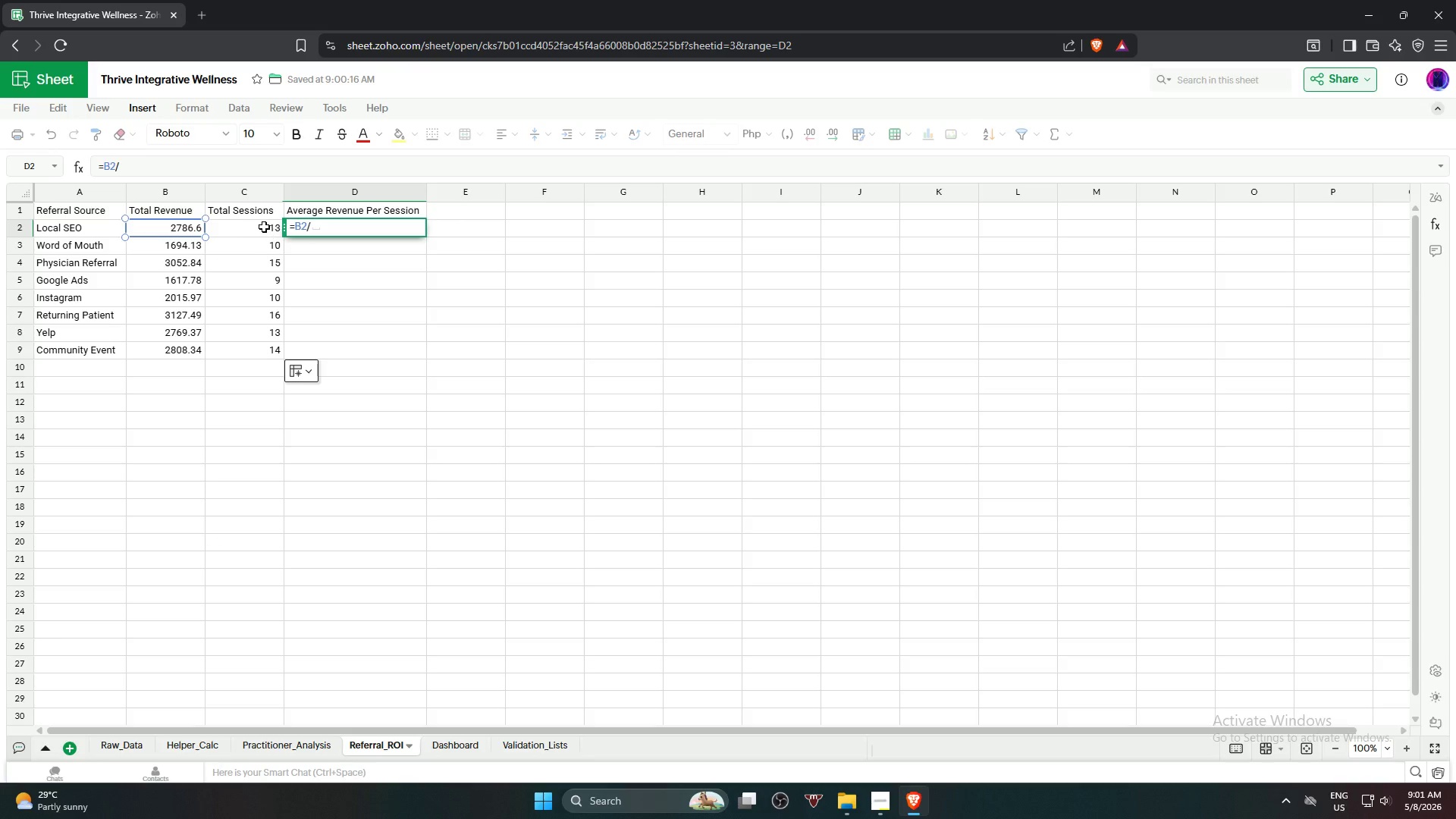 
left_click([259, 227])
 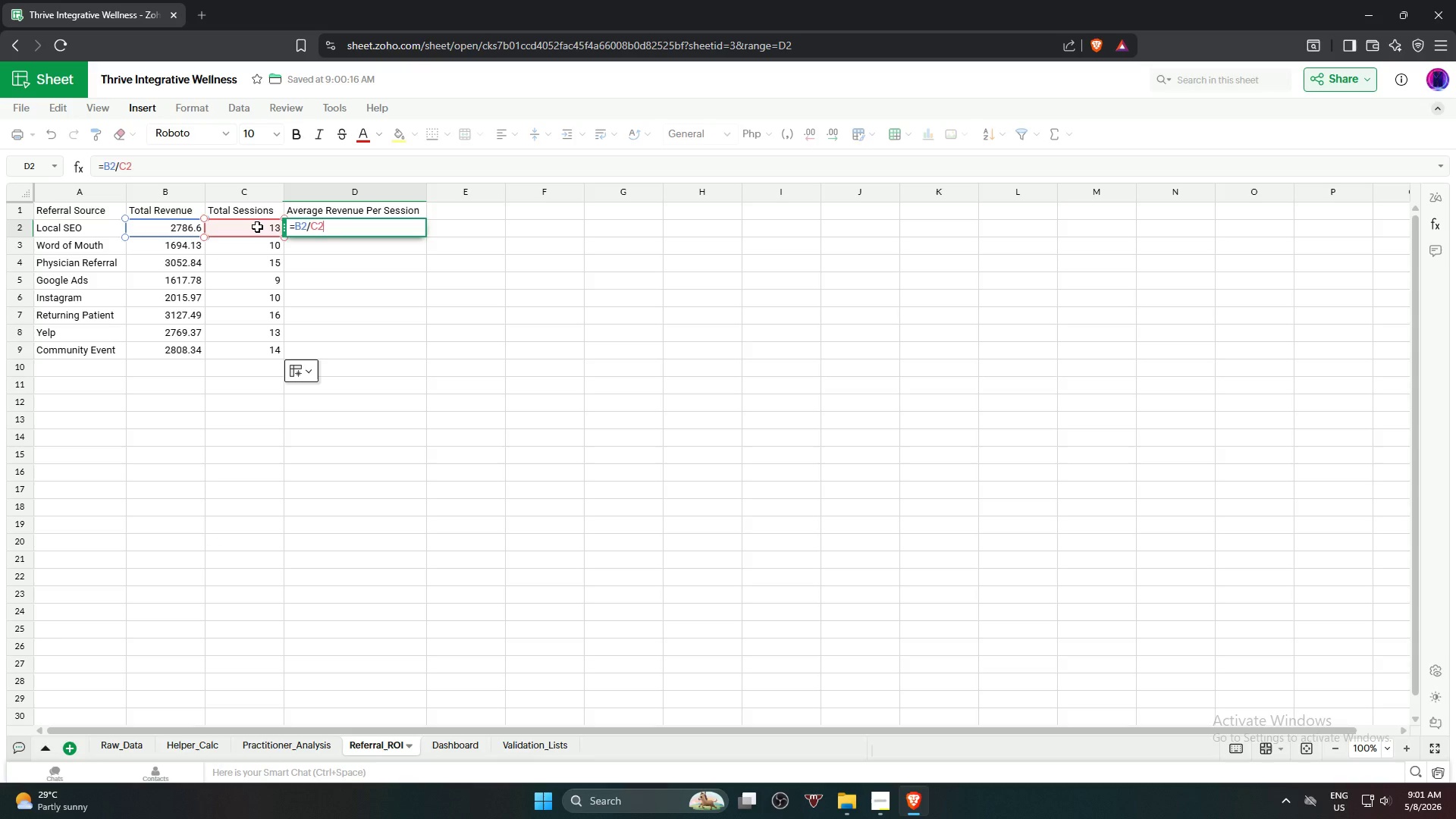 
key(NumpadEnter)
 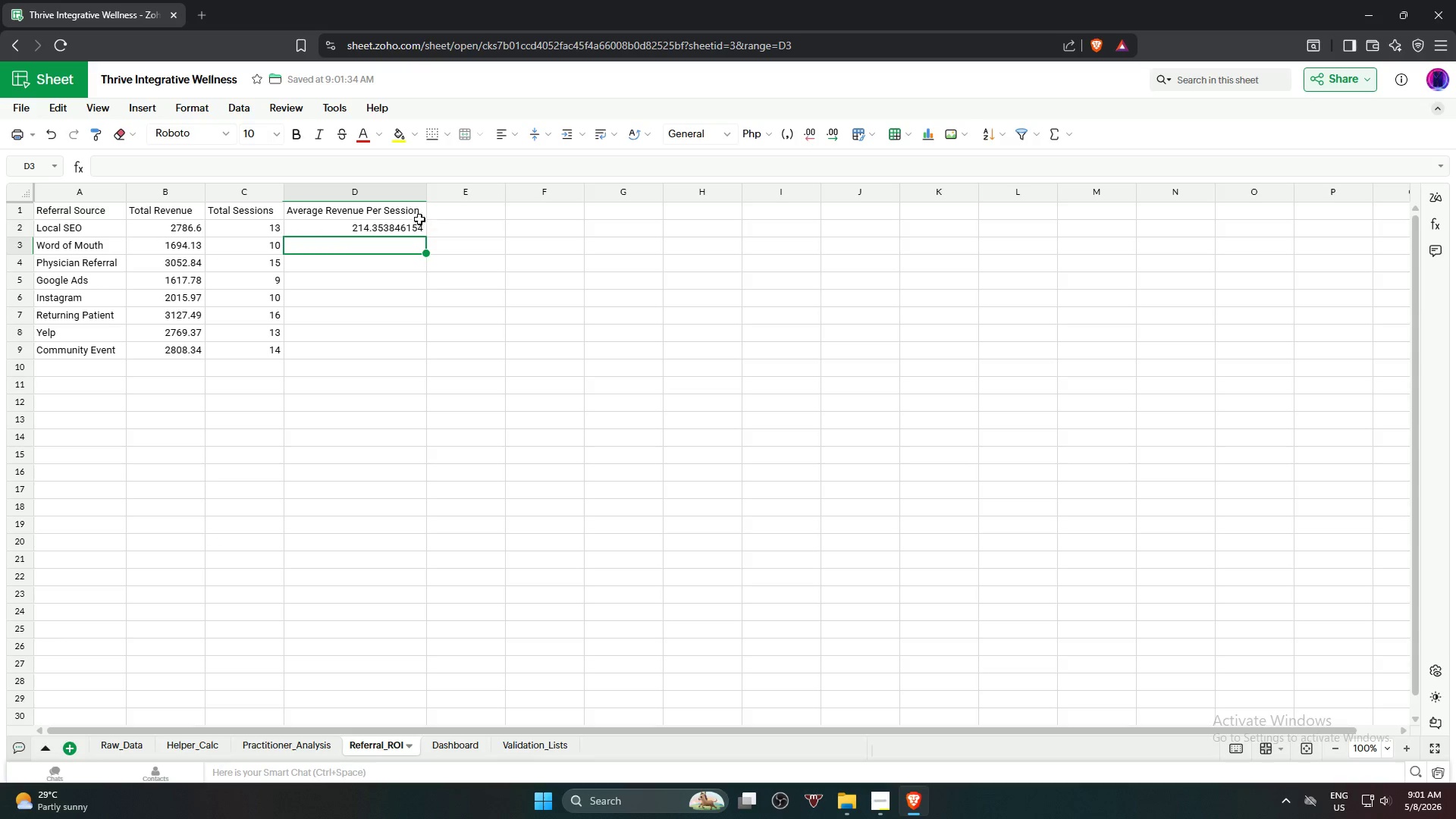 
left_click([393, 228])
 